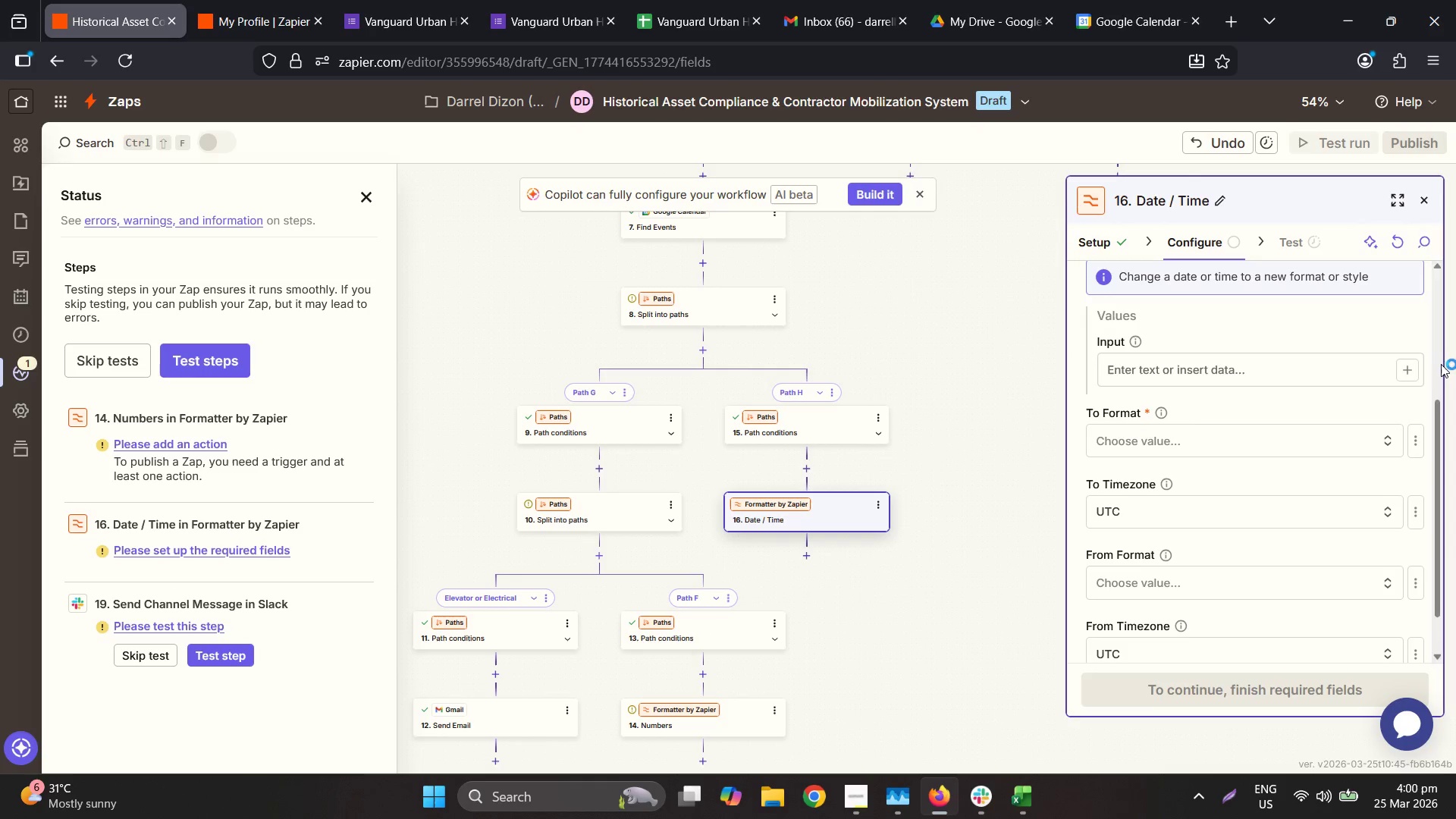 
left_click([1404, 366])
 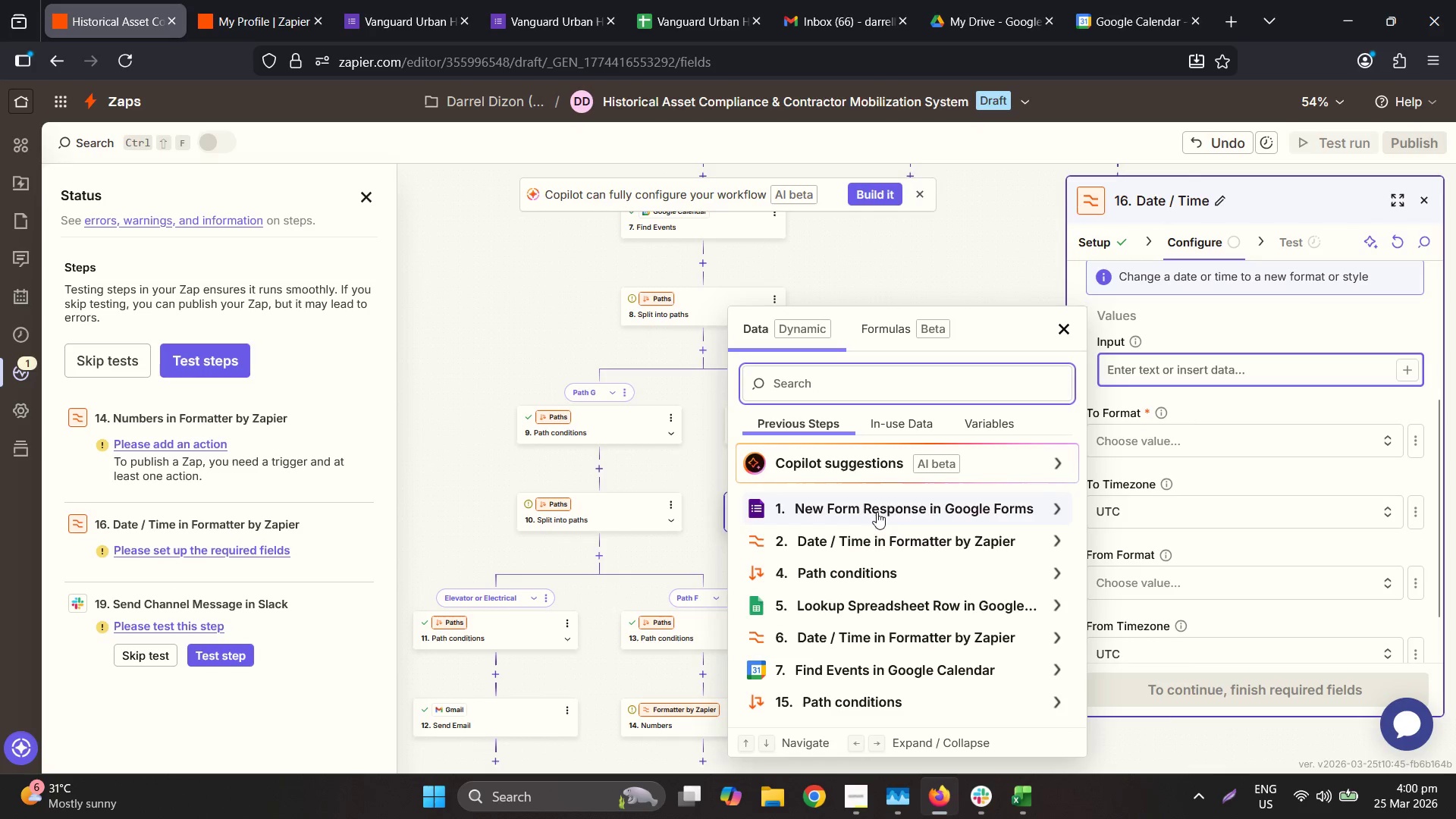 
left_click([868, 535])
 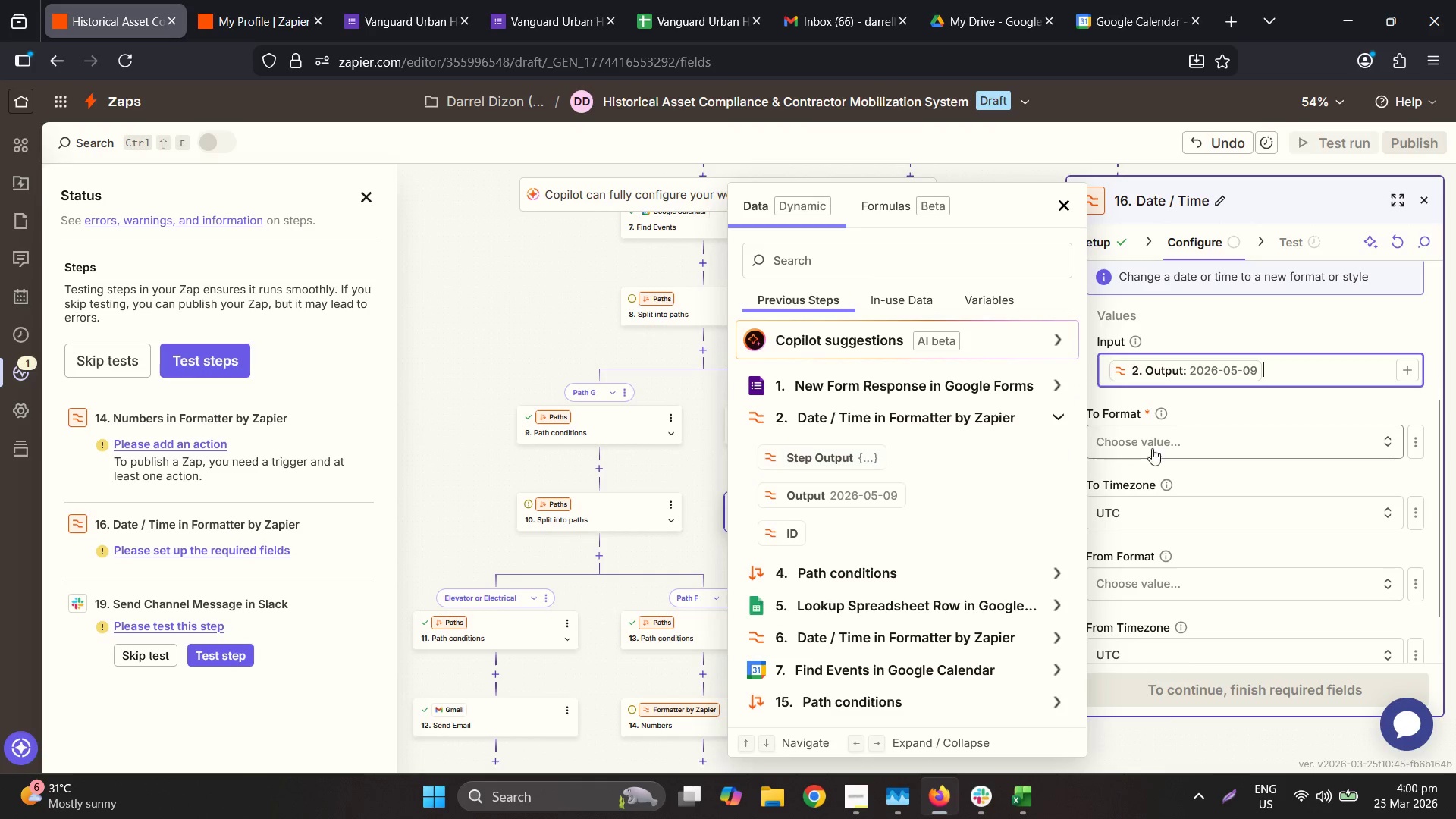 
double_click([1203, 432])
 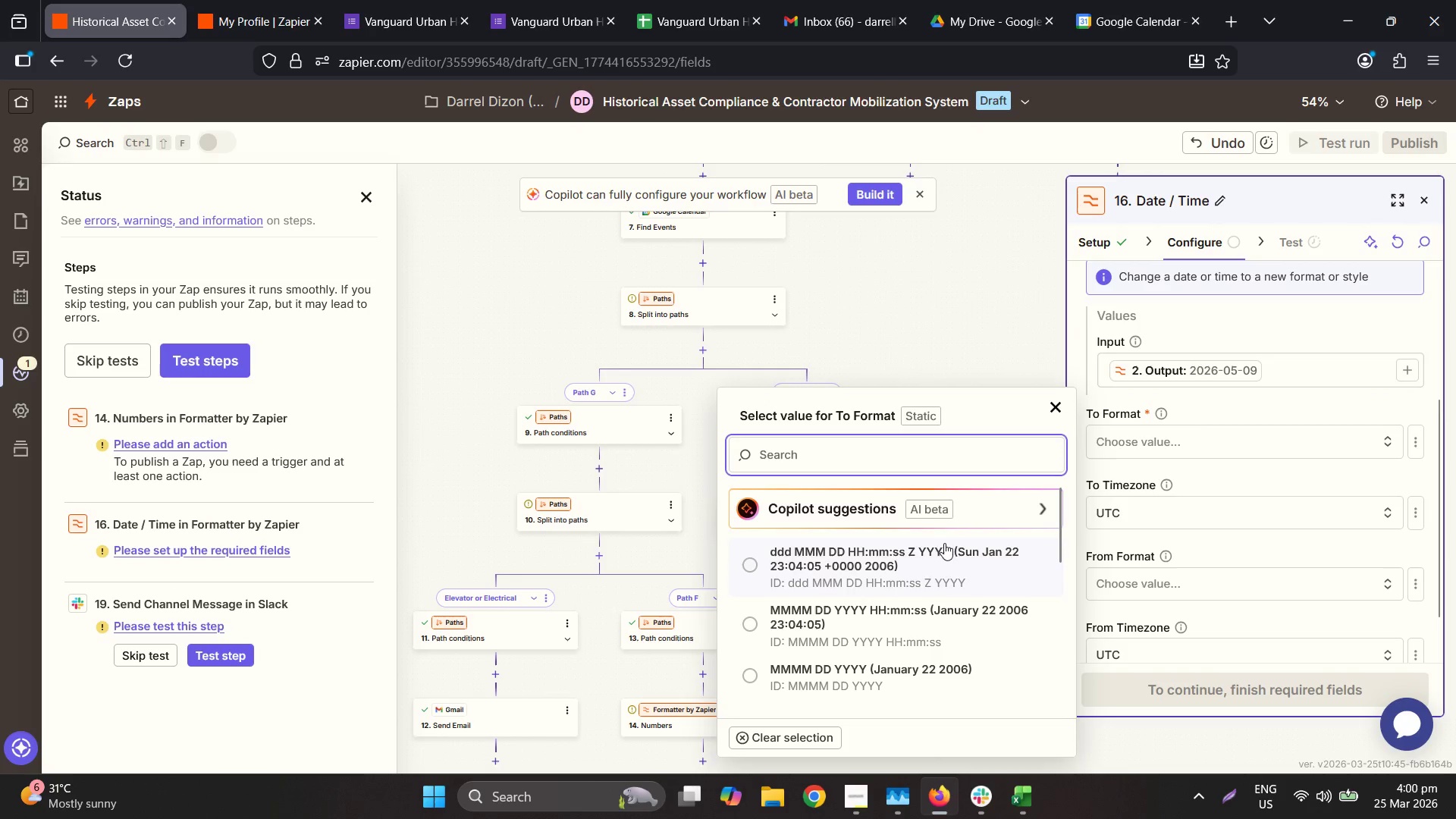 
scroll: coordinate [942, 612], scroll_direction: down, amount: 4.0
 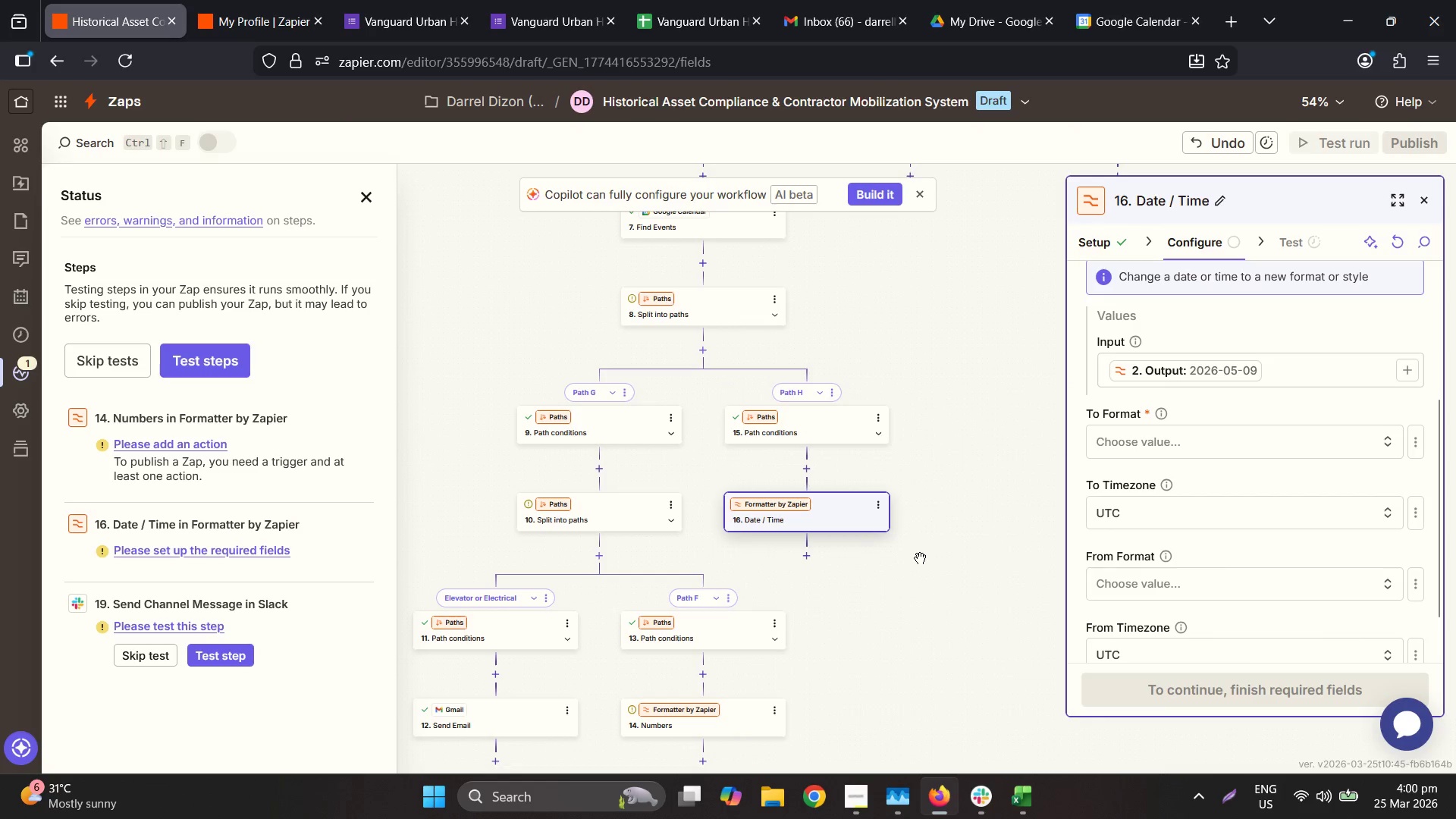 
left_click_drag(start_coordinate=[1247, 673], to_coordinate=[1246, 679])
 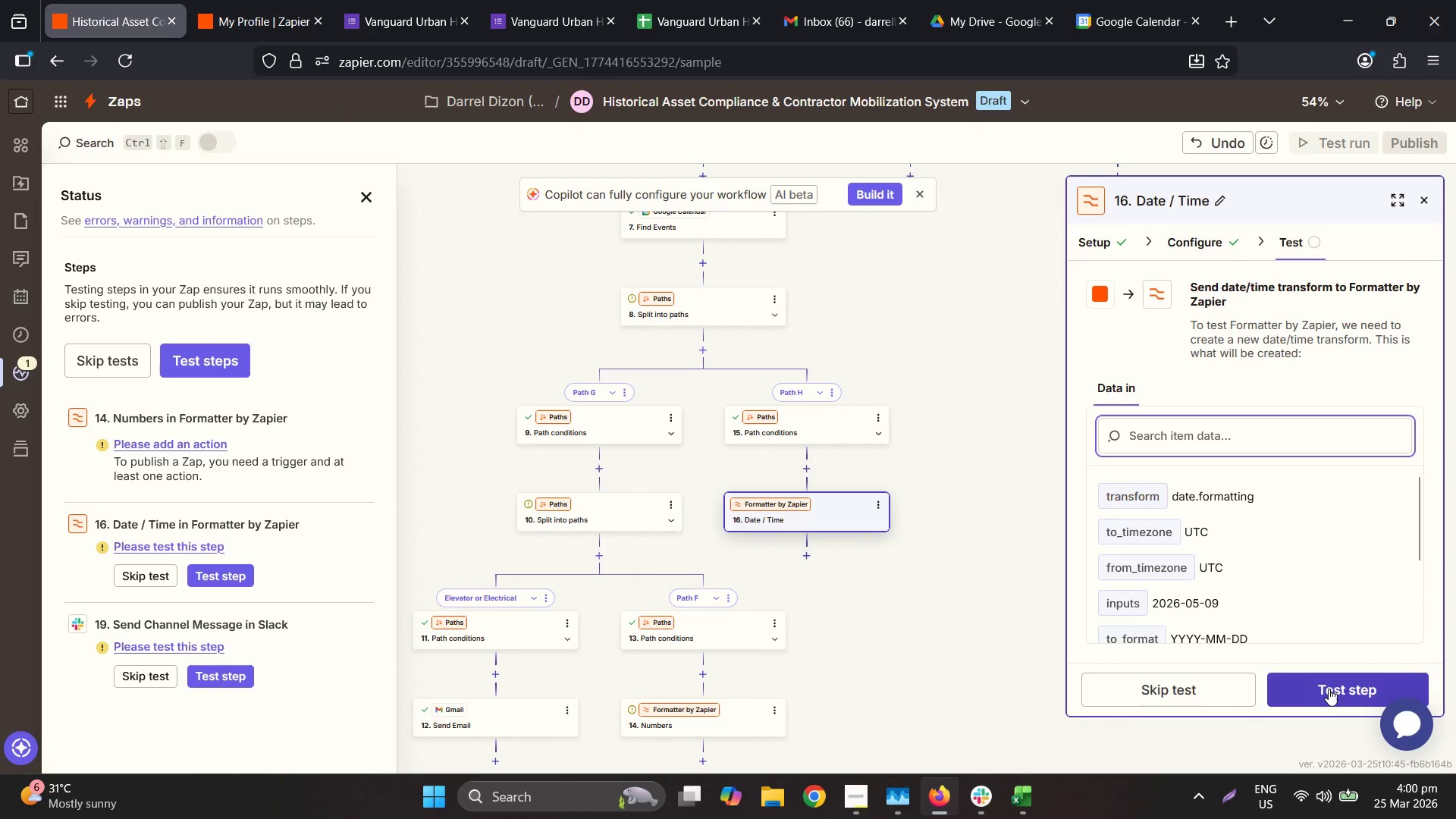 
scroll: coordinate [1282, 566], scroll_direction: down, amount: 2.0
 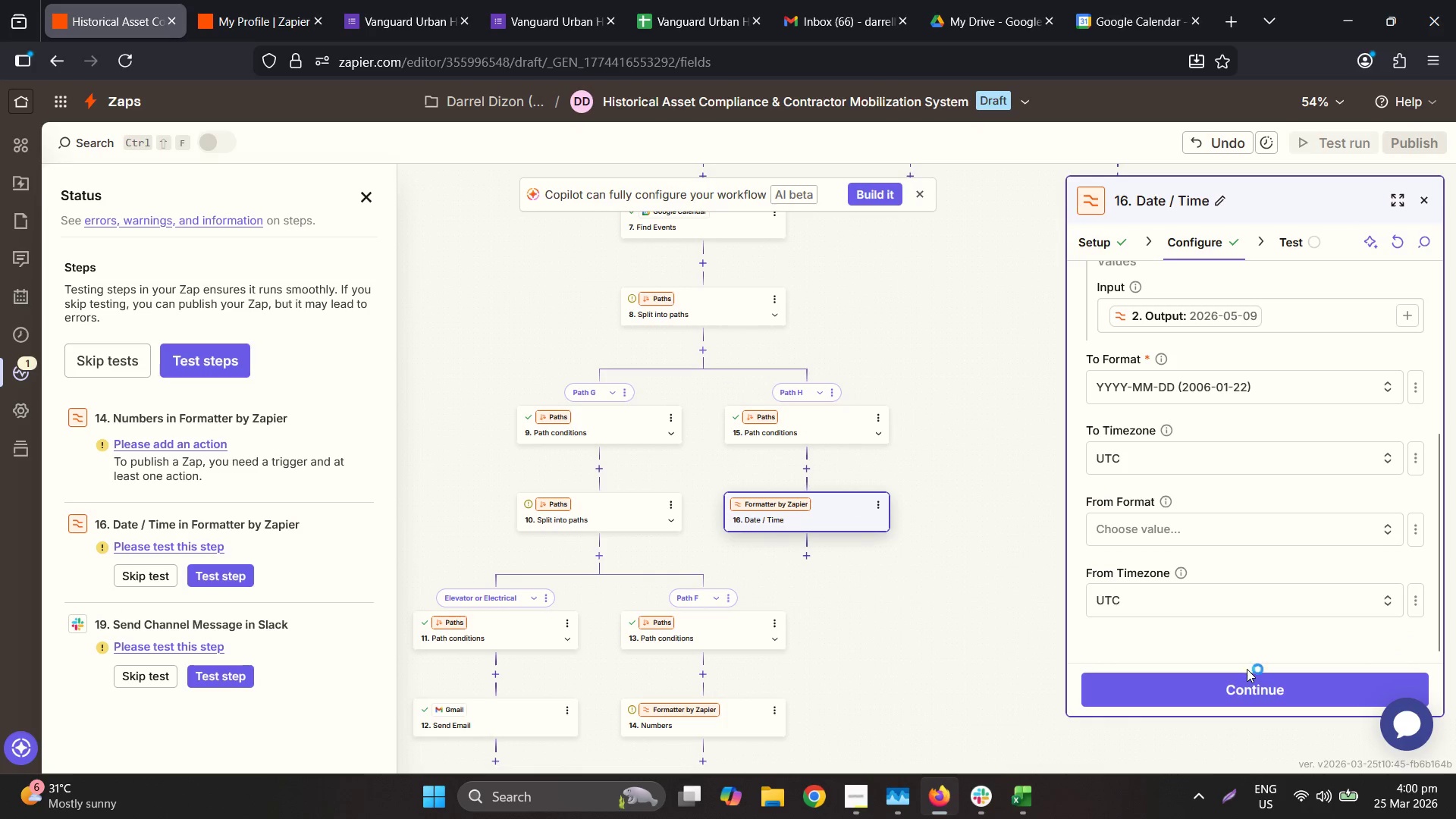 
left_click([1234, 703])
 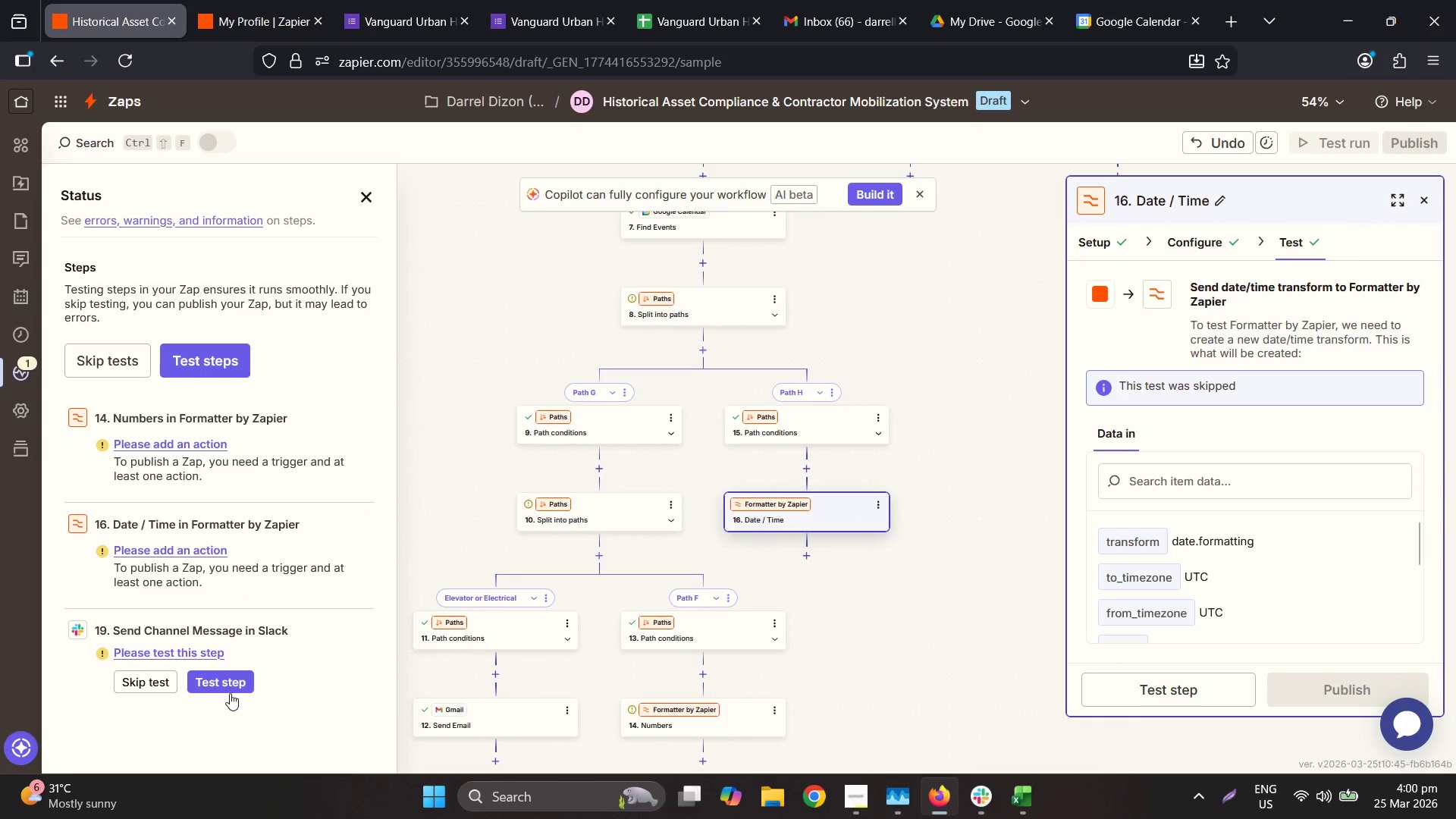 
wait(5.19)
 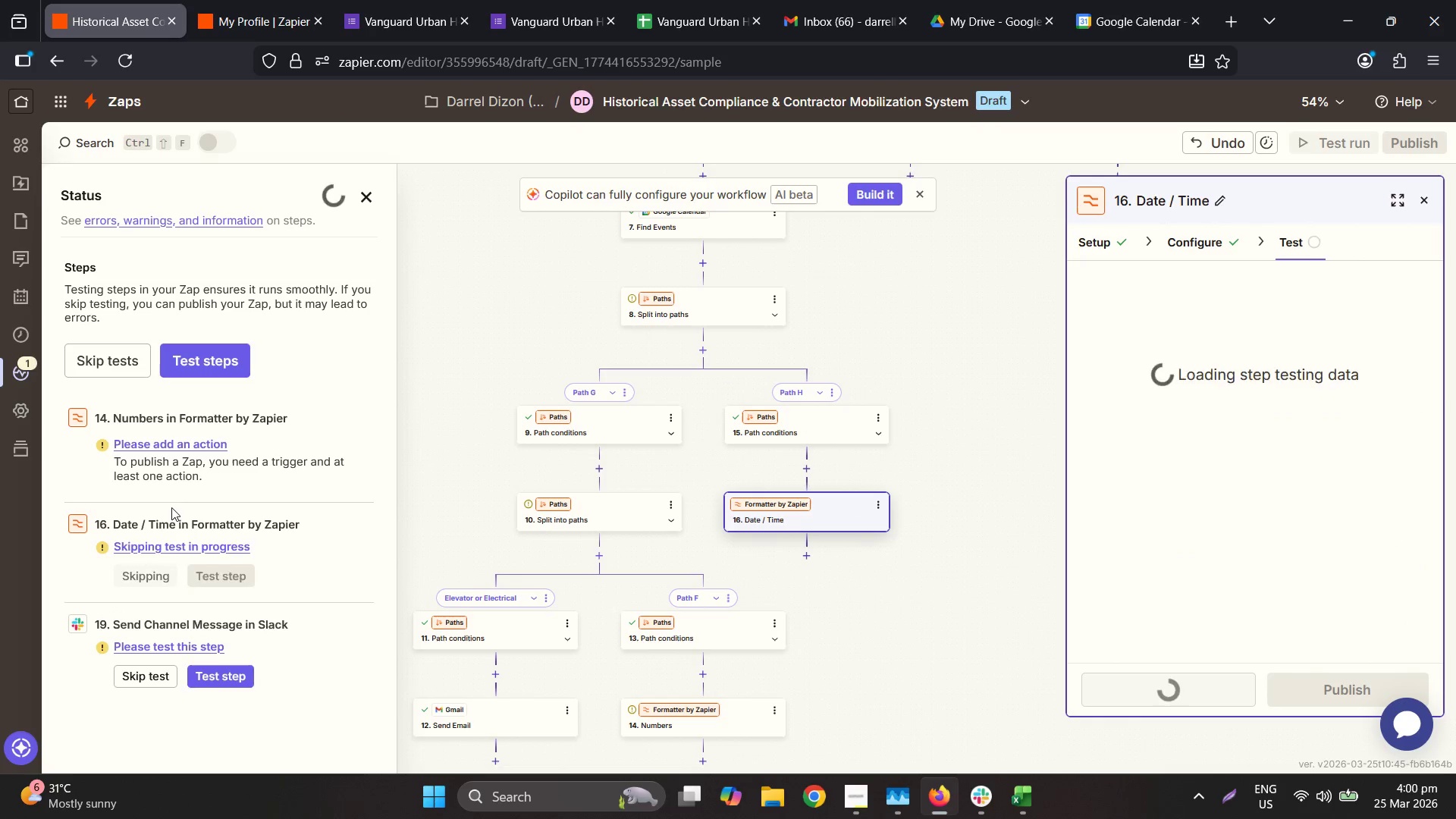 
left_click([149, 686])
 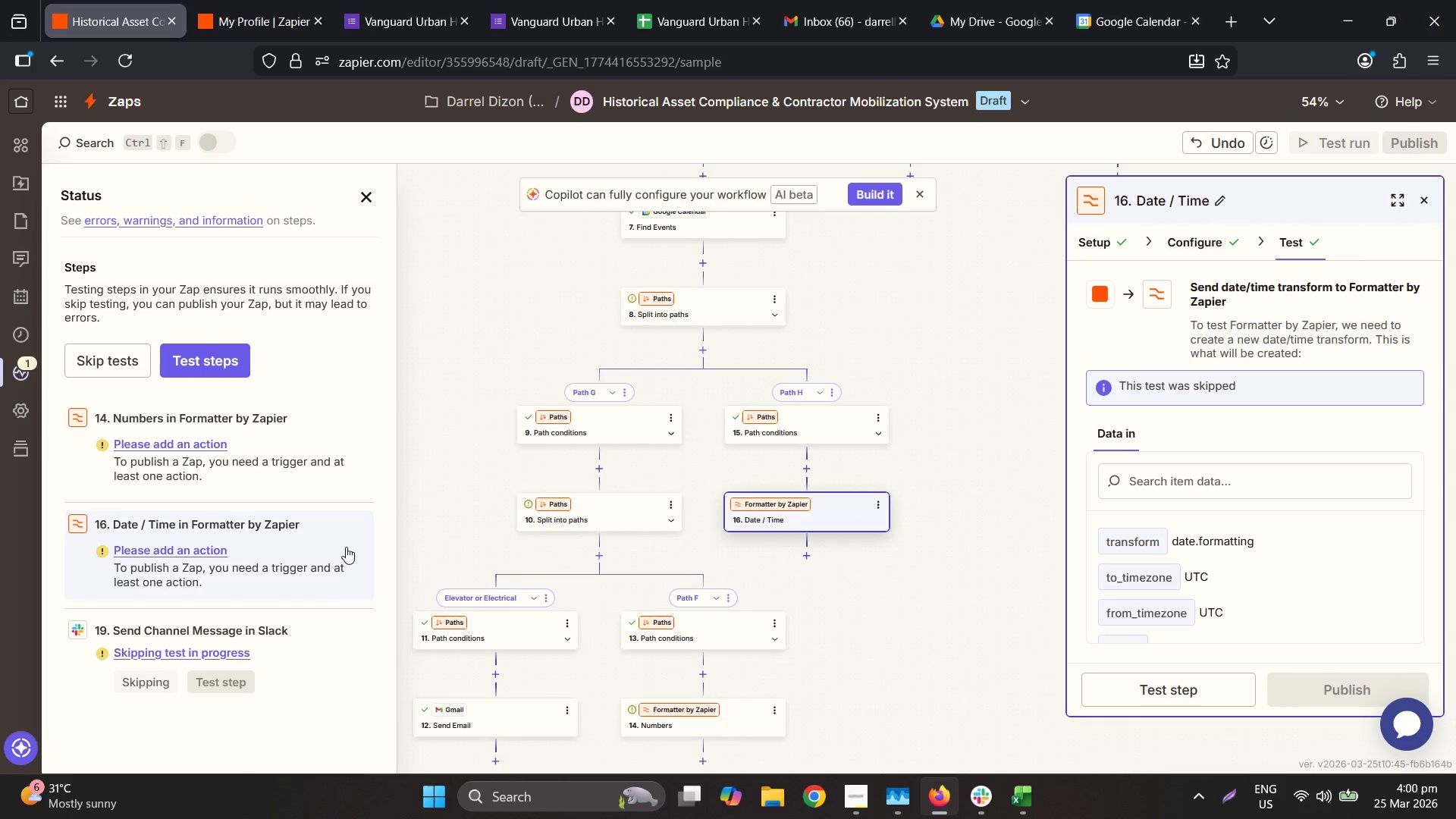 
left_click([306, 554])
 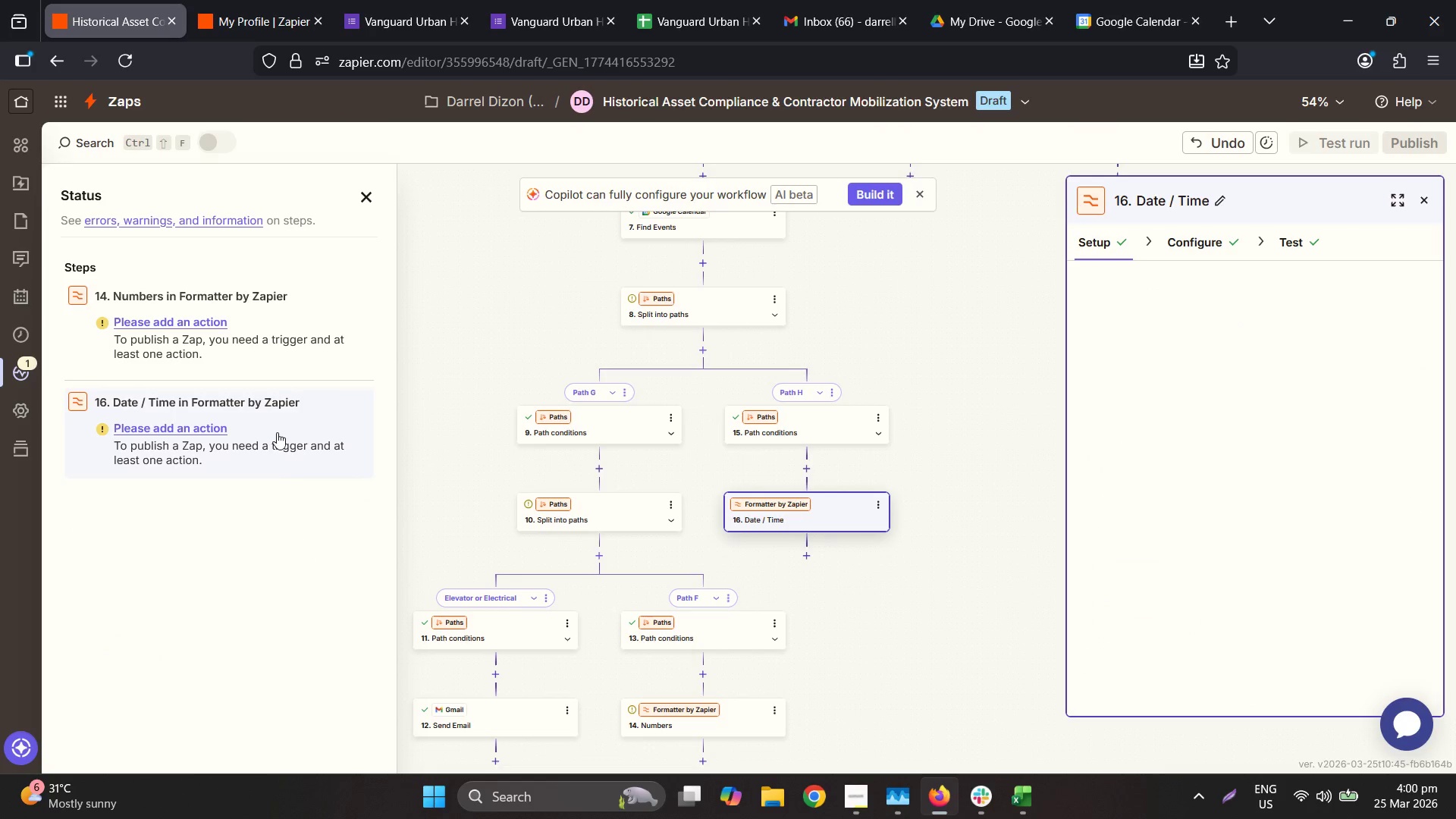 
left_click([275, 413])
 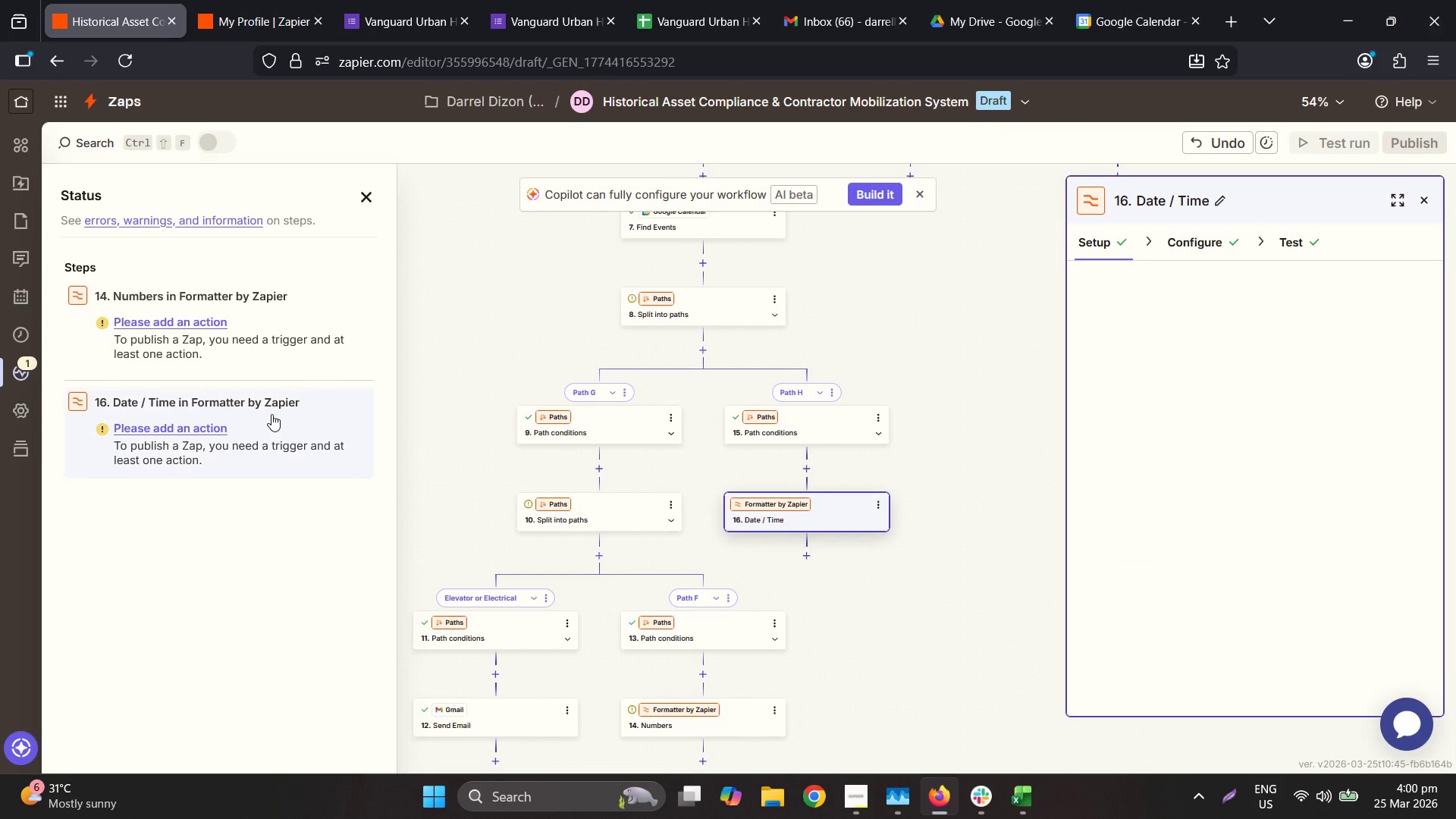 
left_click([280, 431])
 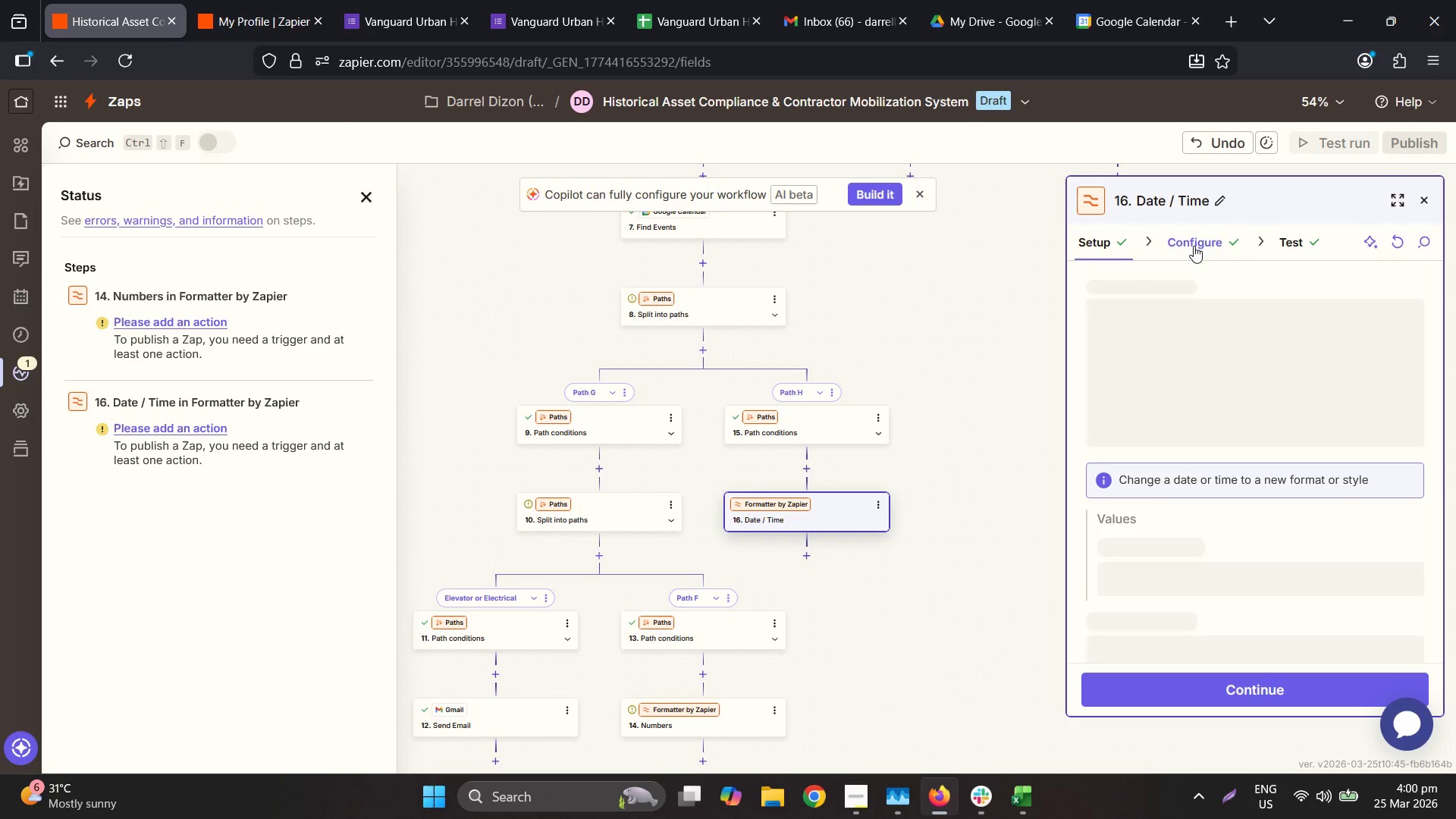 
wait(5.25)
 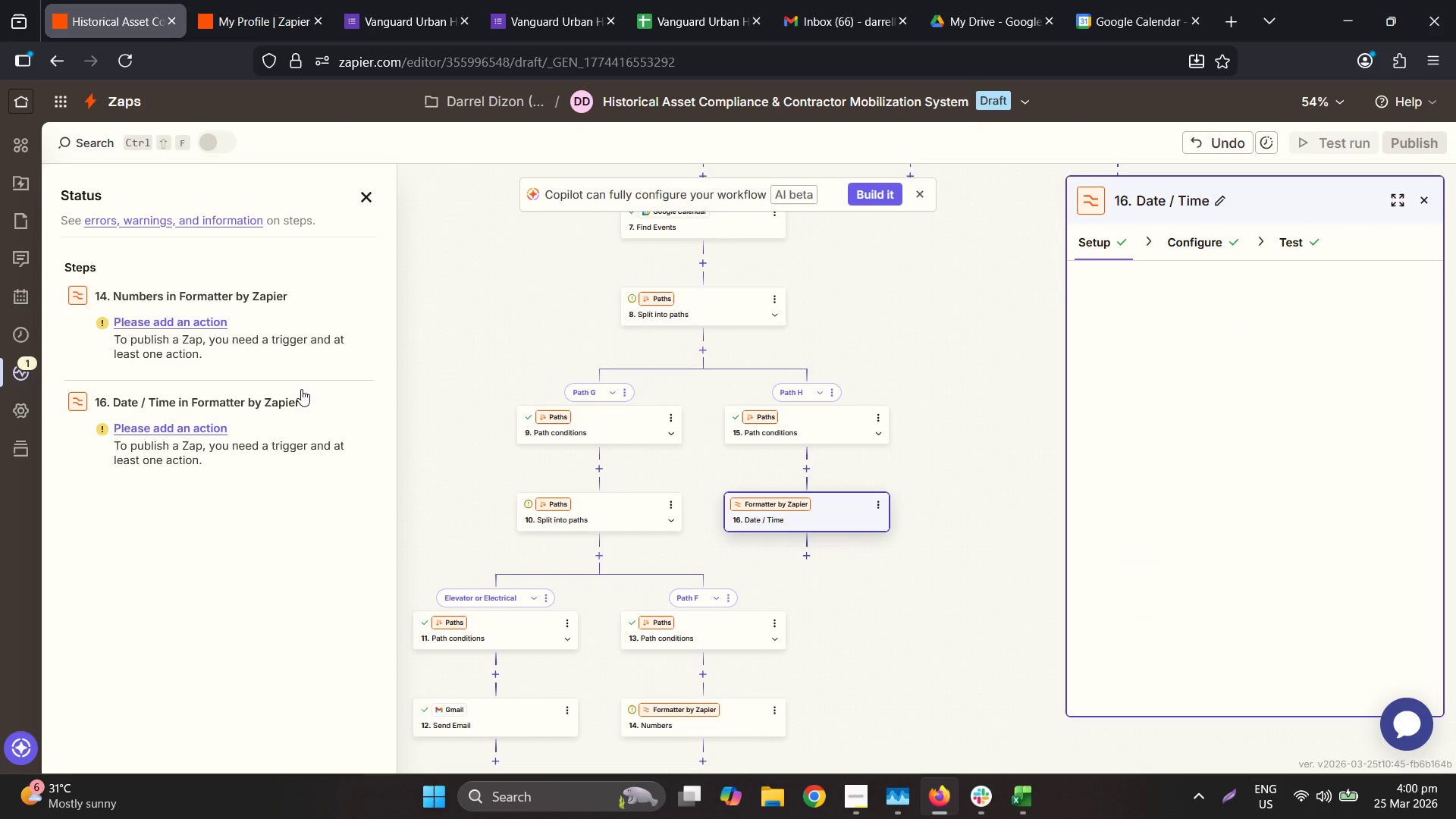 
double_click([1096, 246])
 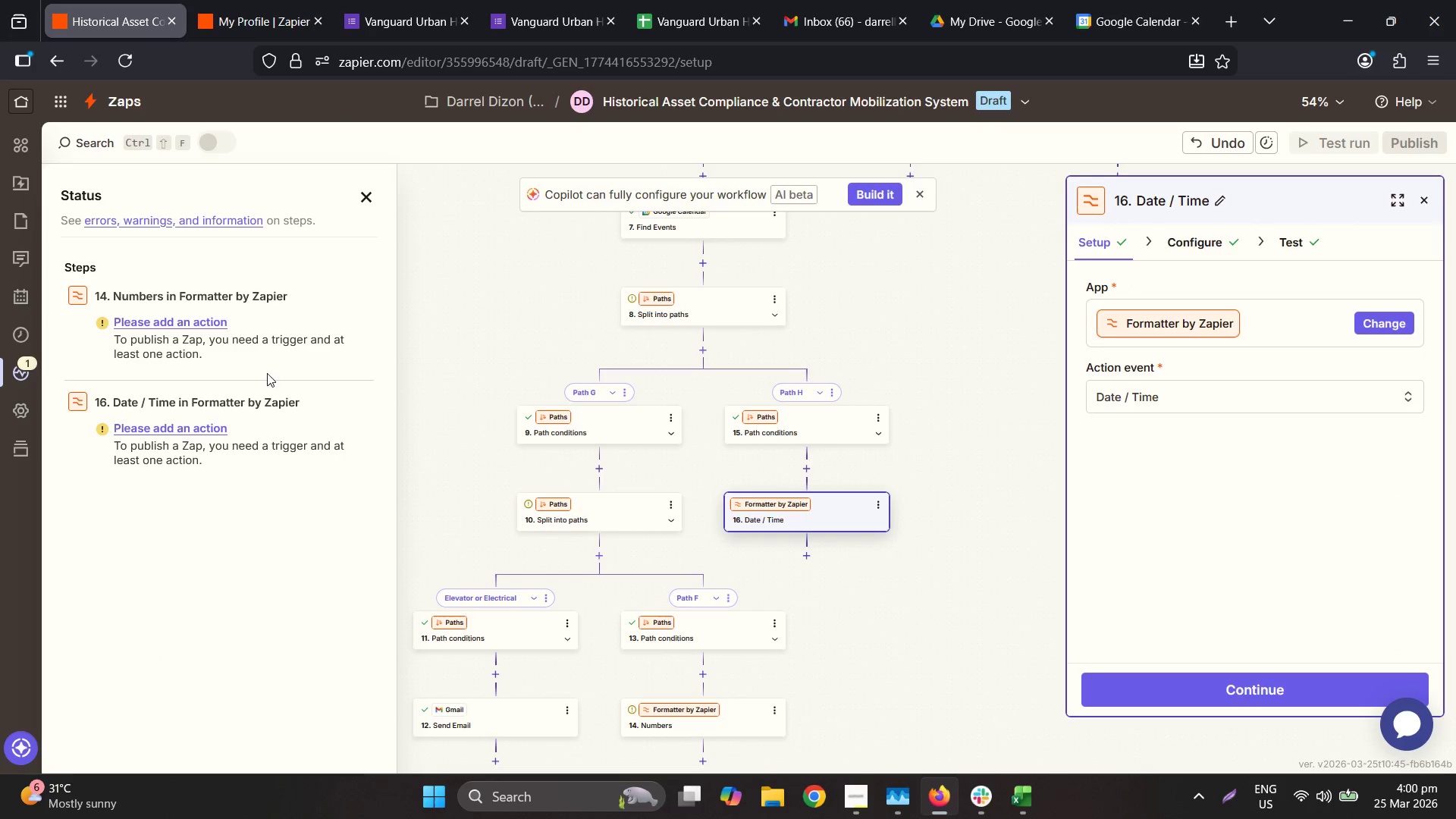 
left_click([271, 406])
 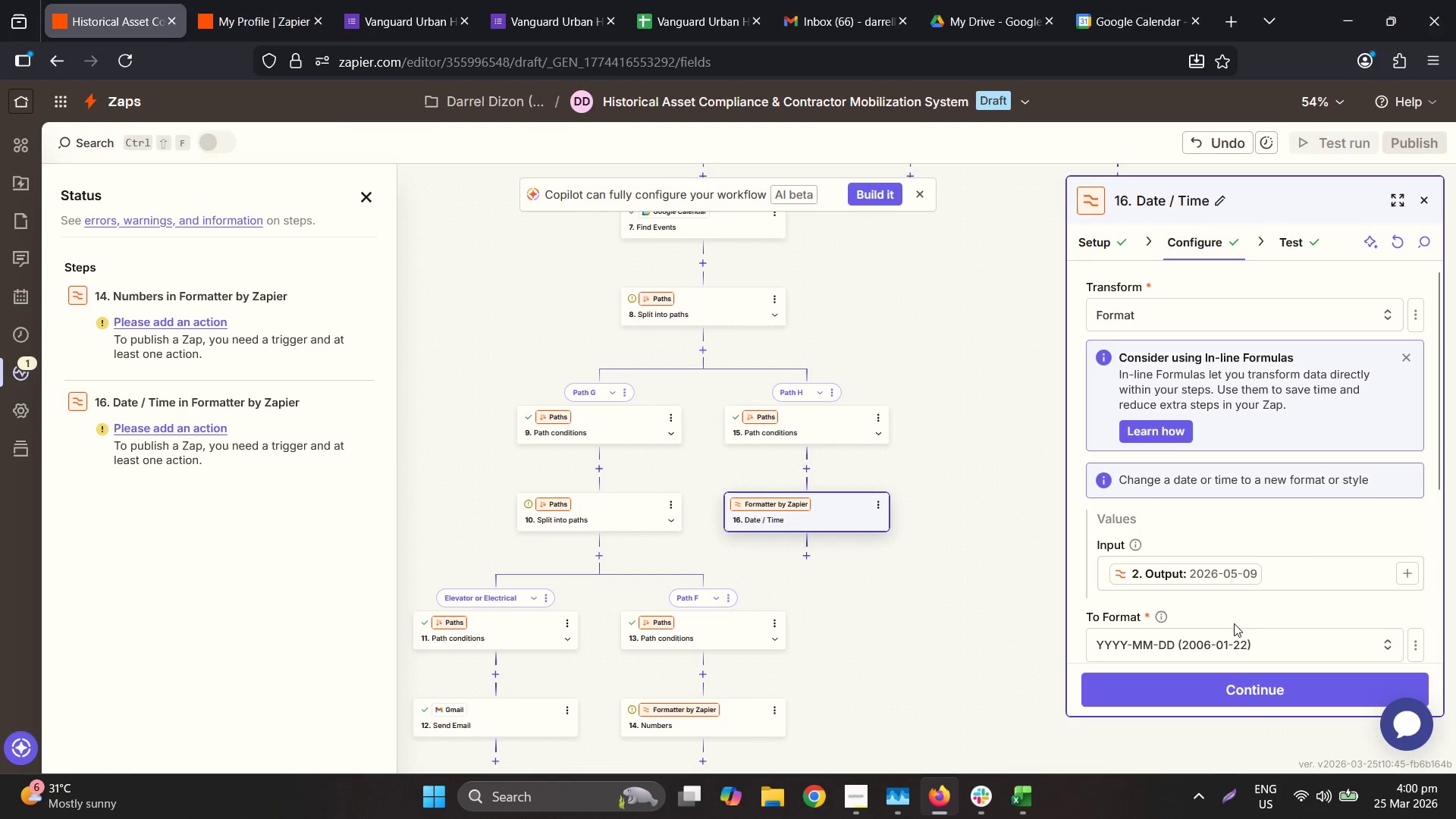 
left_click([1248, 690])
 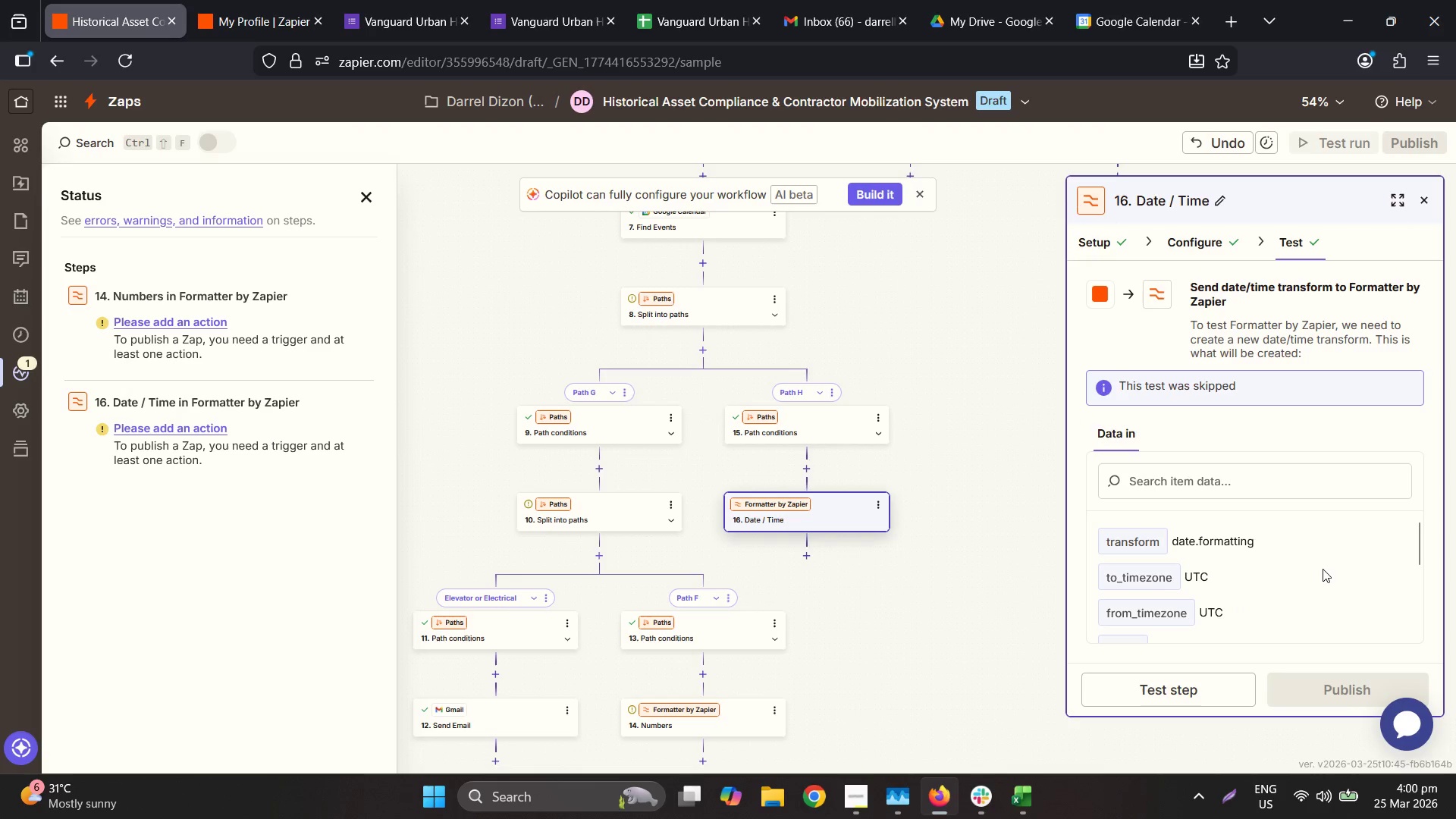 
mouse_move([1232, 673])
 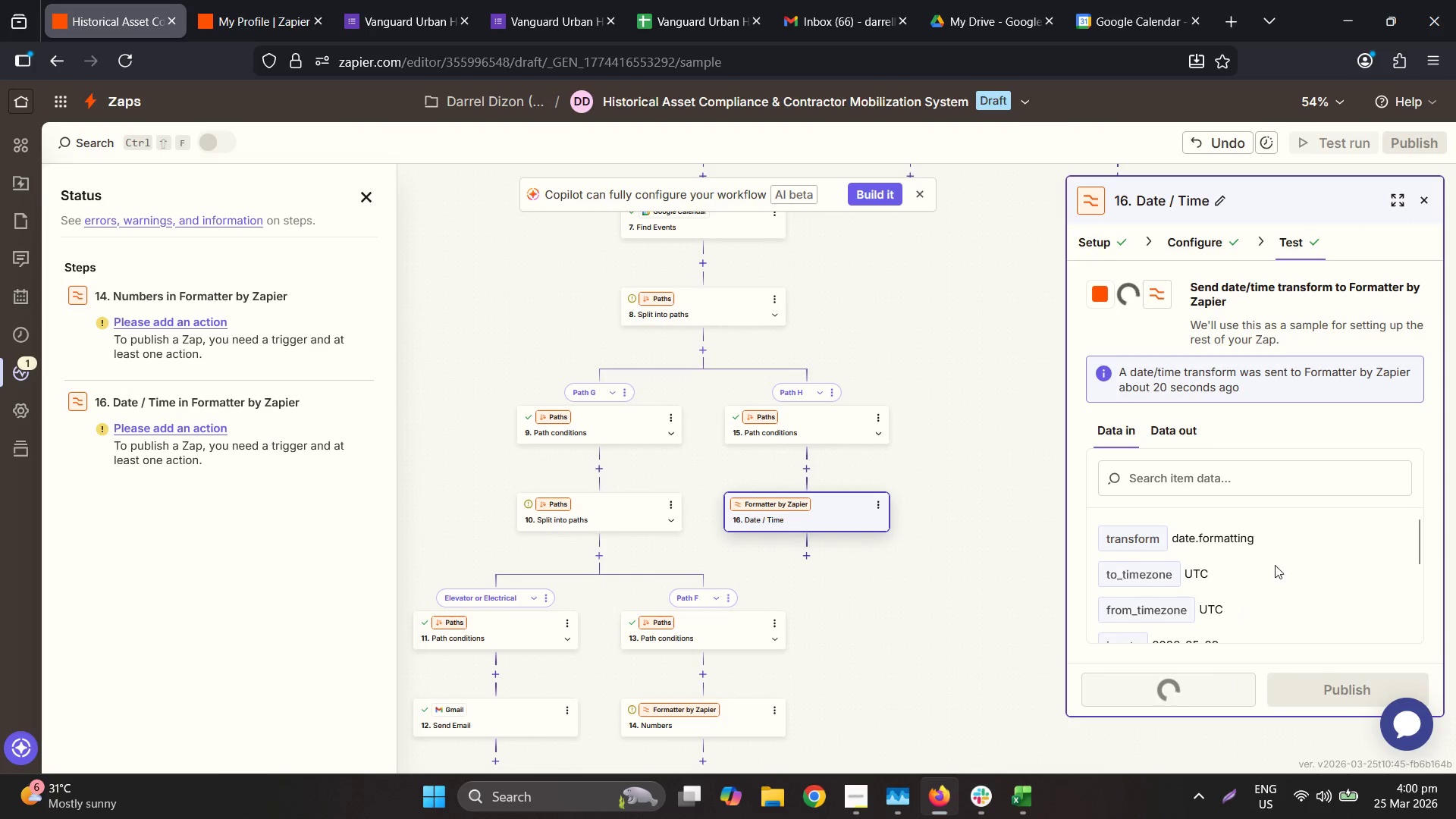 
scroll: coordinate [1314, 566], scroll_direction: down, amount: 4.0
 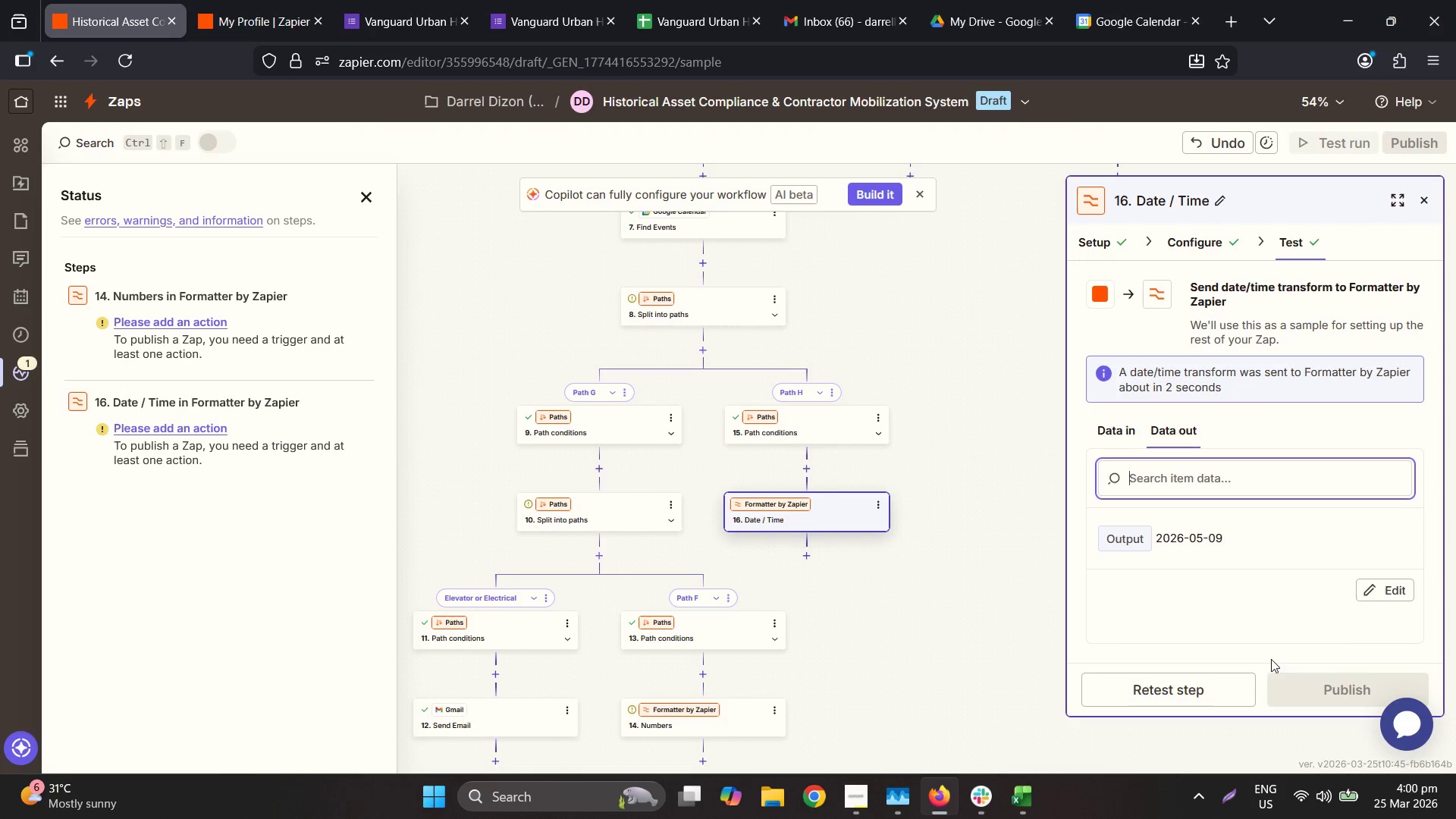 
left_click([956, 580])
 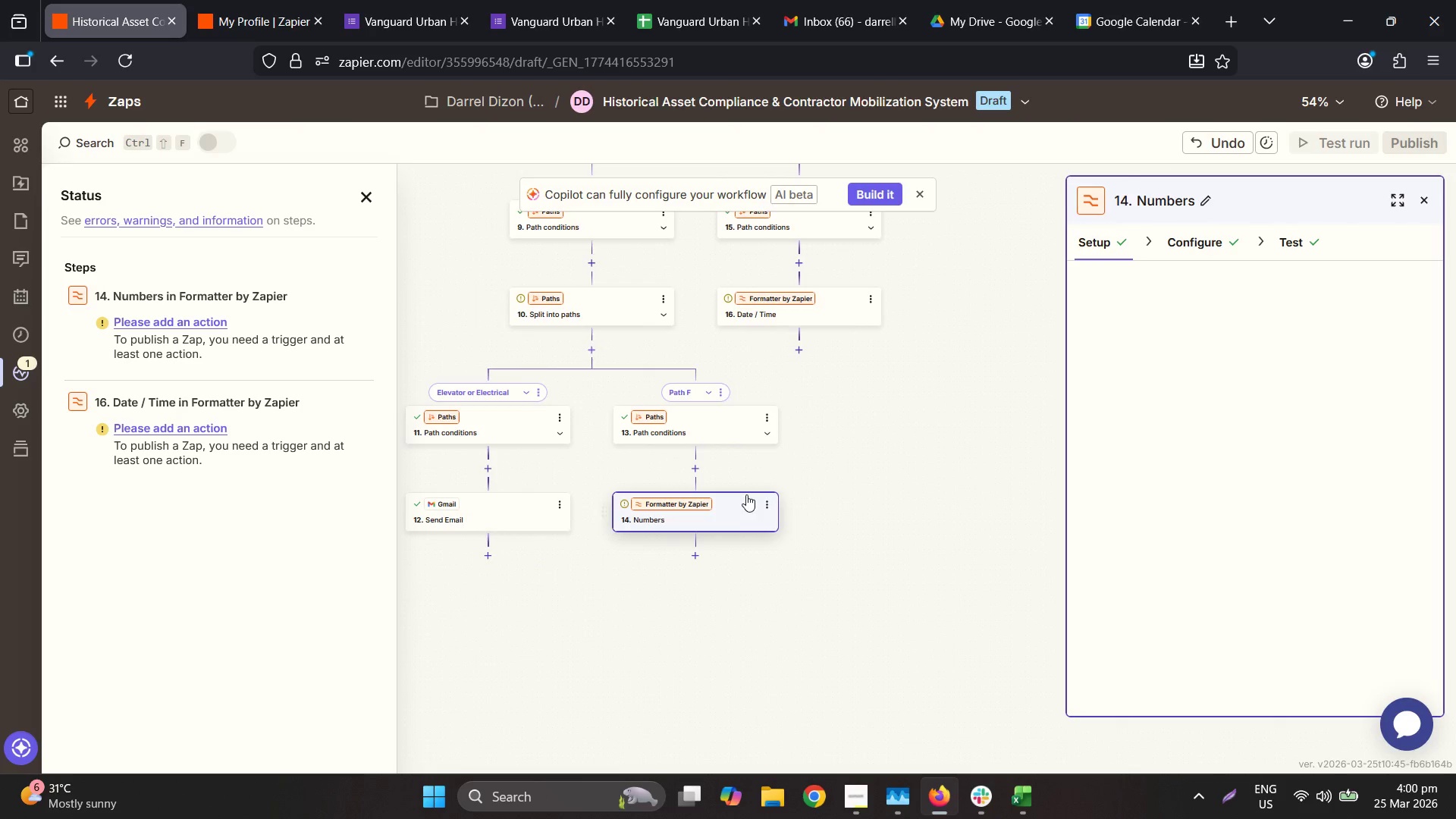 
left_click([1118, 238])
 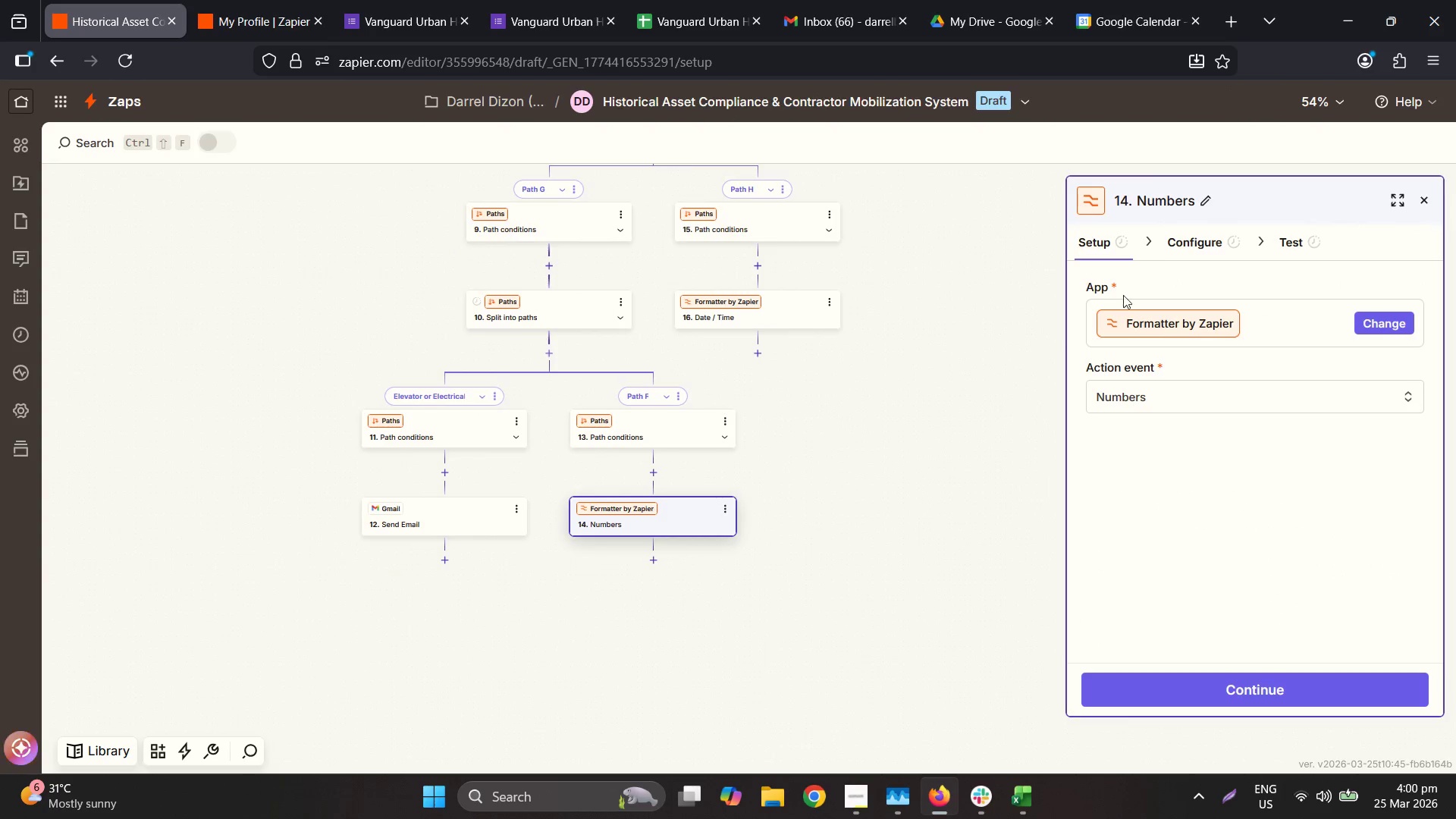 
wait(7.91)
 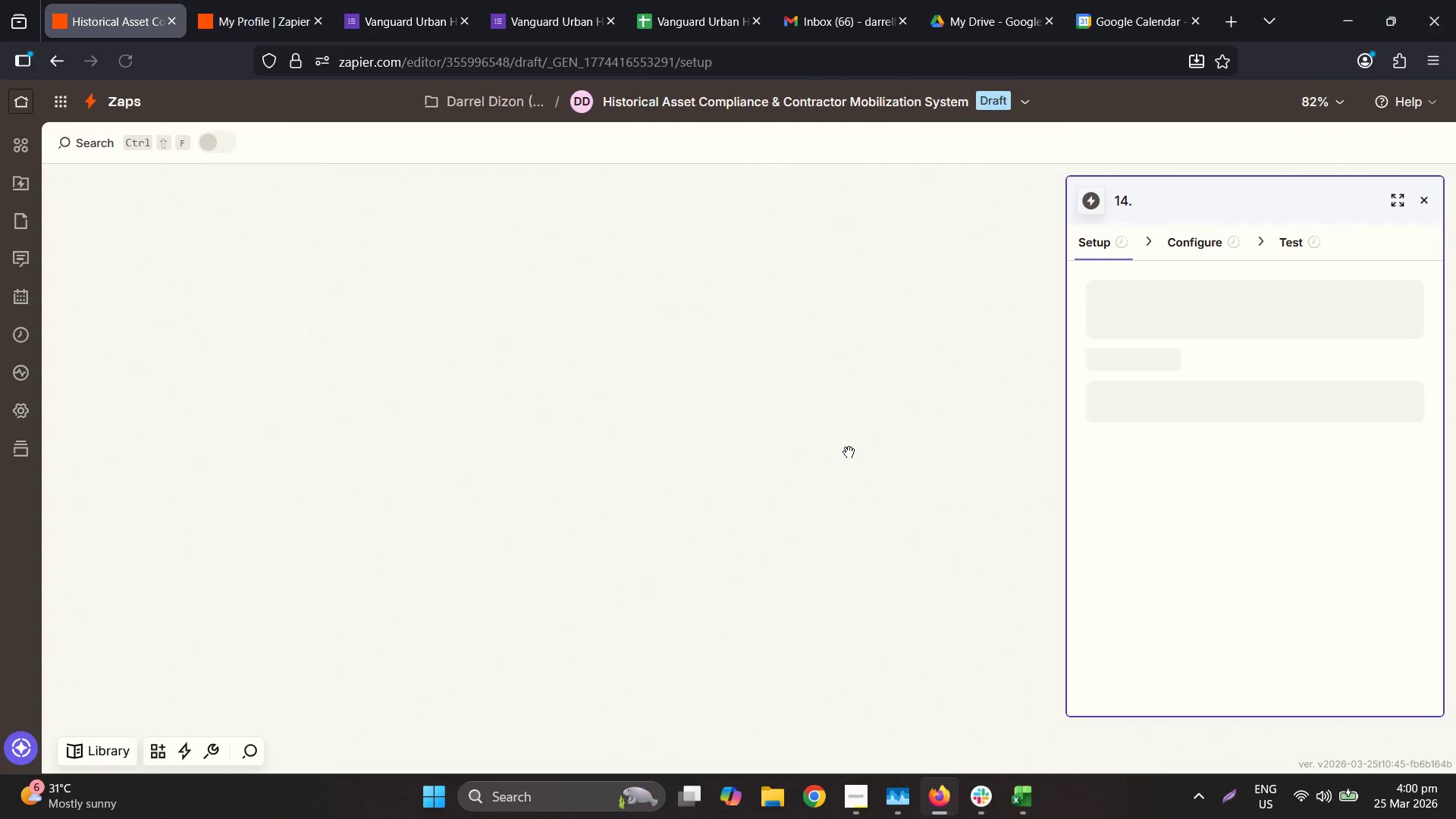 
left_click([1256, 689])
 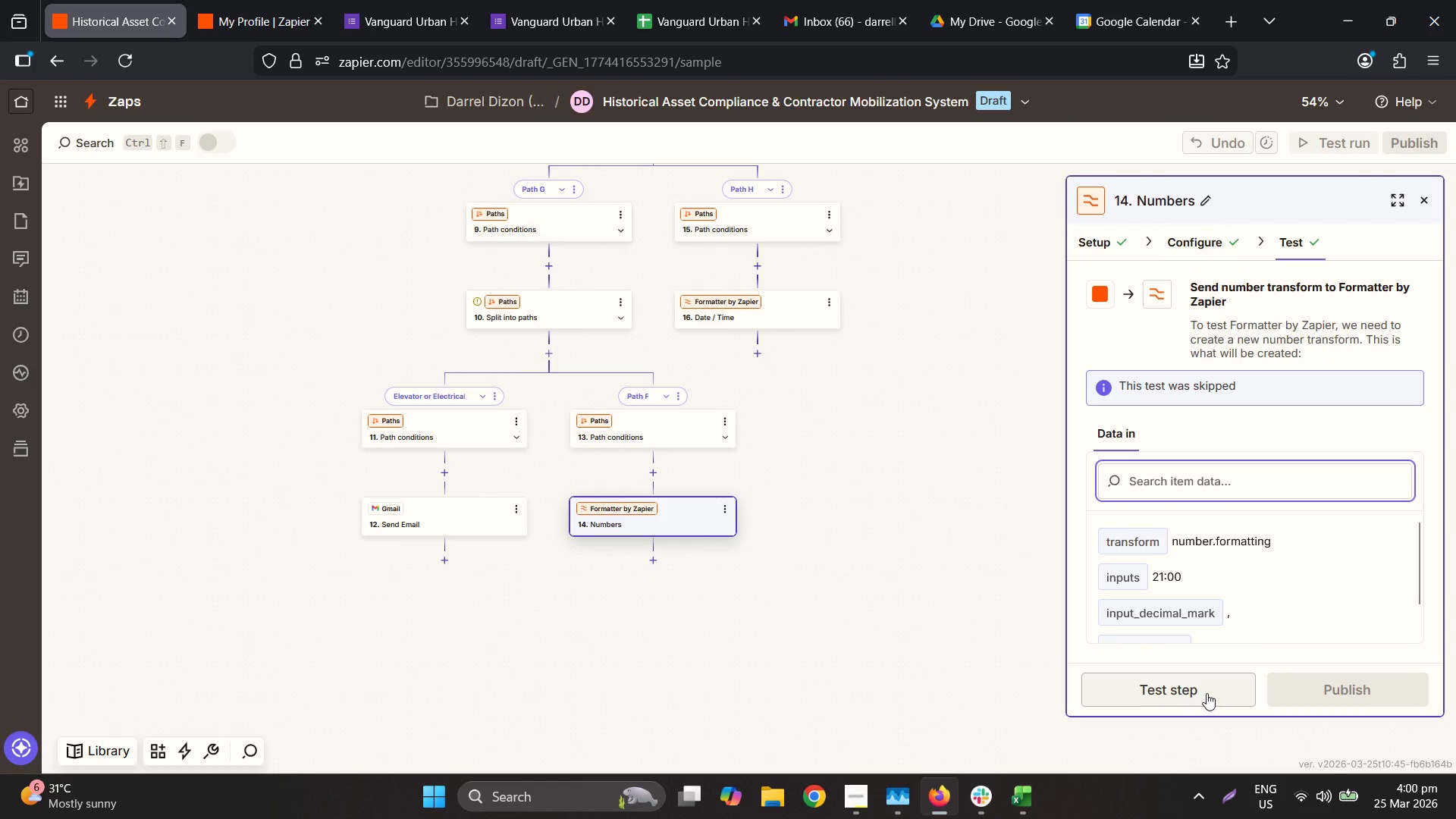 
left_click_drag(start_coordinate=[1207, 693], to_coordinate=[1335, 493])
 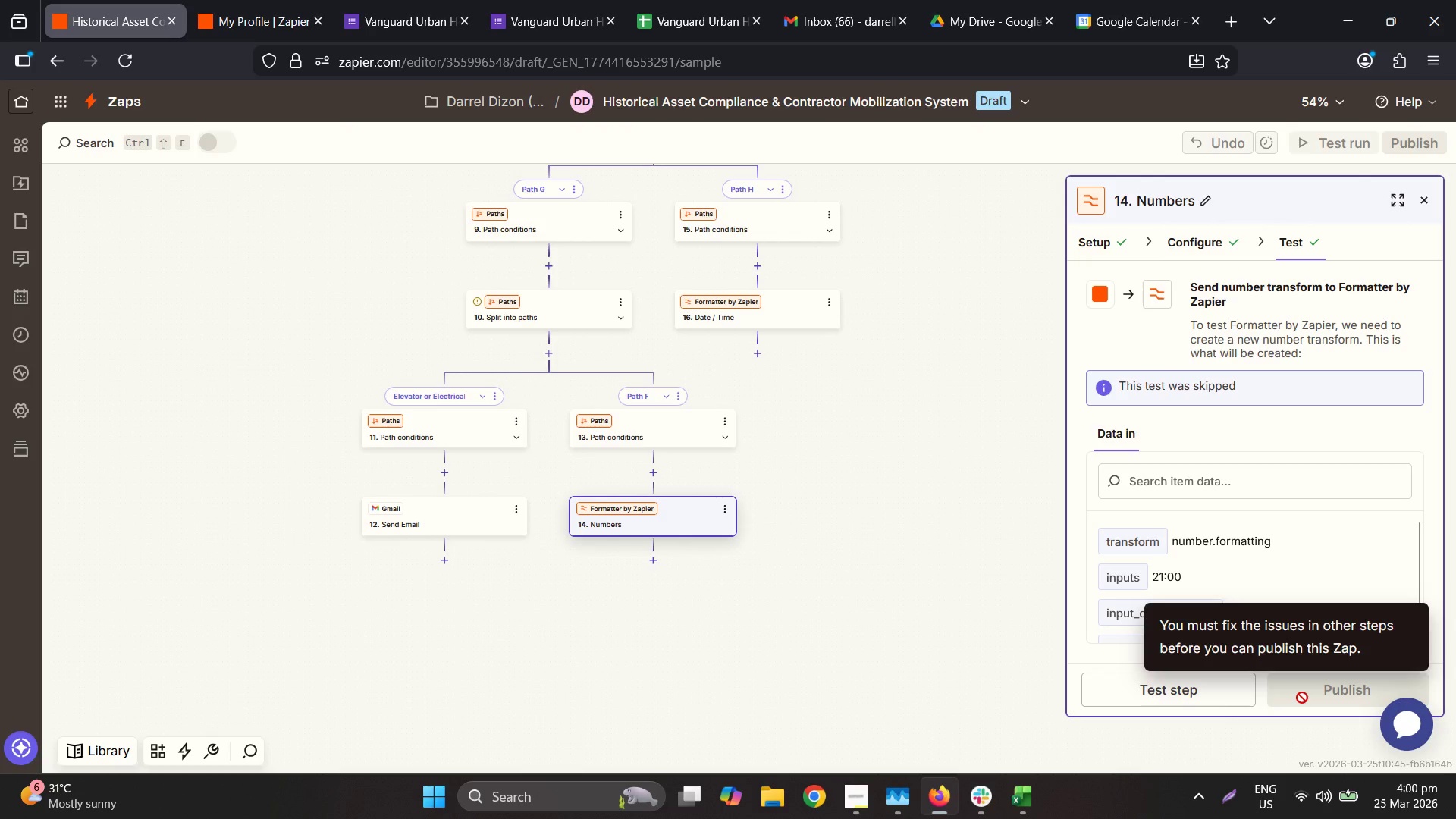 
double_click([1206, 710])
 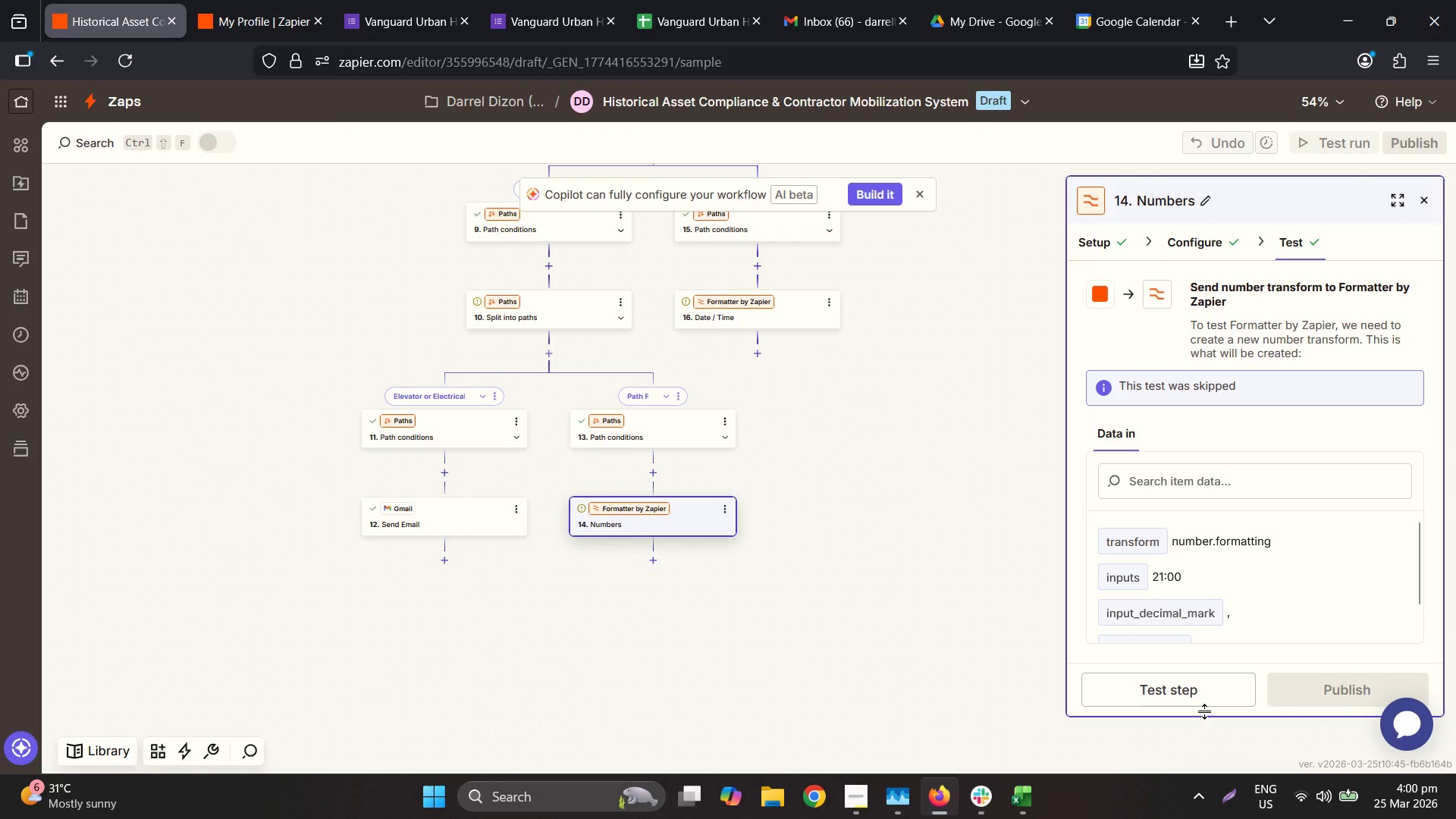 
left_click([1200, 692])
 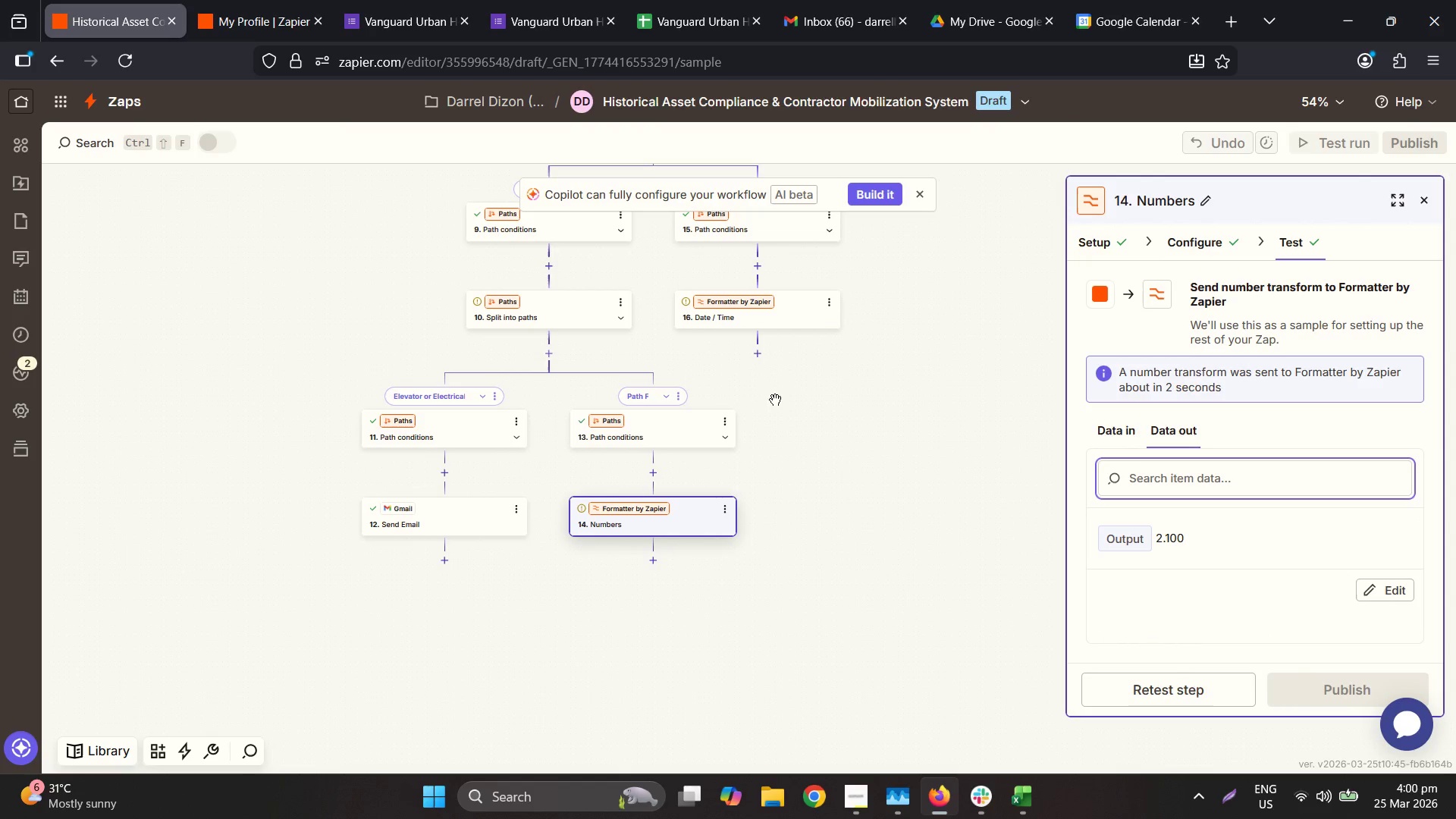 
left_click([11, 361])
 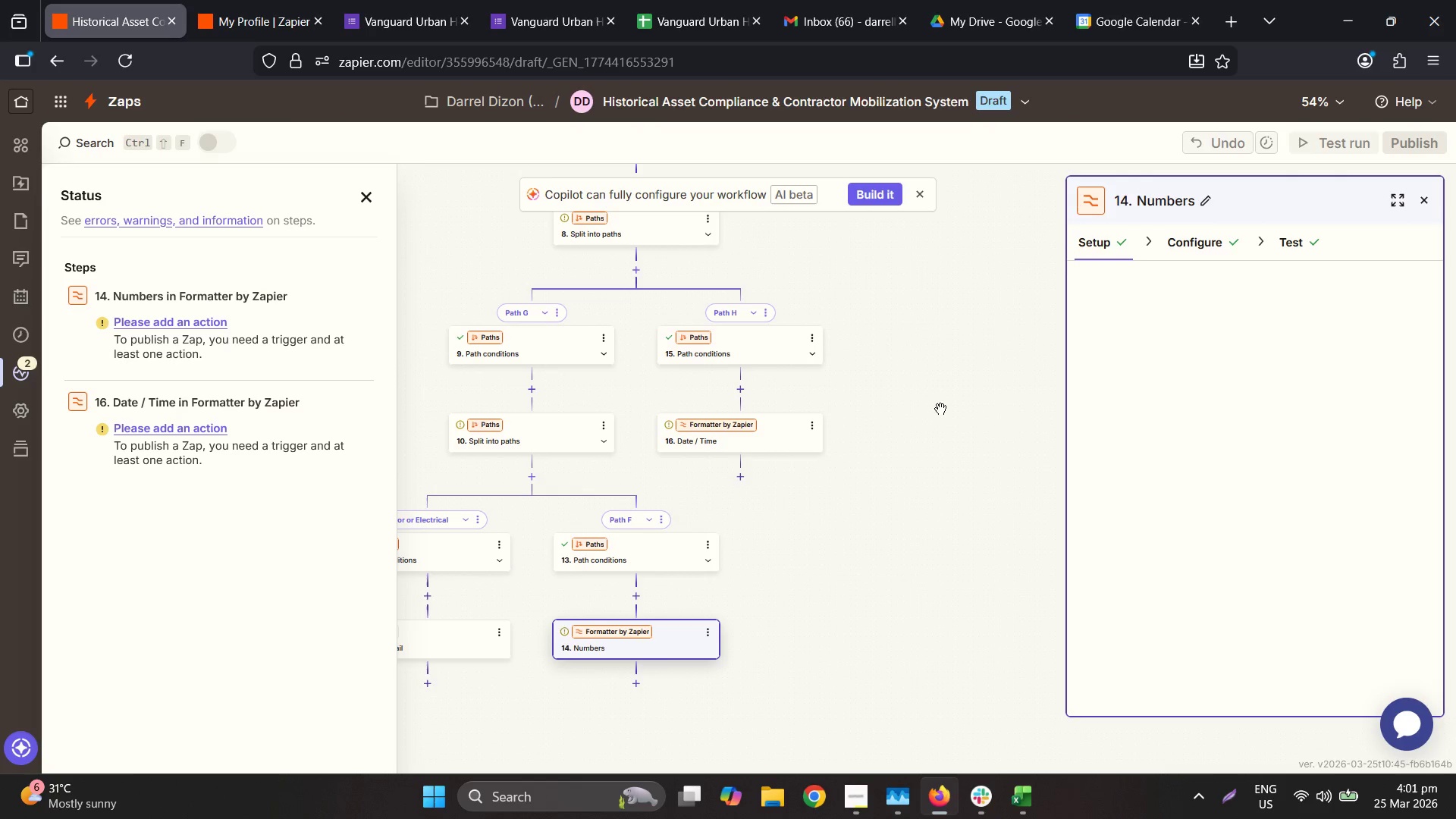 
left_click([218, 455])
 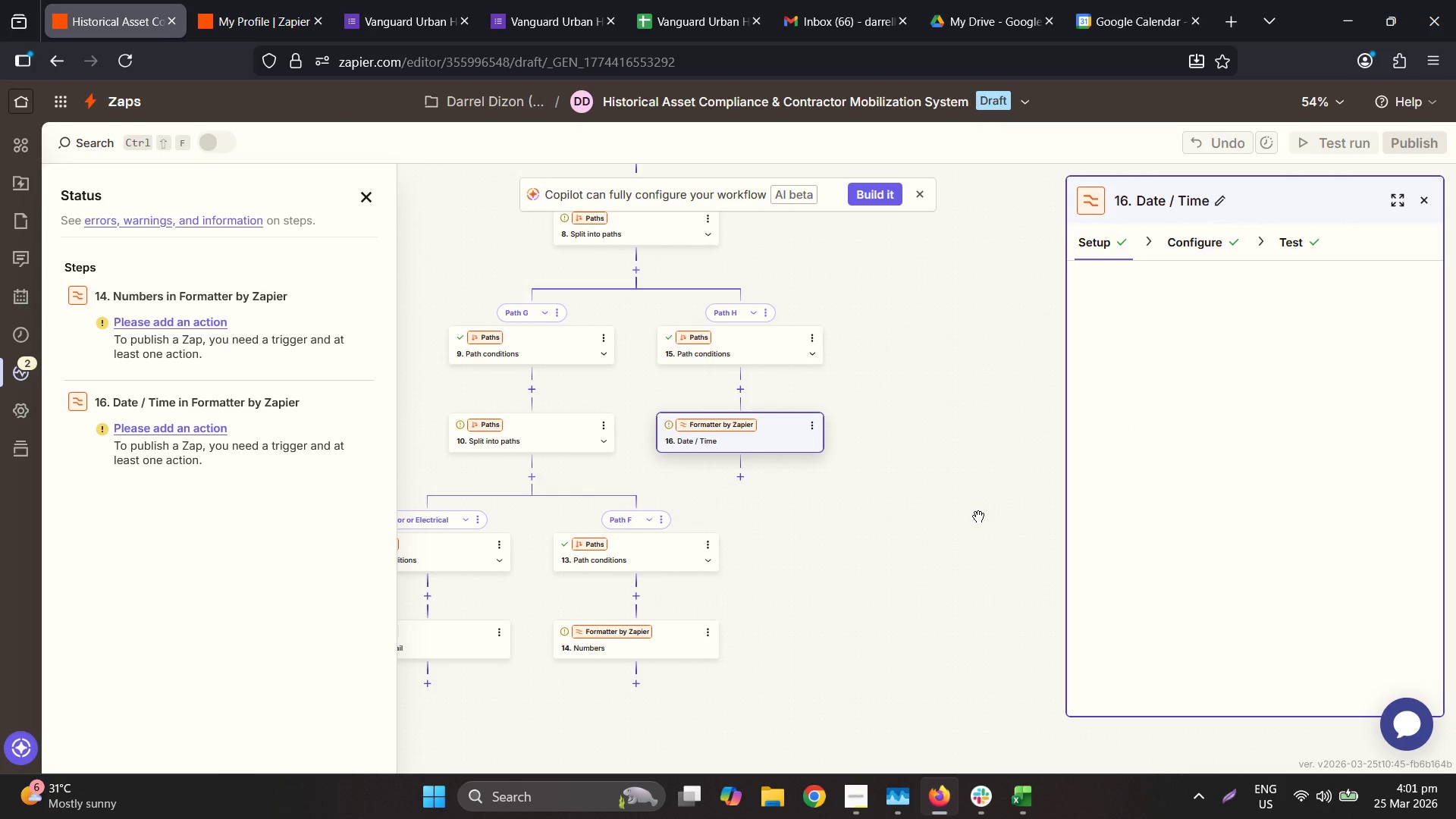 
left_click([1300, 244])
 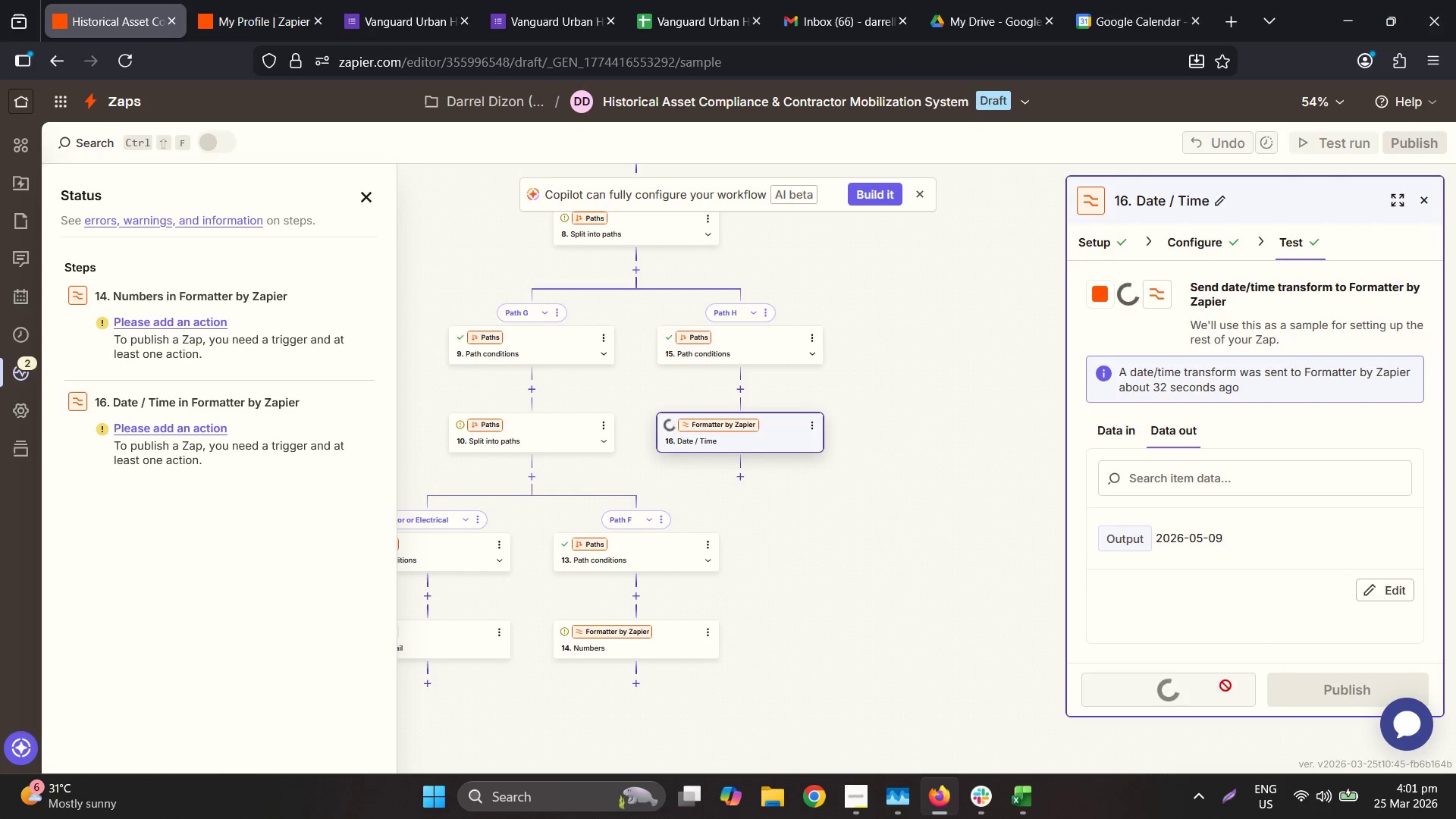 
left_click([1222, 684])
 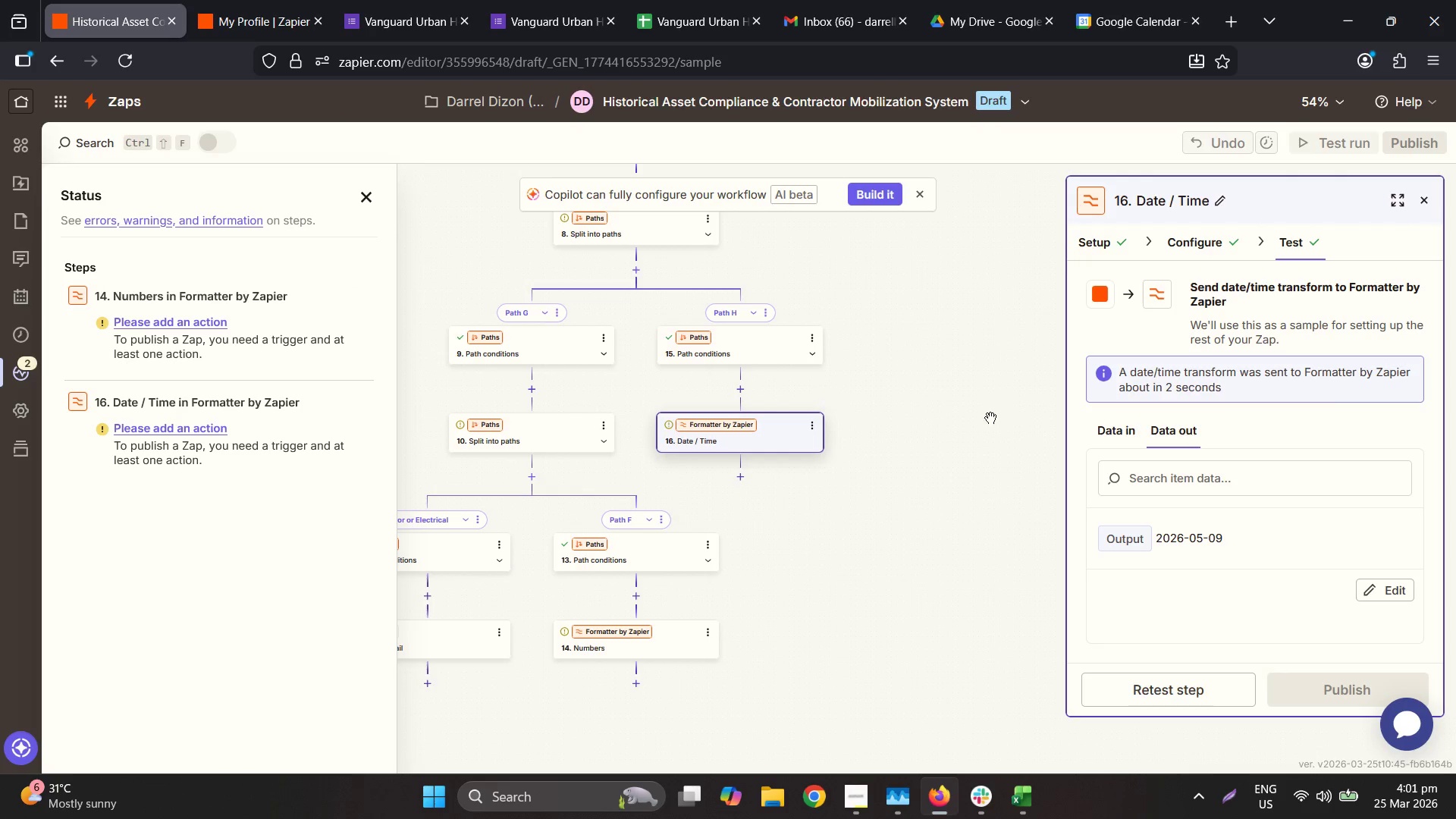 
wait(6.61)
 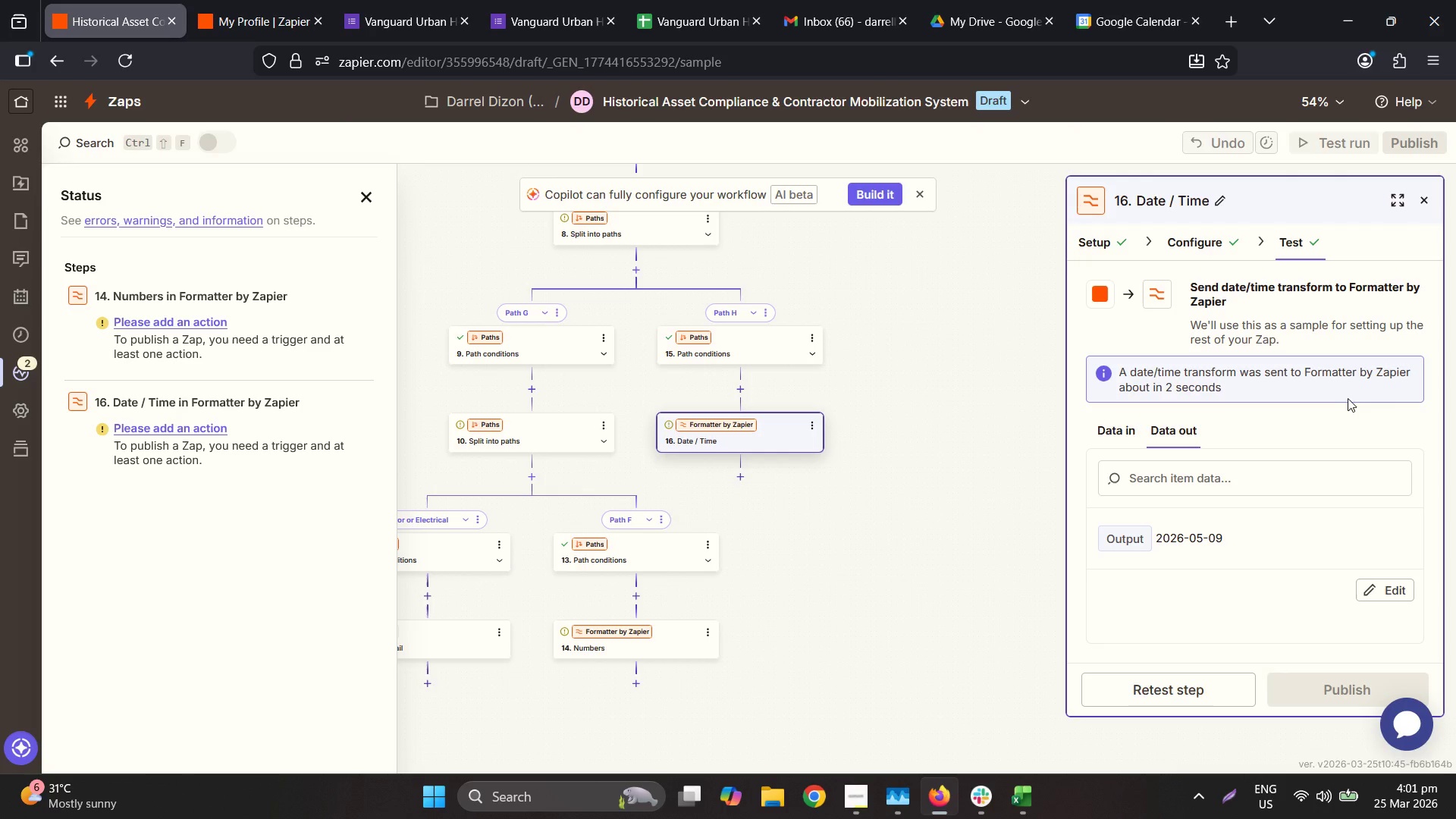 
double_click([811, 425])
 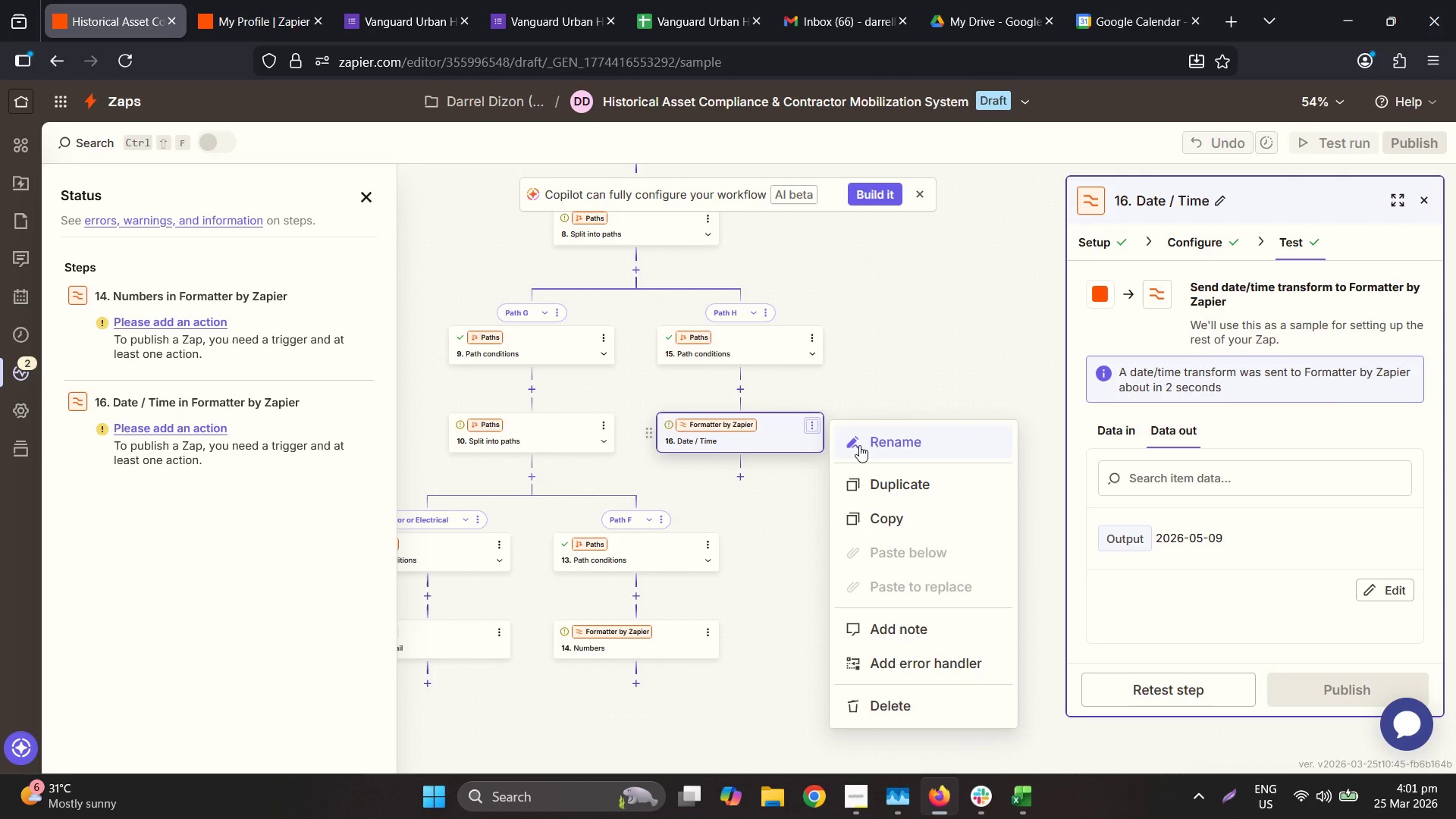 
left_click([779, 442])
 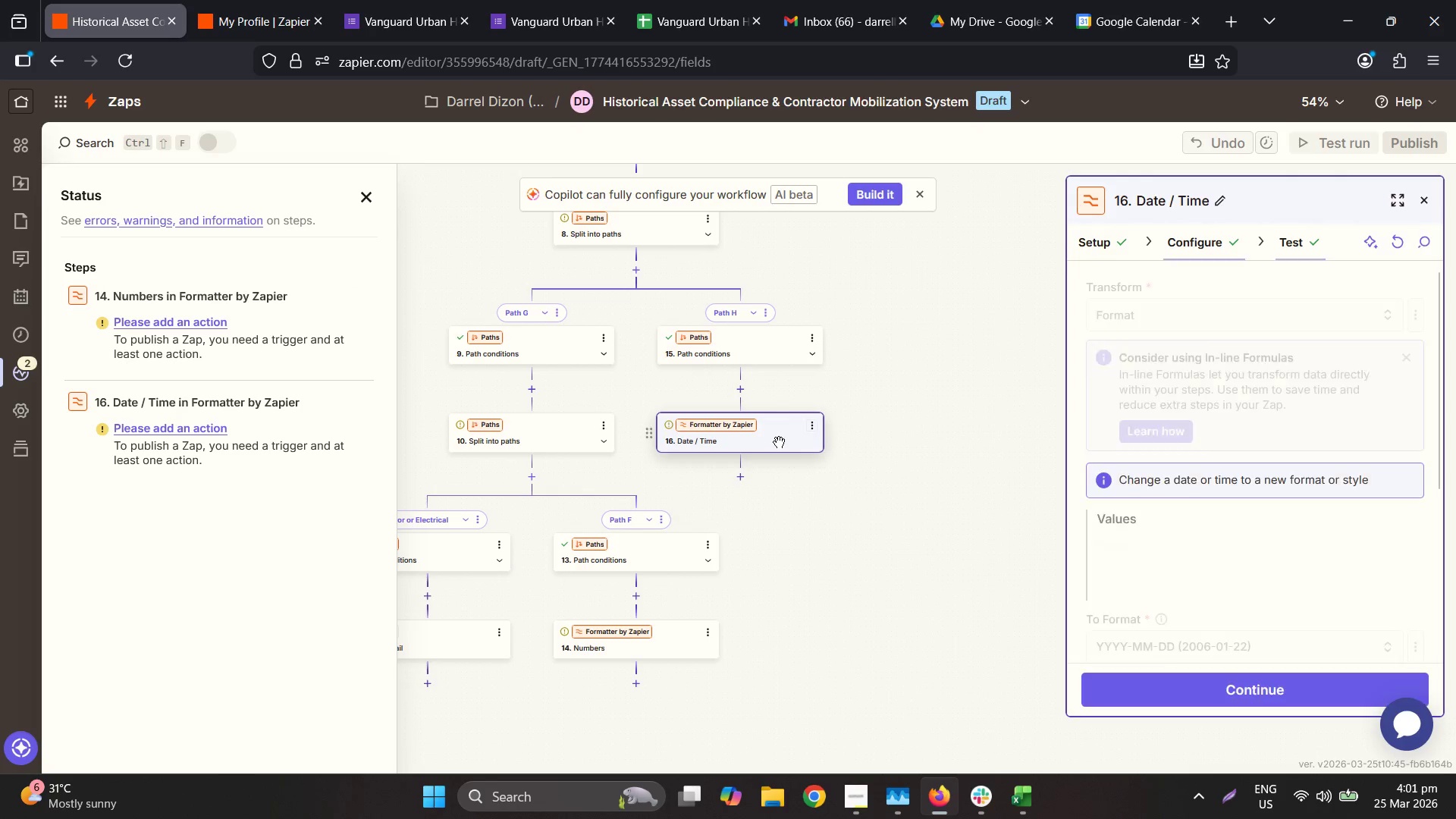 
left_click([779, 442])
 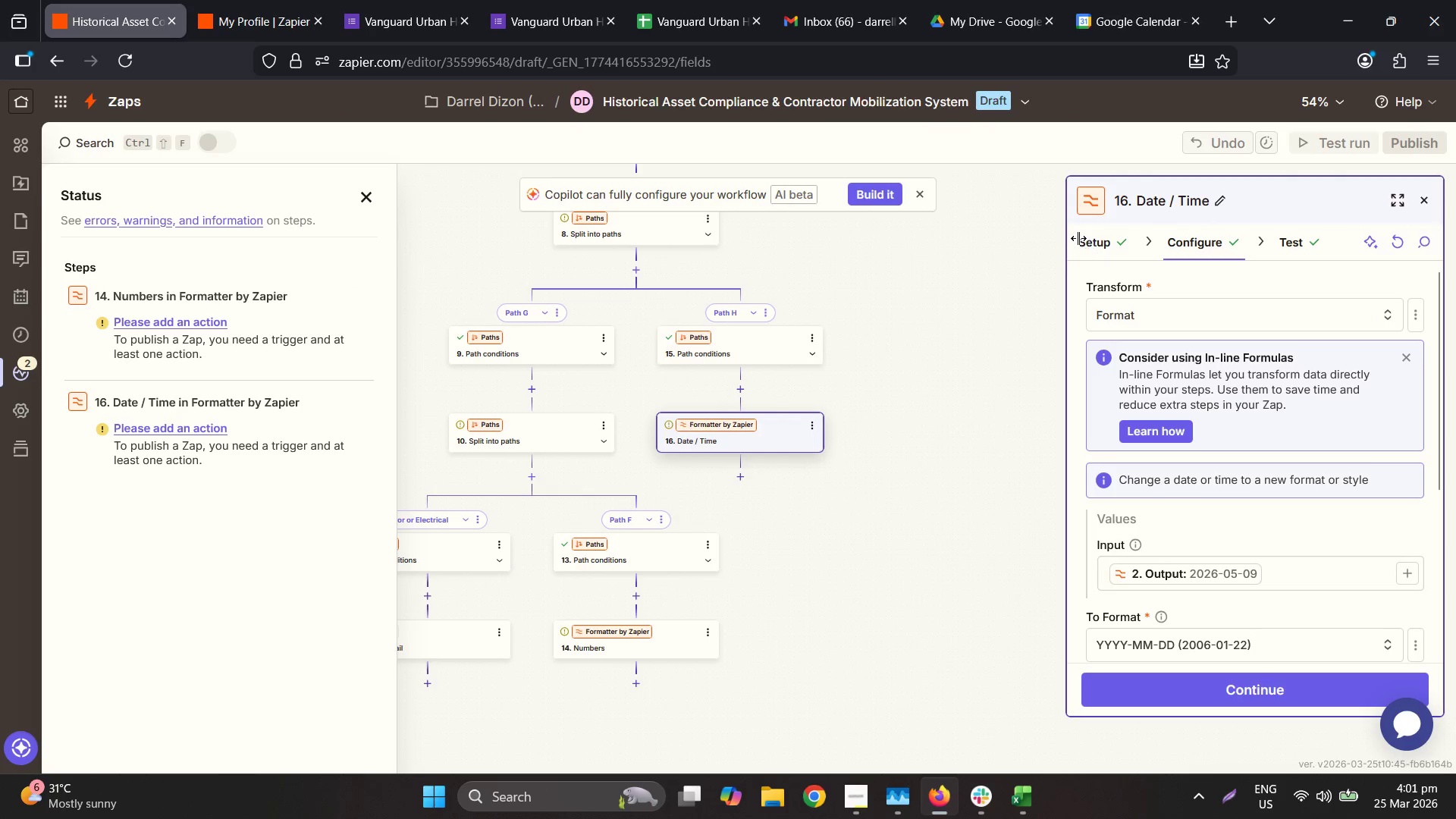 
double_click([1095, 240])
 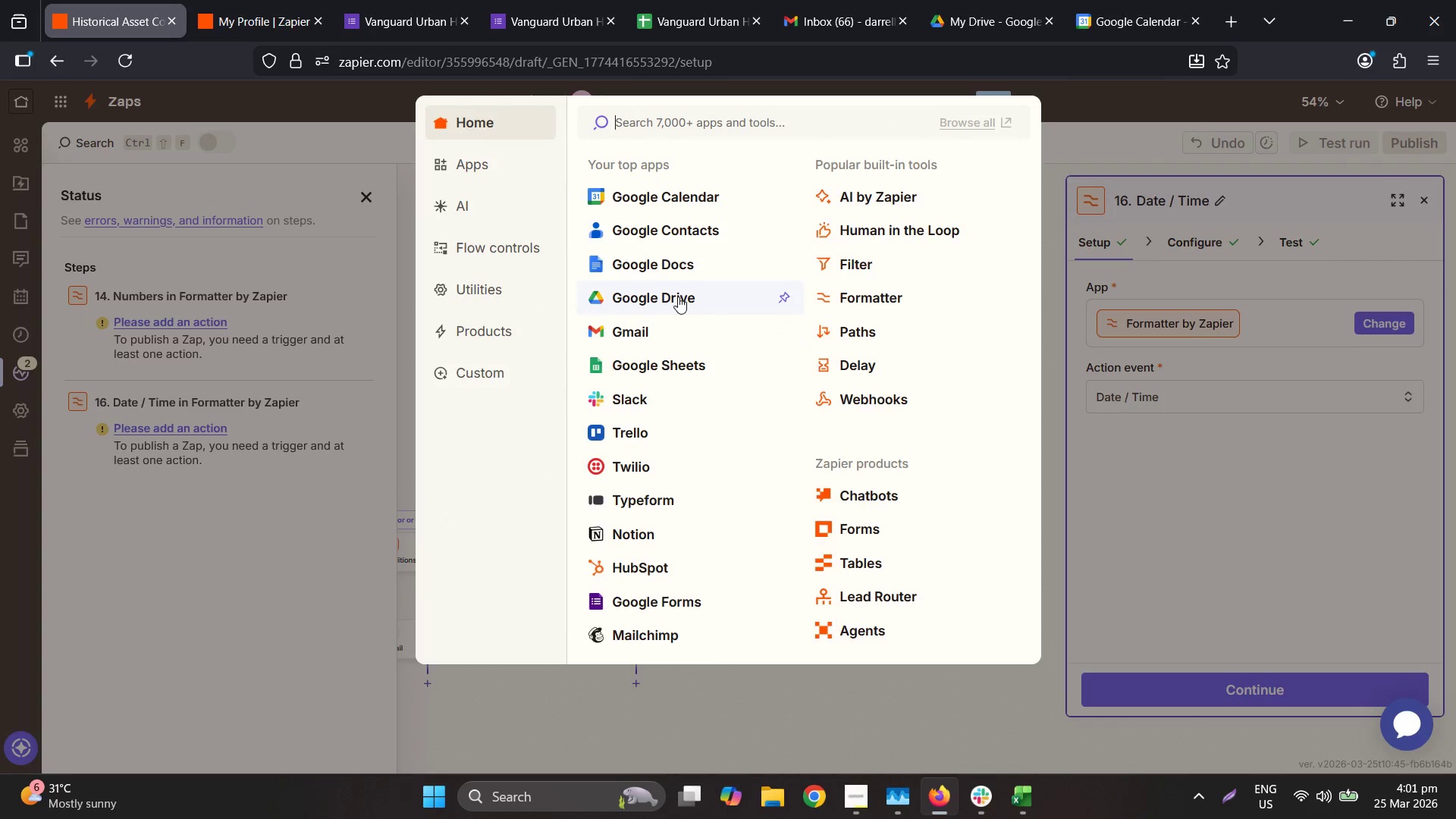 
wait(10.94)
 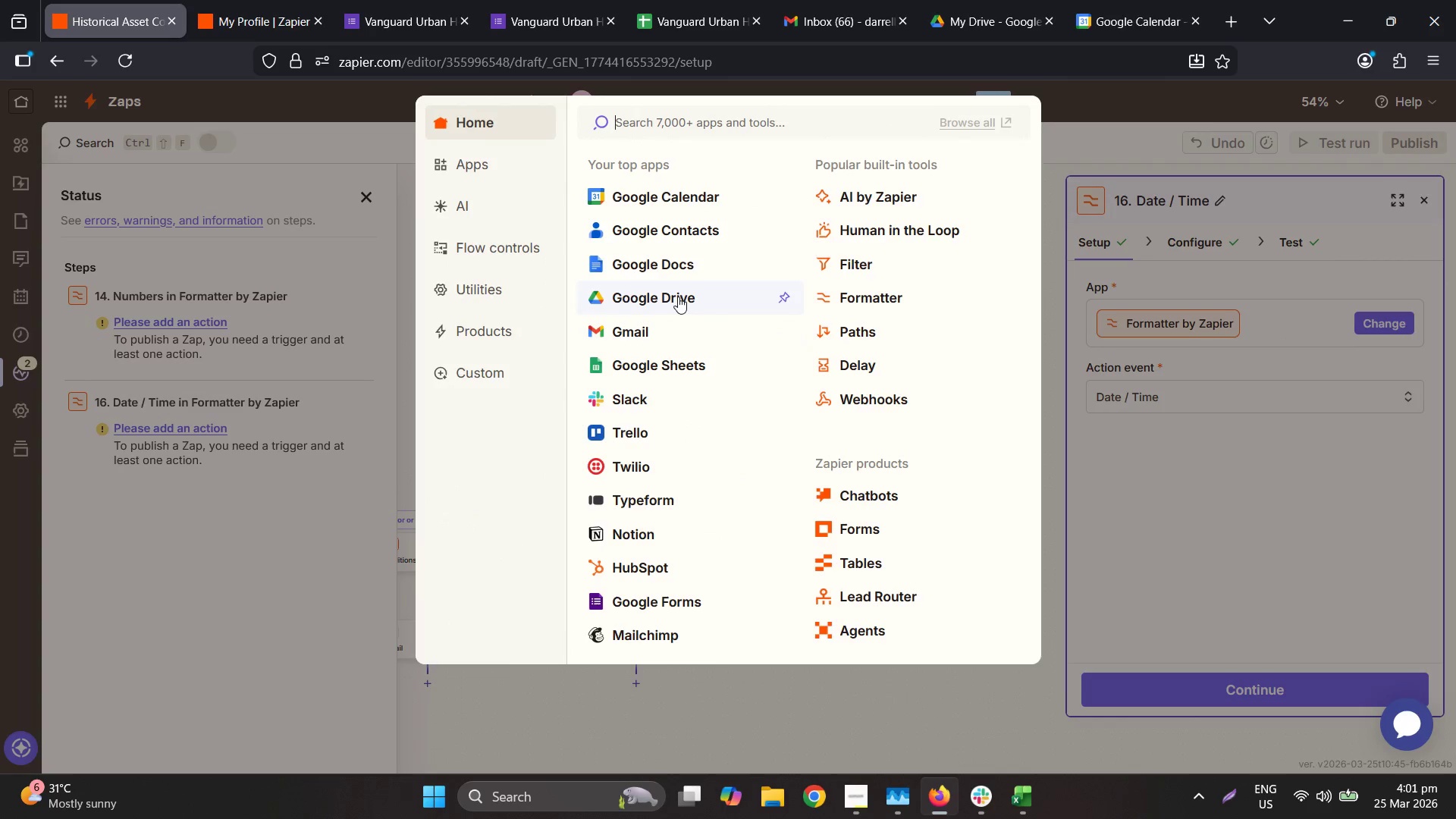 
left_click([691, 290])
 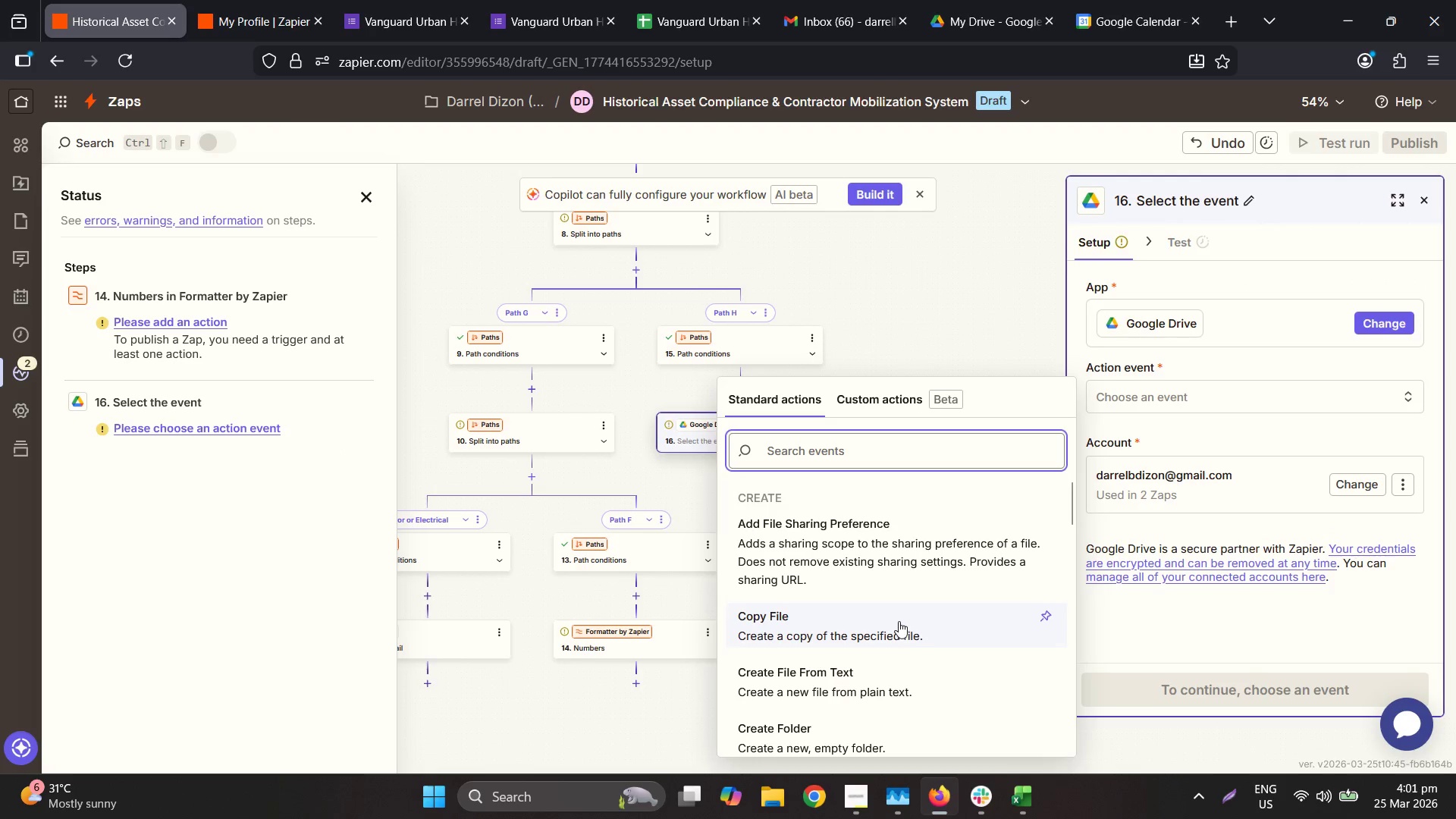 
wait(5.05)
 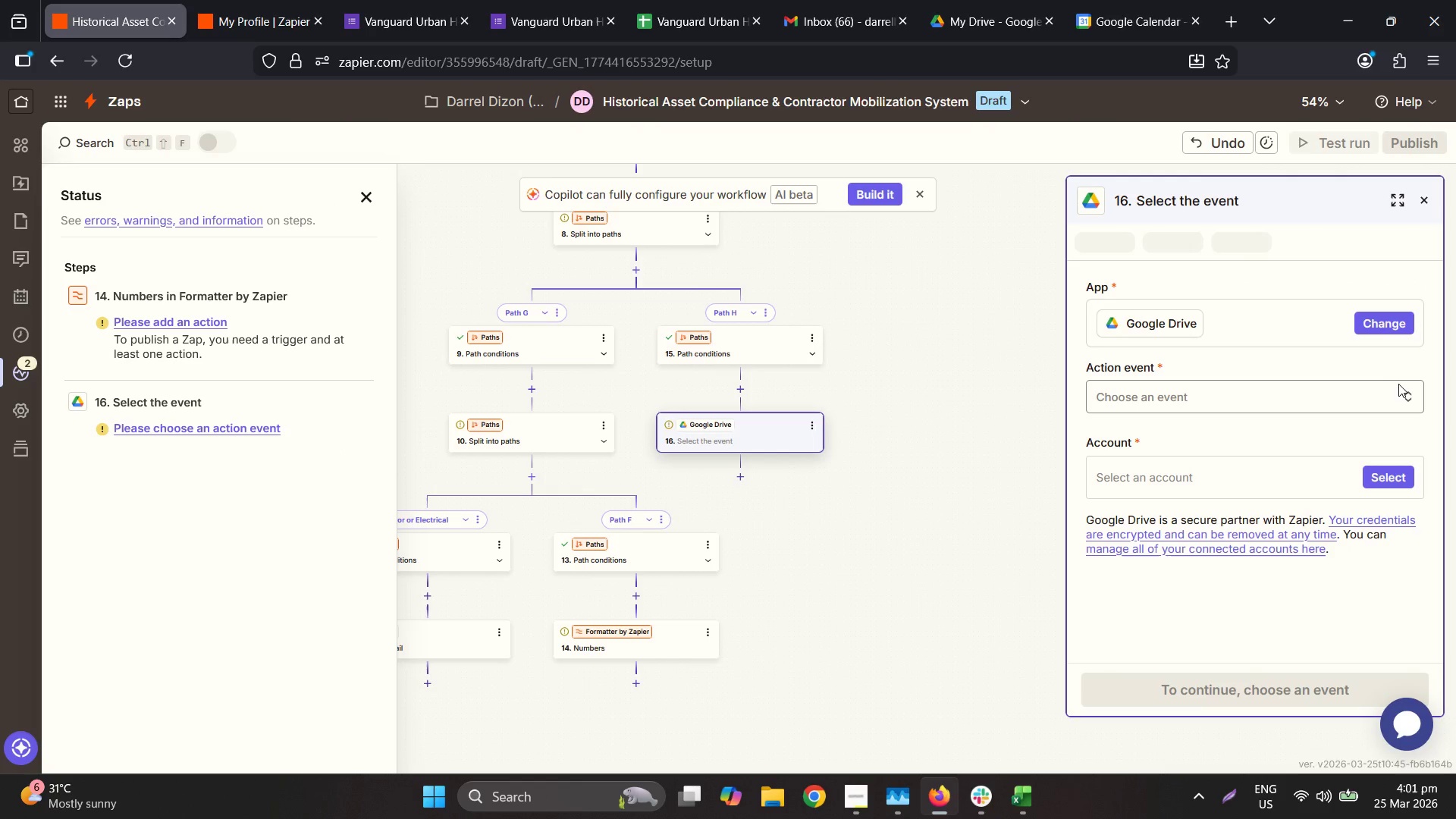 
left_click([1200, 411])
 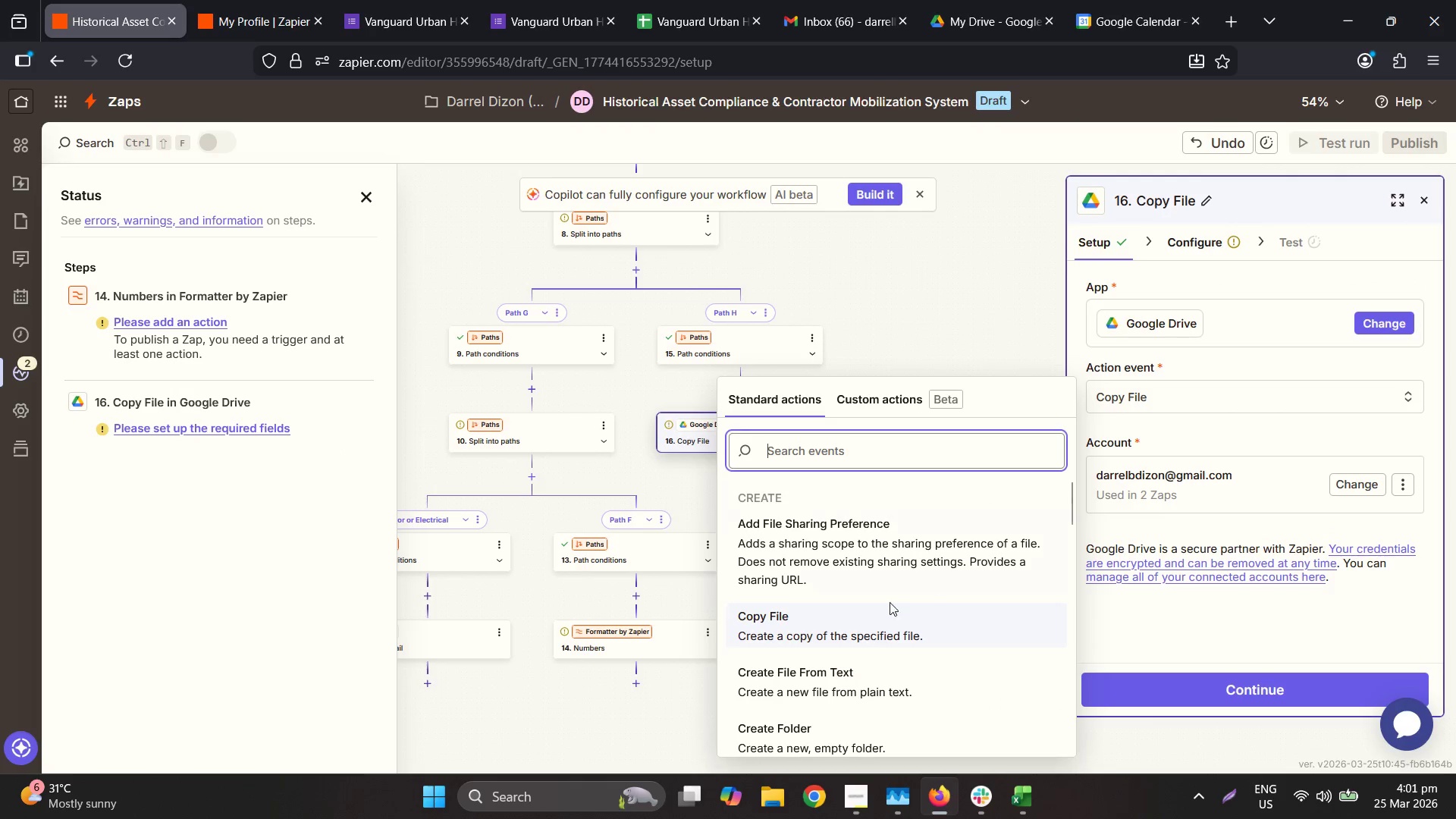 
scroll: coordinate [883, 595], scroll_direction: down, amount: 5.0
 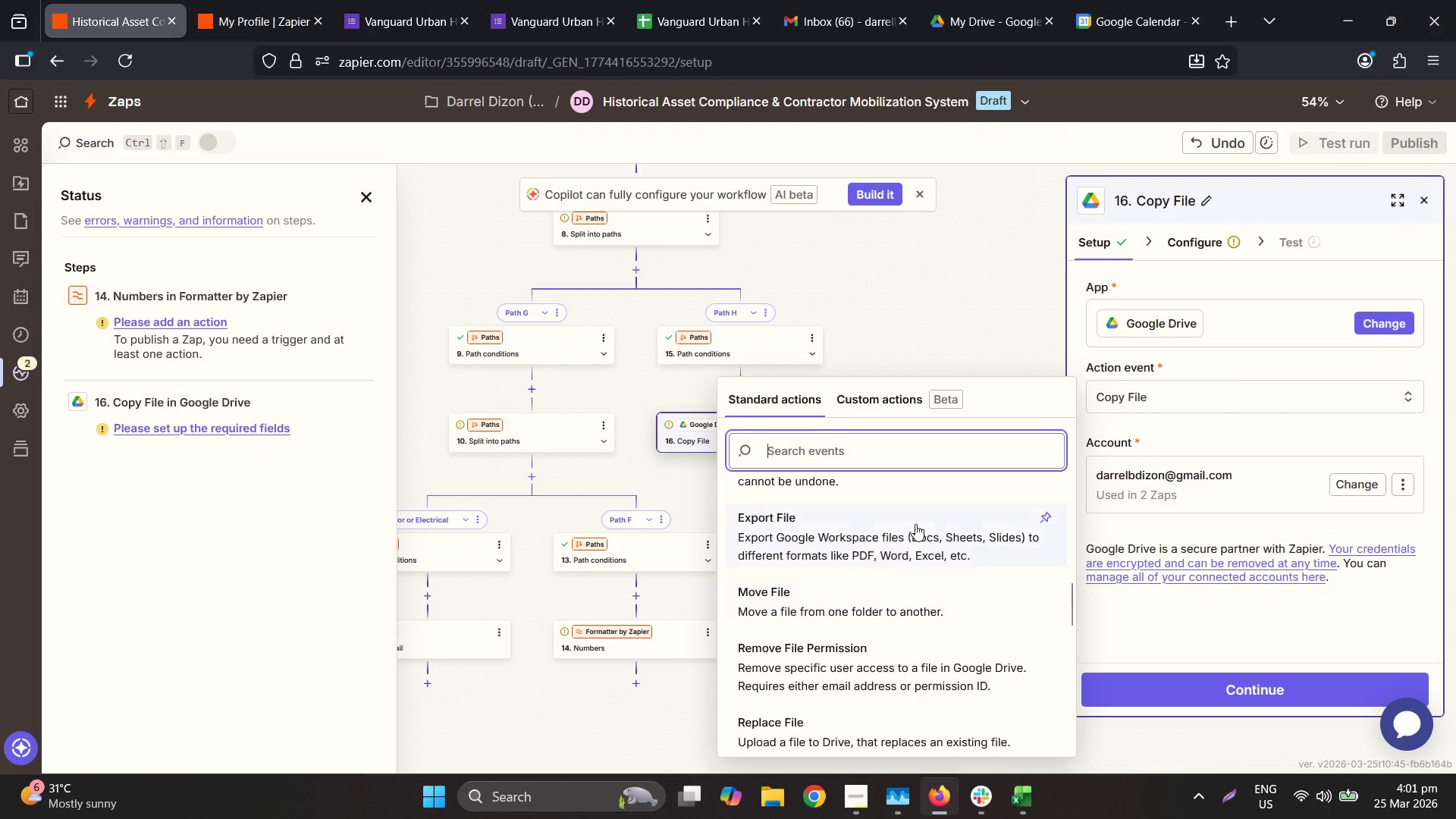 
left_click_drag(start_coordinate=[915, 524], to_coordinate=[877, 657])
 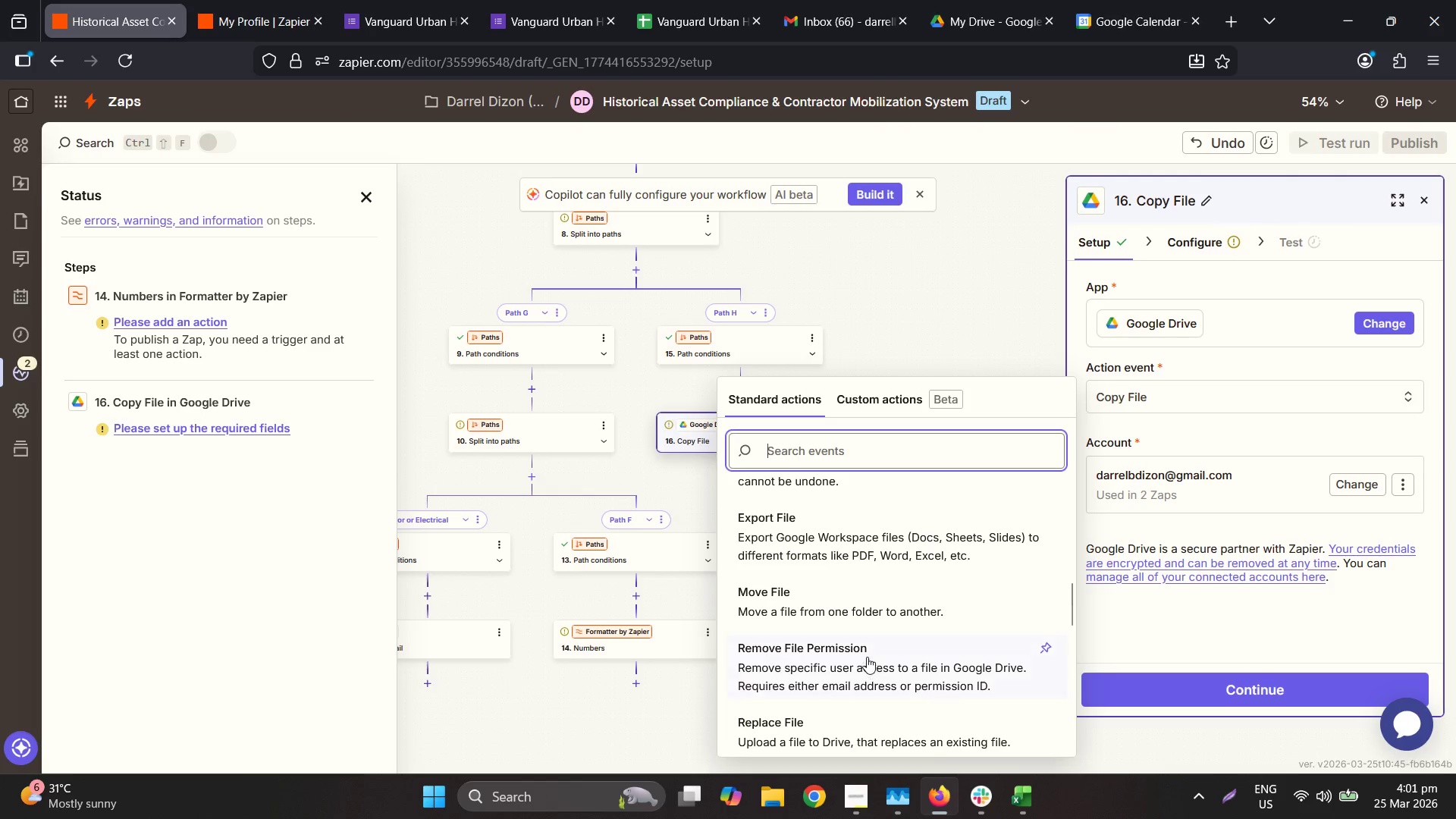 
scroll: coordinate [880, 612], scroll_direction: down, amount: 5.0
 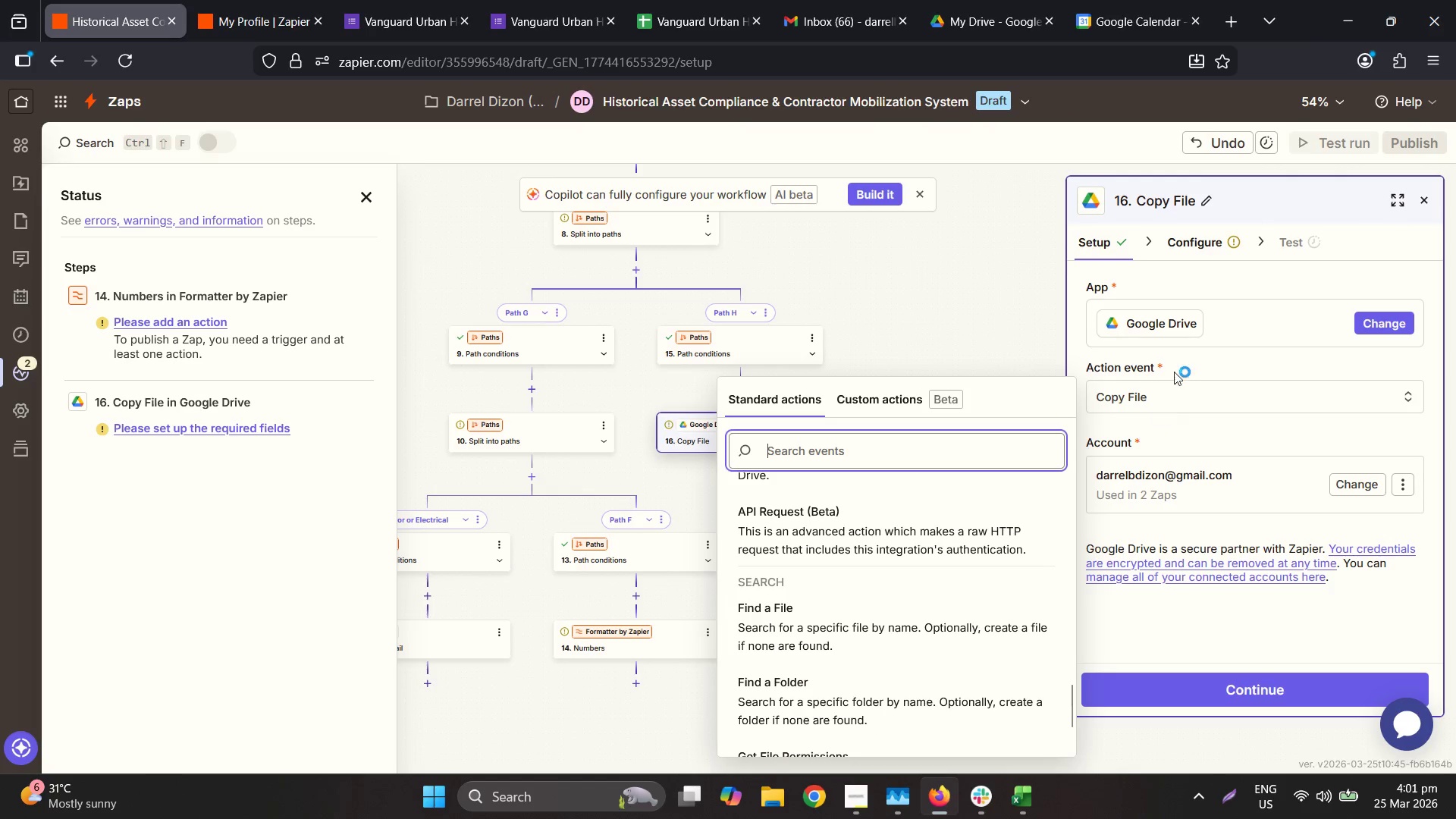 
left_click([1188, 338])
 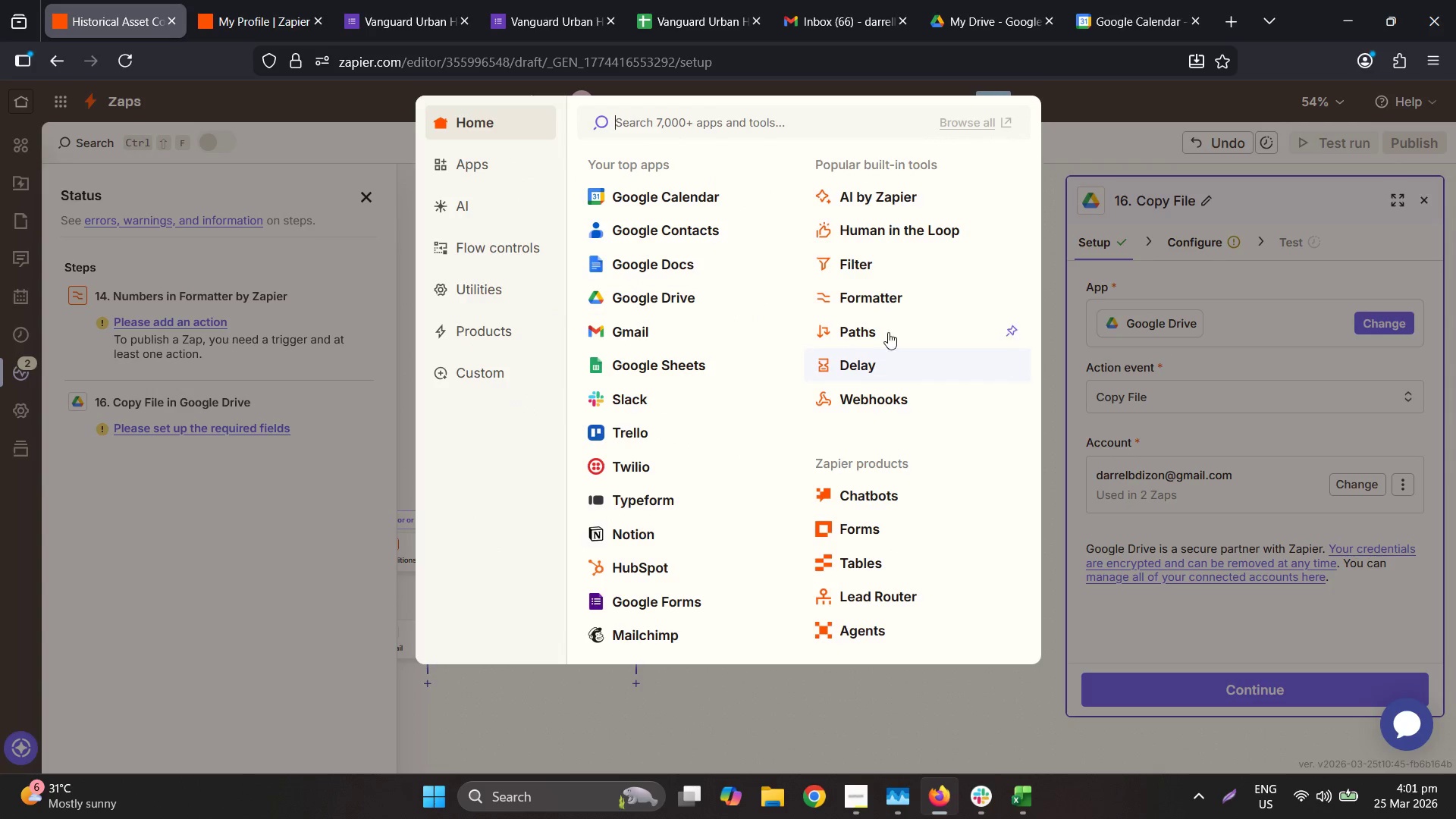 
mouse_move([1000, 223])
 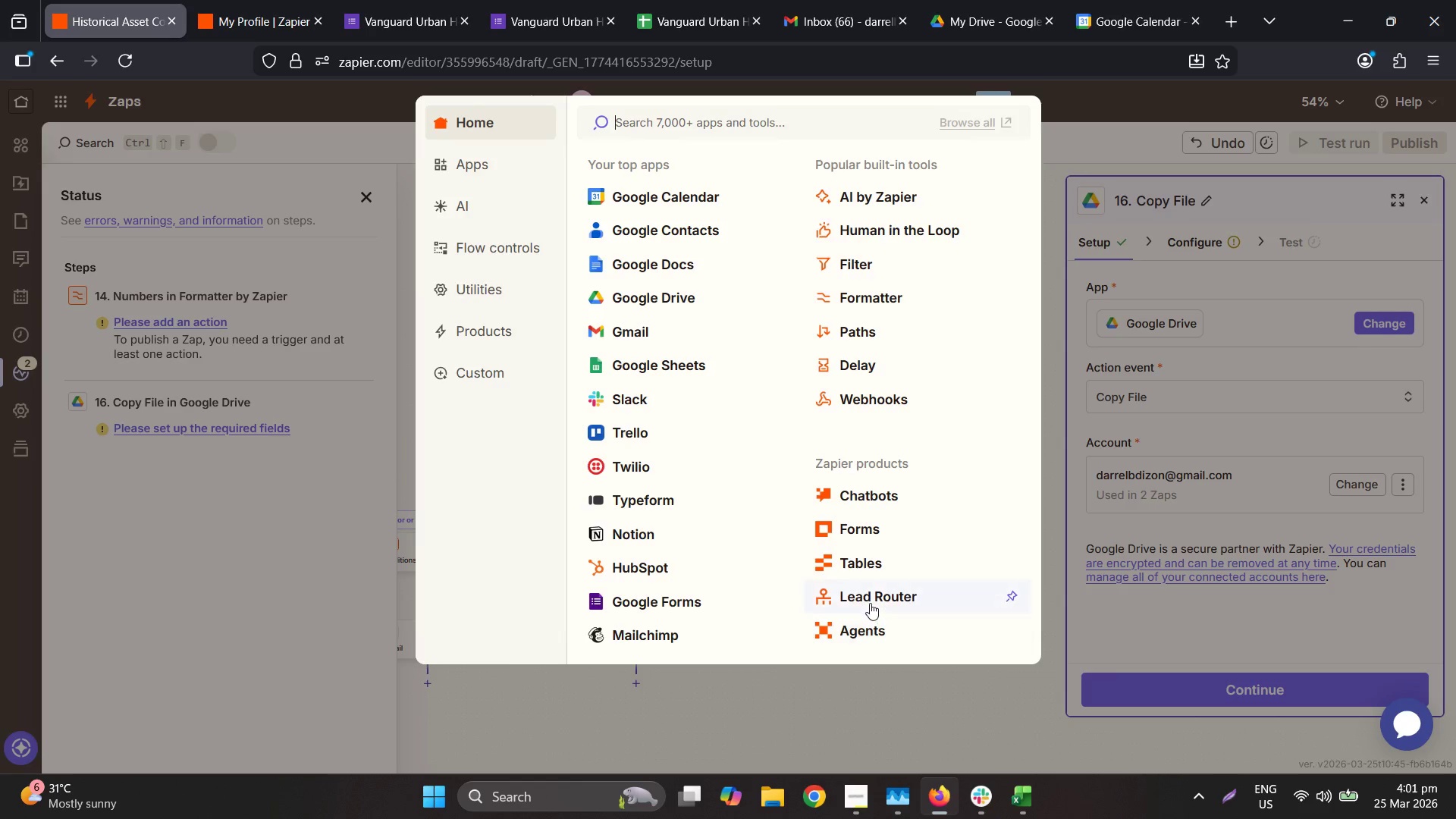 
wait(8.6)
 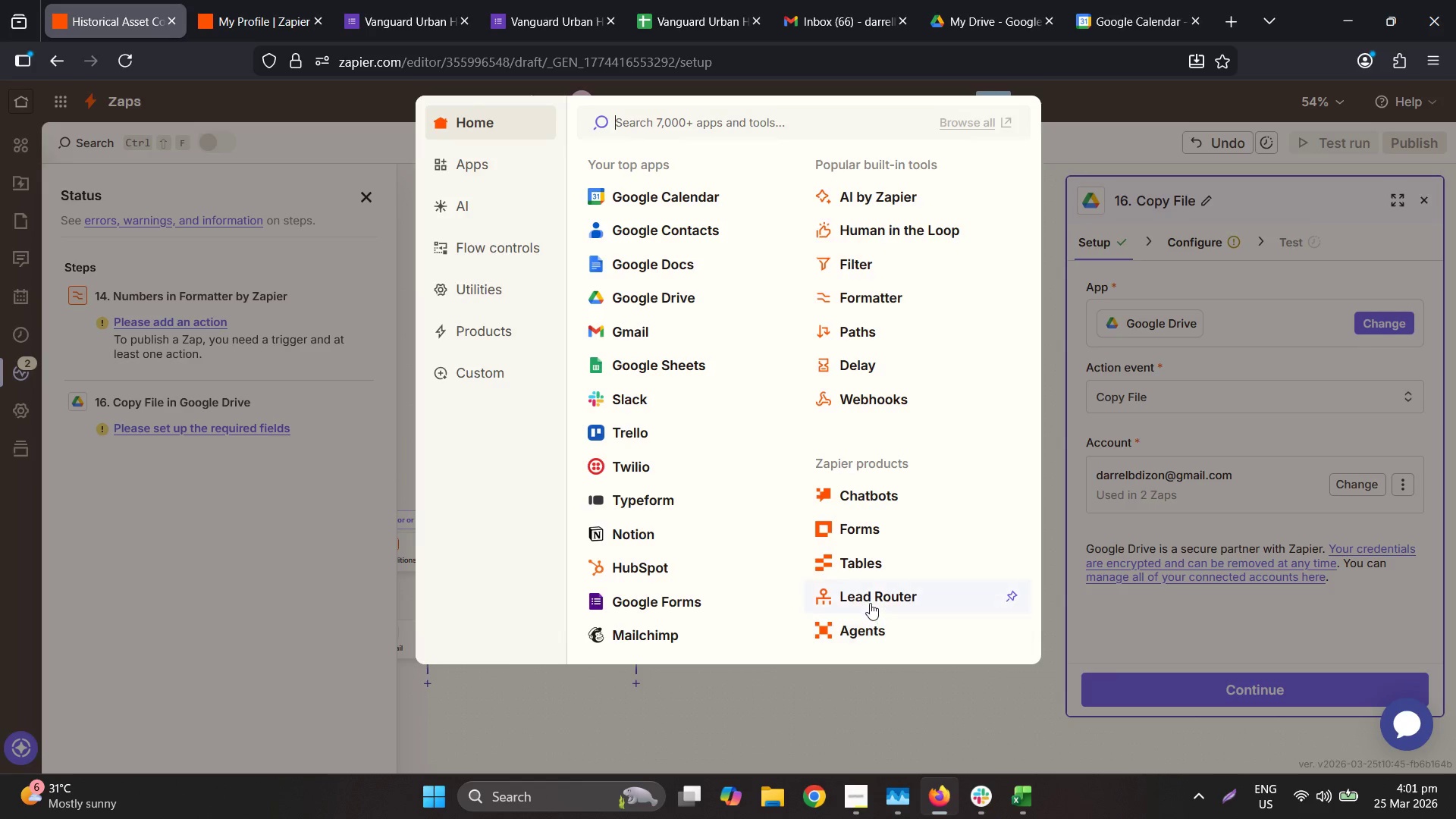 
double_click([1213, 403])
 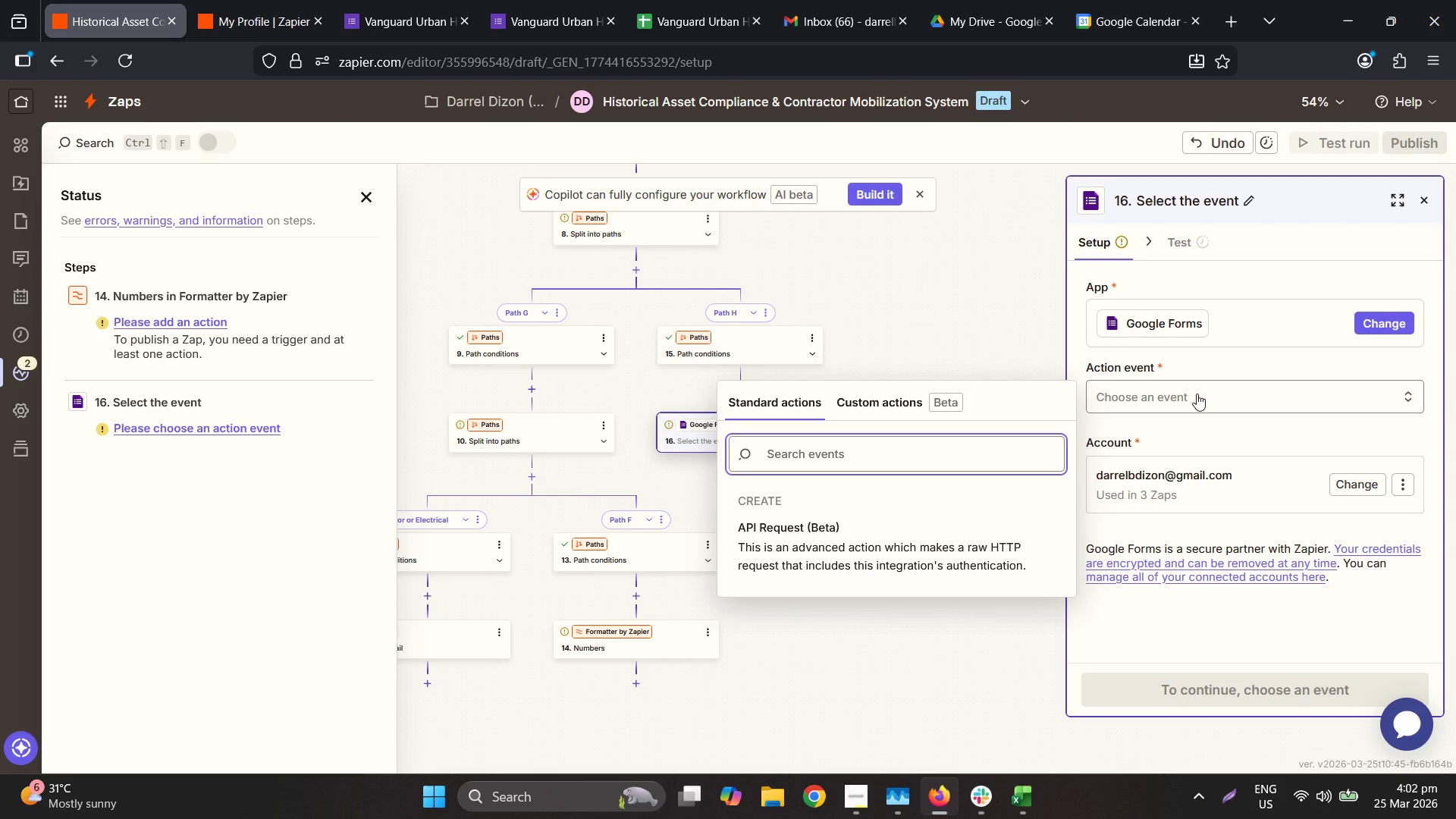 
left_click([921, 548])
 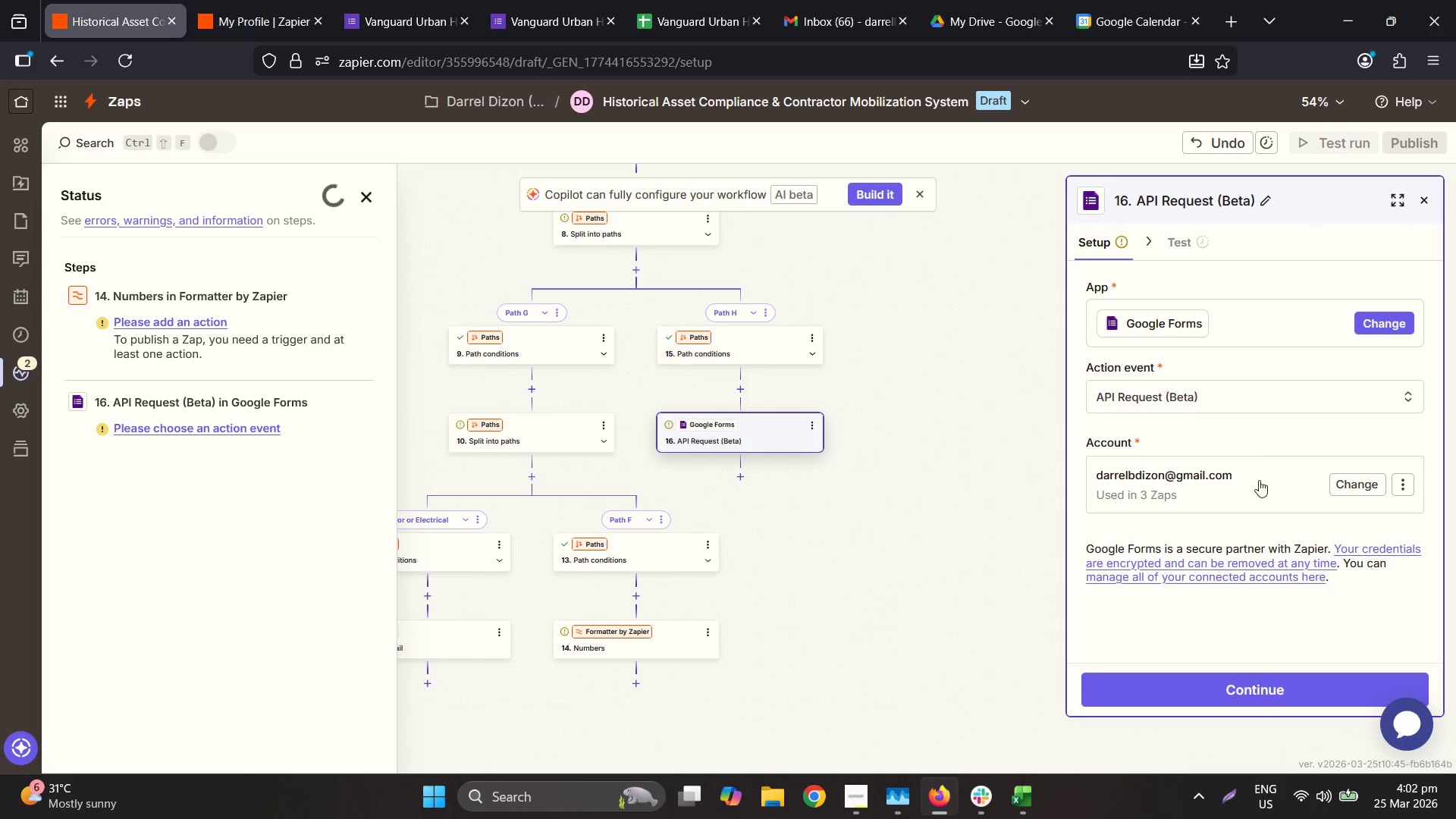 
left_click([1203, 677])
 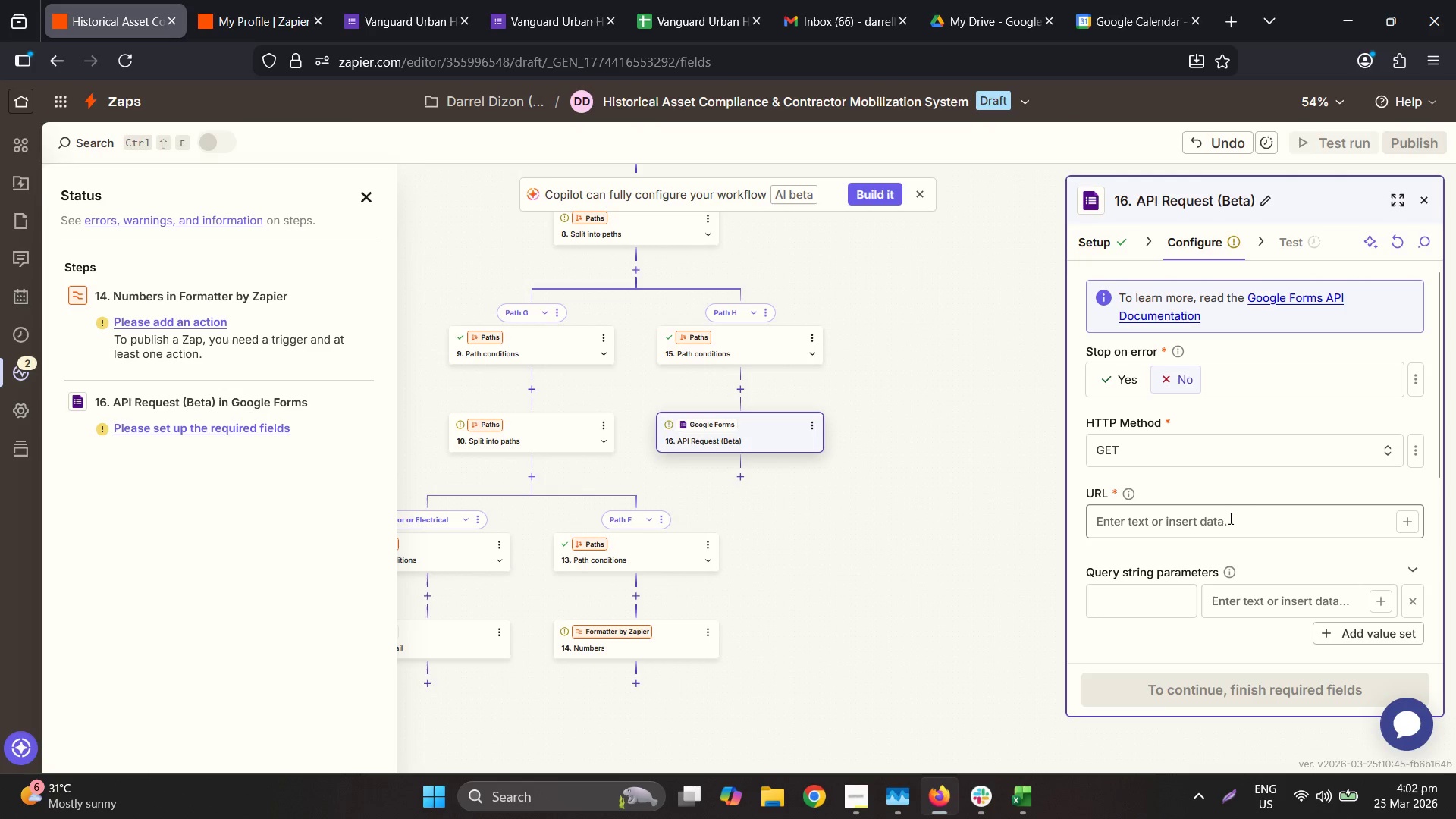 
wait(5.55)
 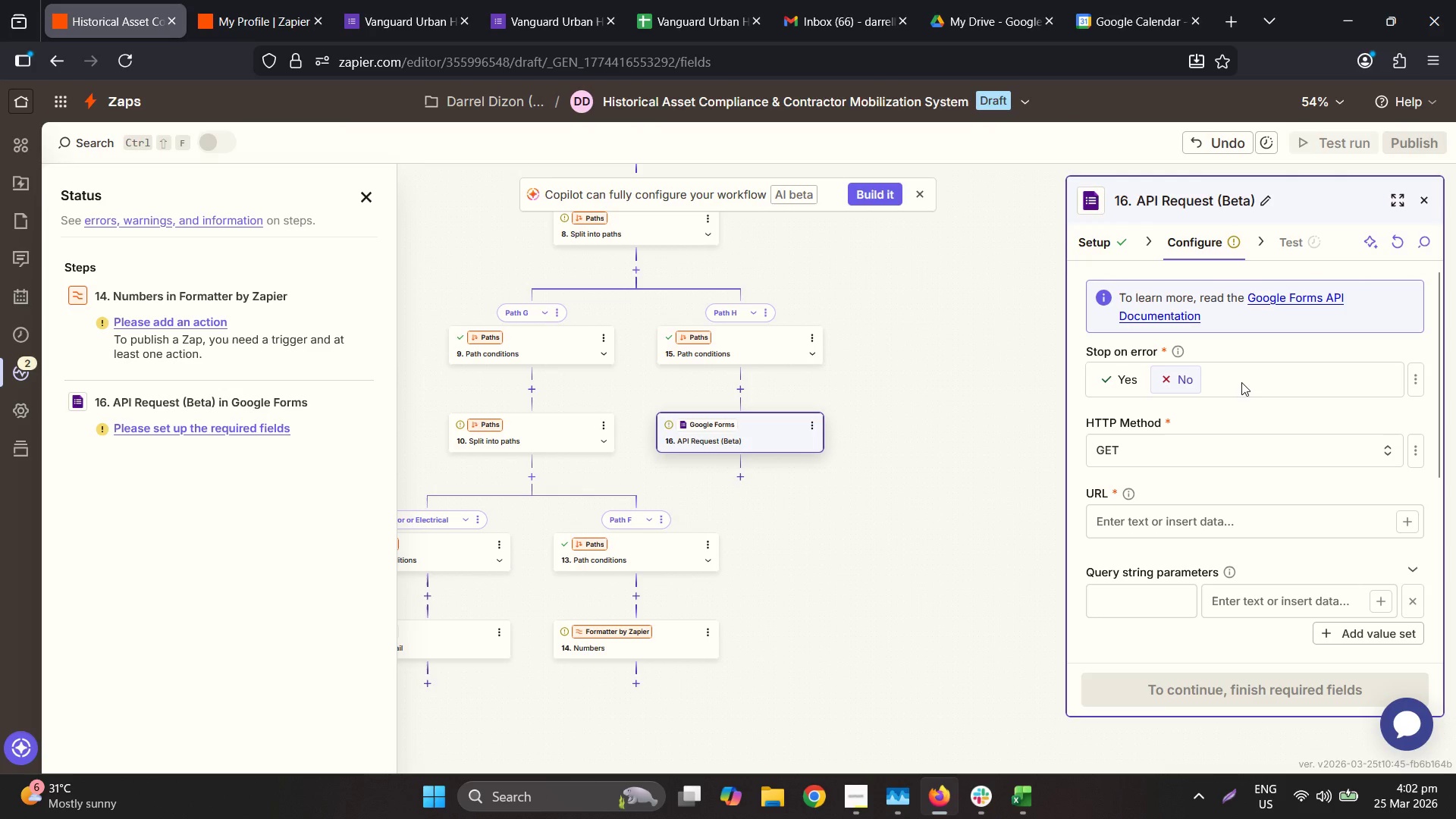 
left_click([575, 0])
 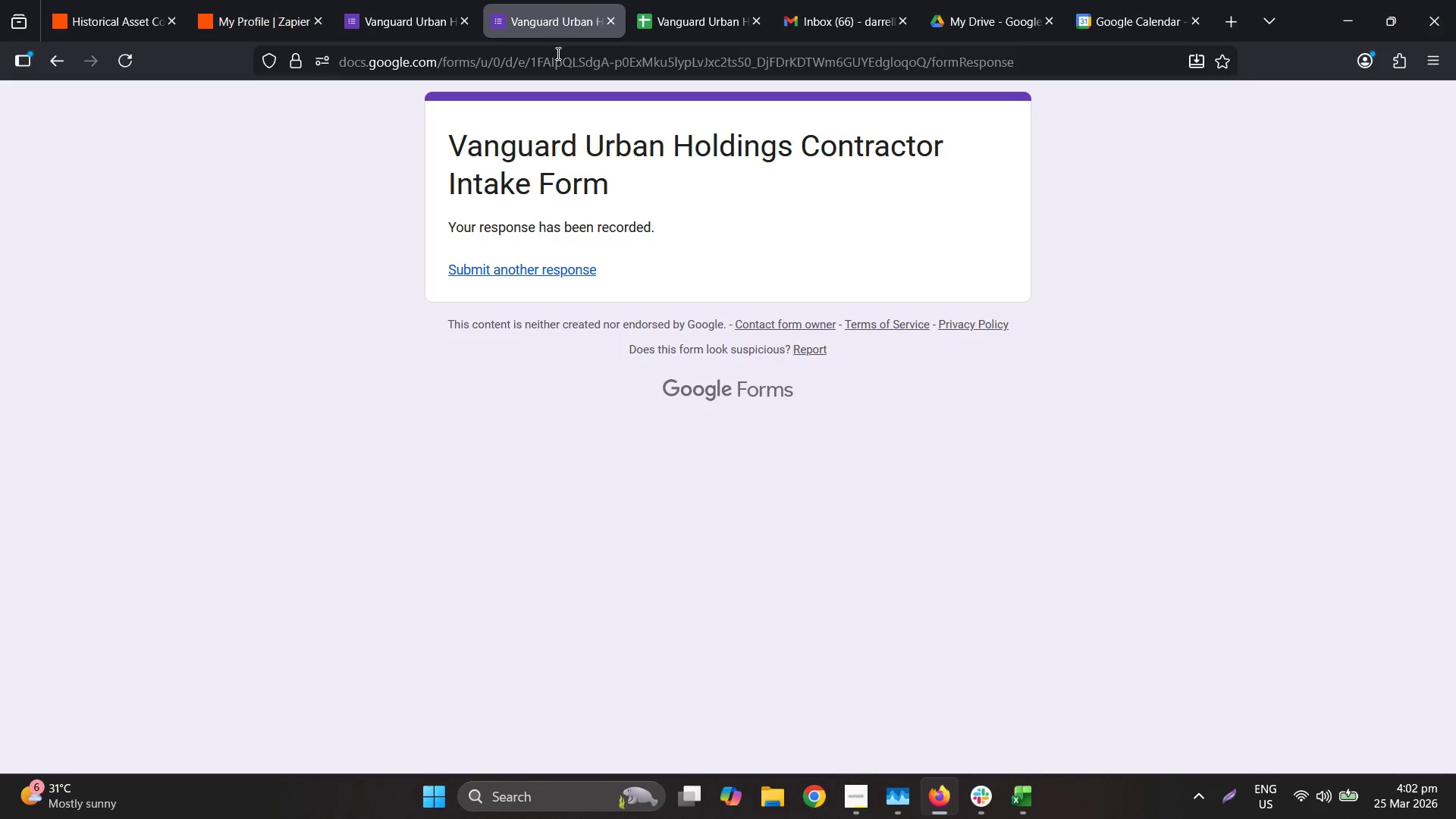 
left_click_drag(start_coordinate=[557, 52], to_coordinate=[120, 63])
 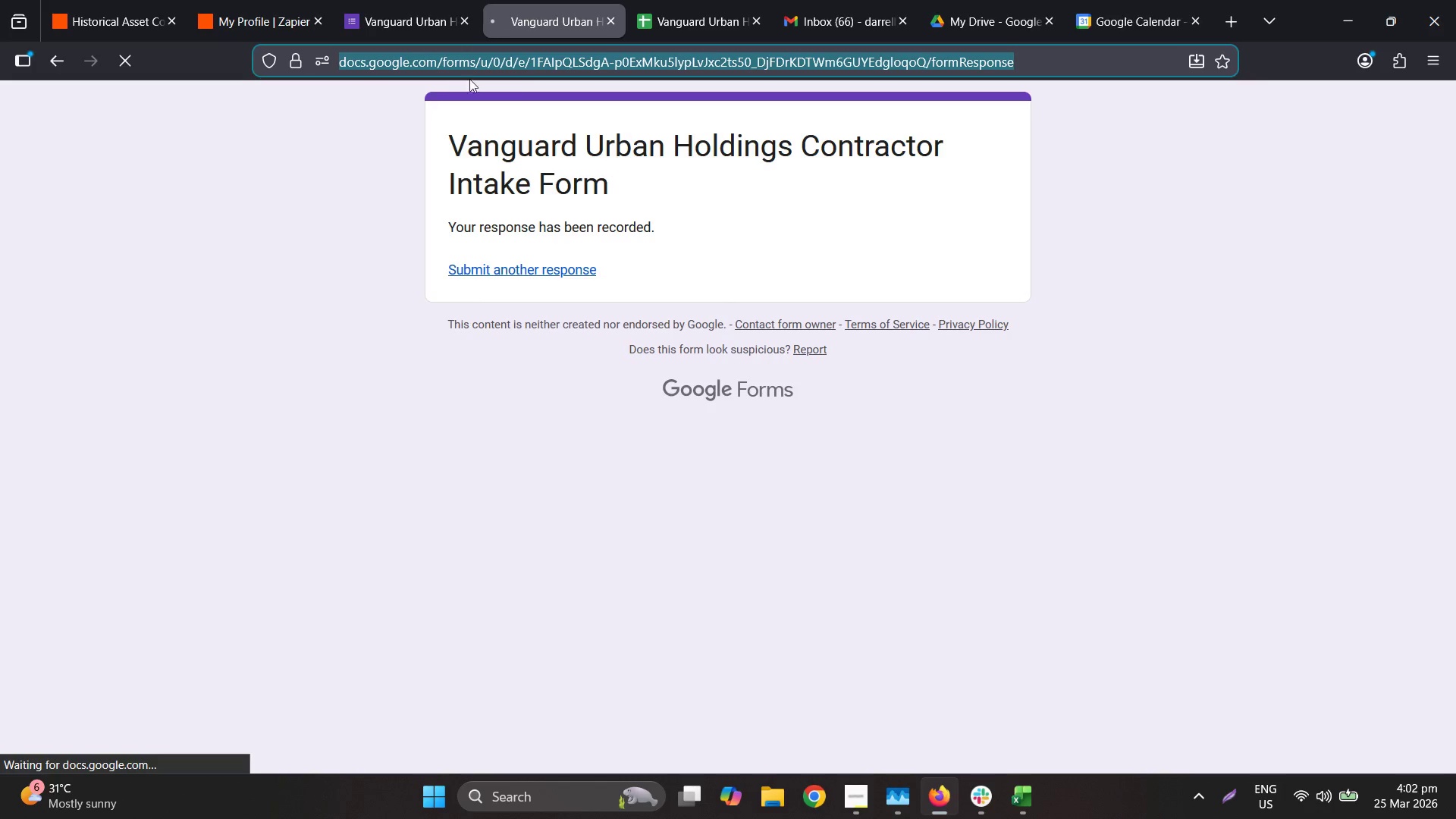 
left_click([120, 63])
 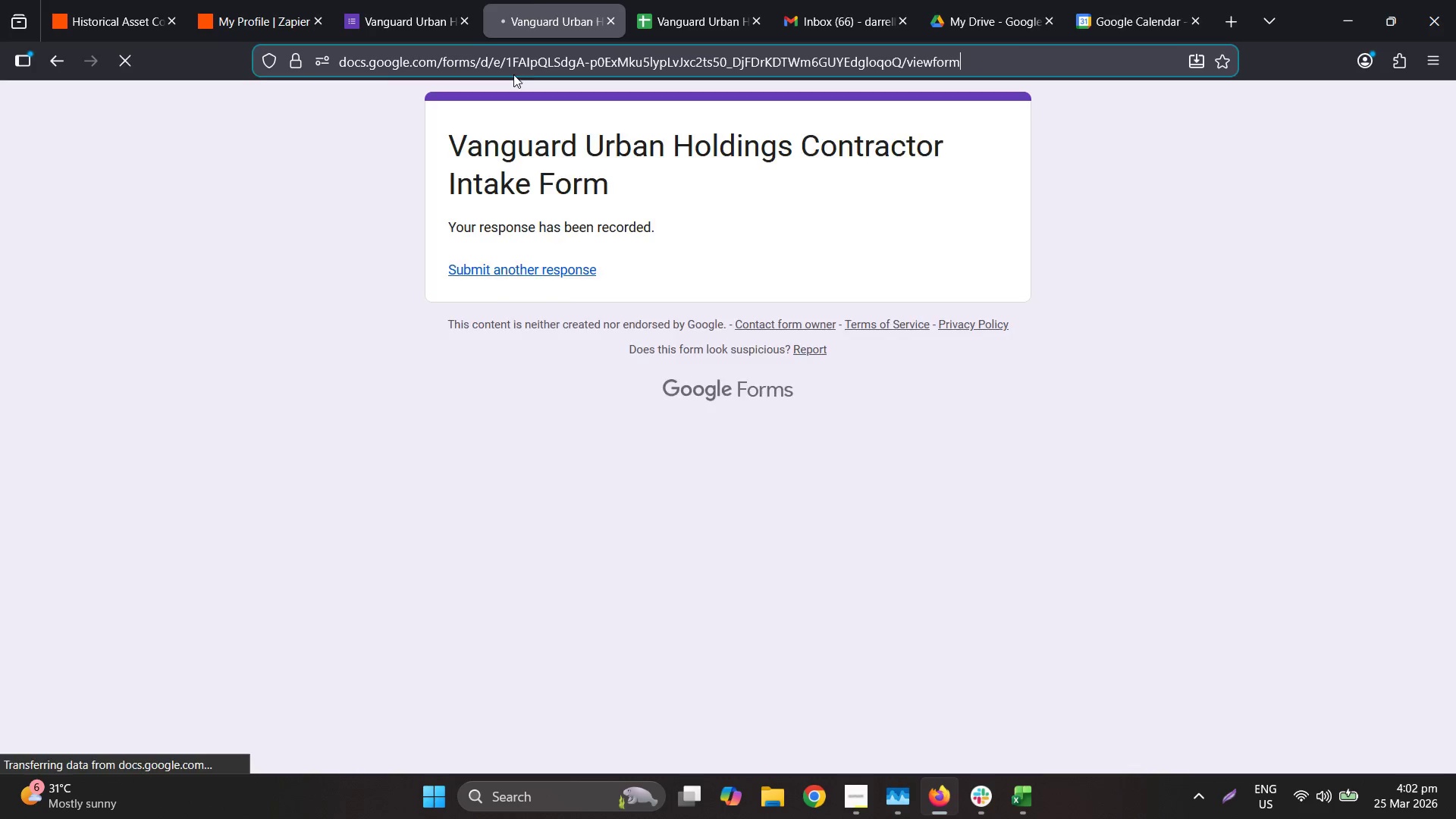 
left_click([584, 62])
 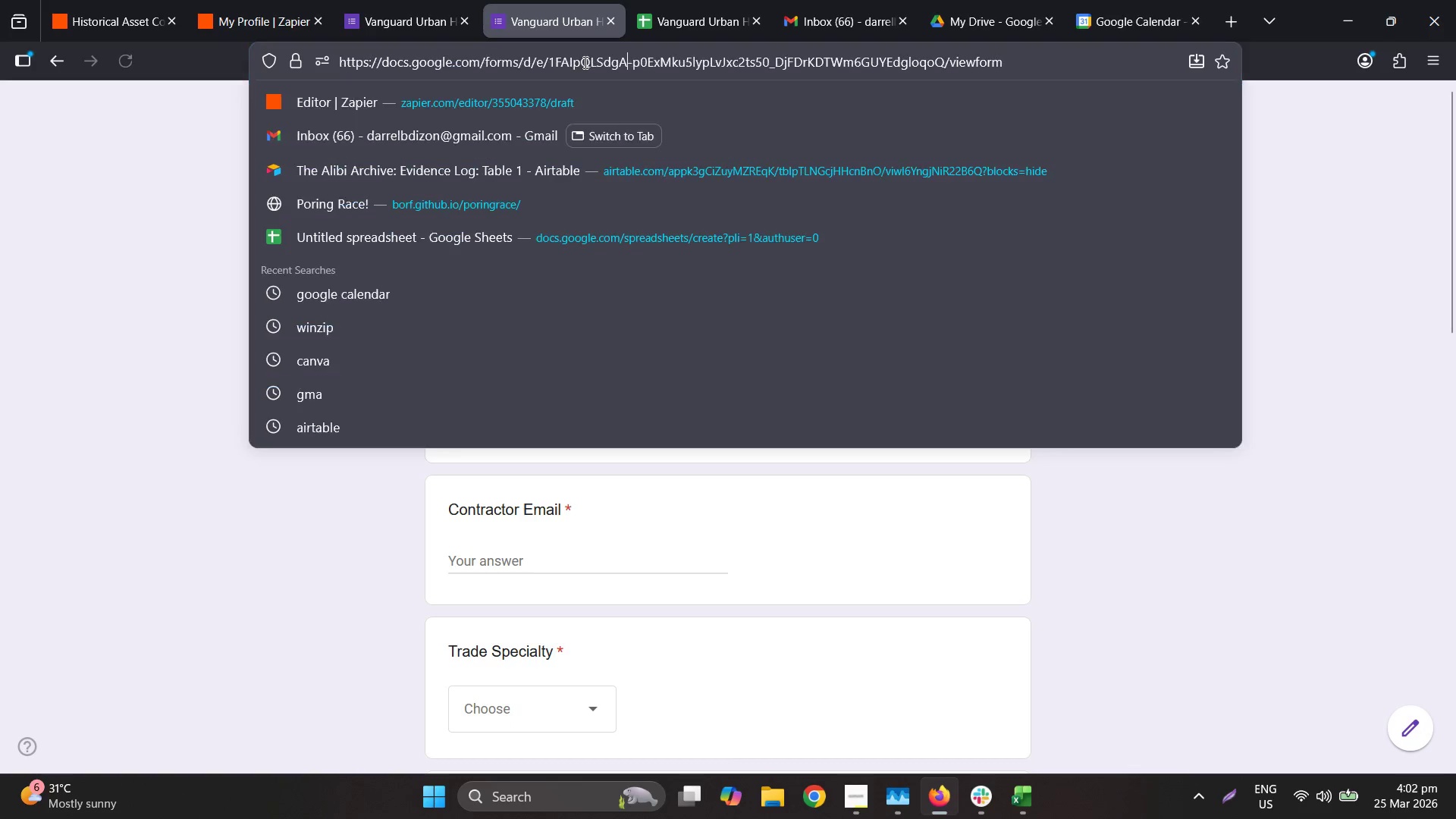 
key(Control+A)
 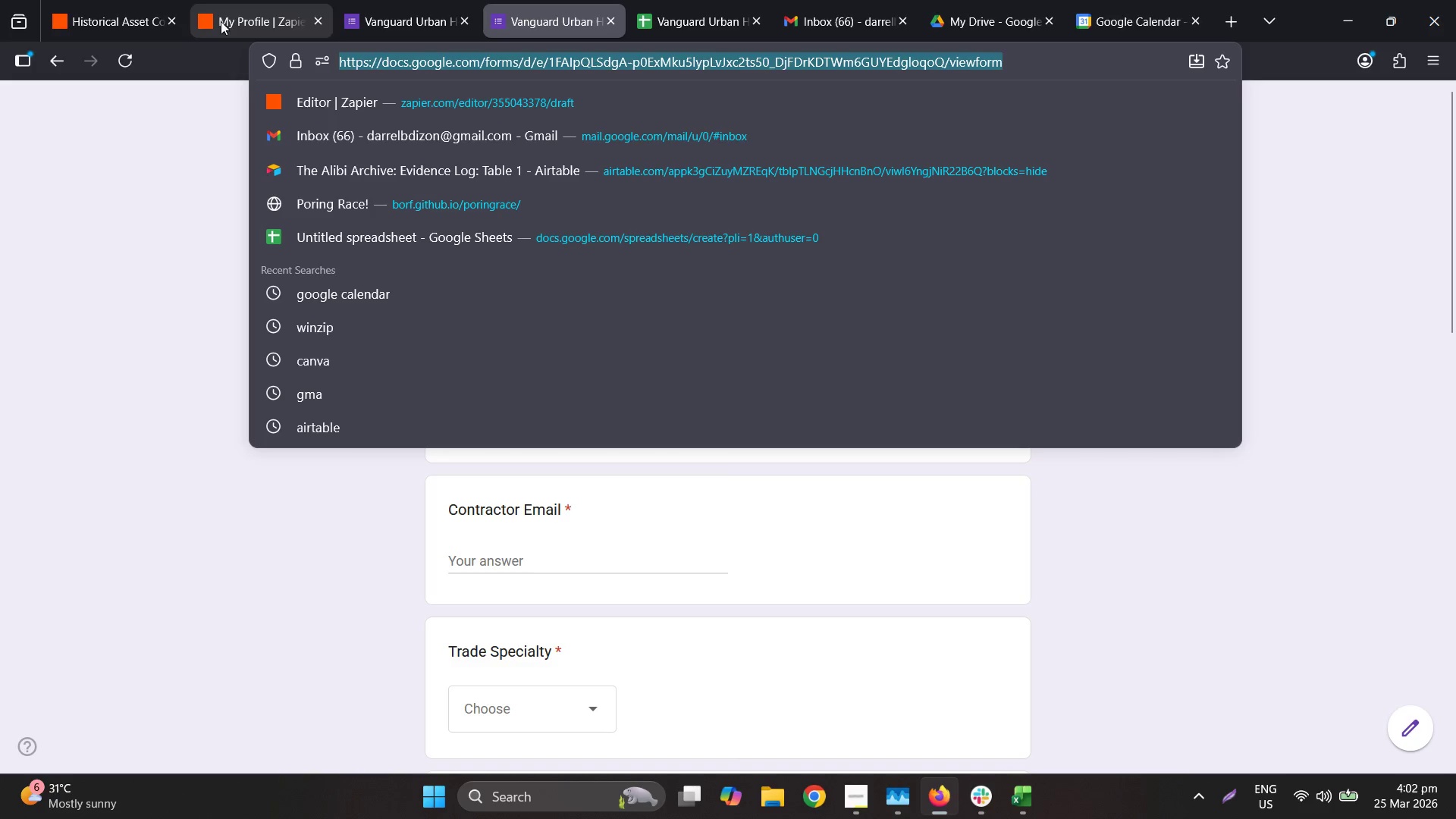 
key(Control+C)
 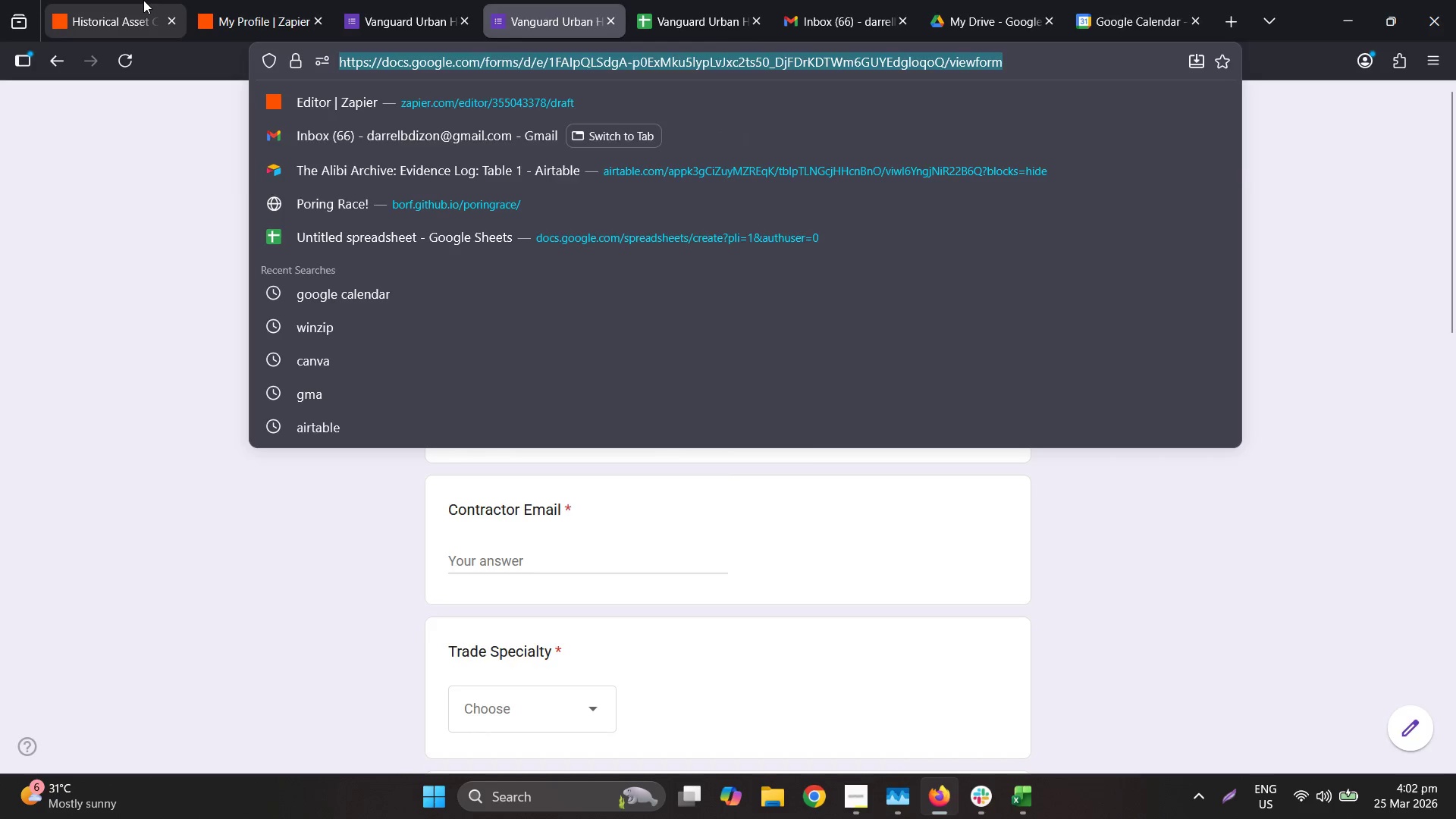 
left_click([143, 0])
 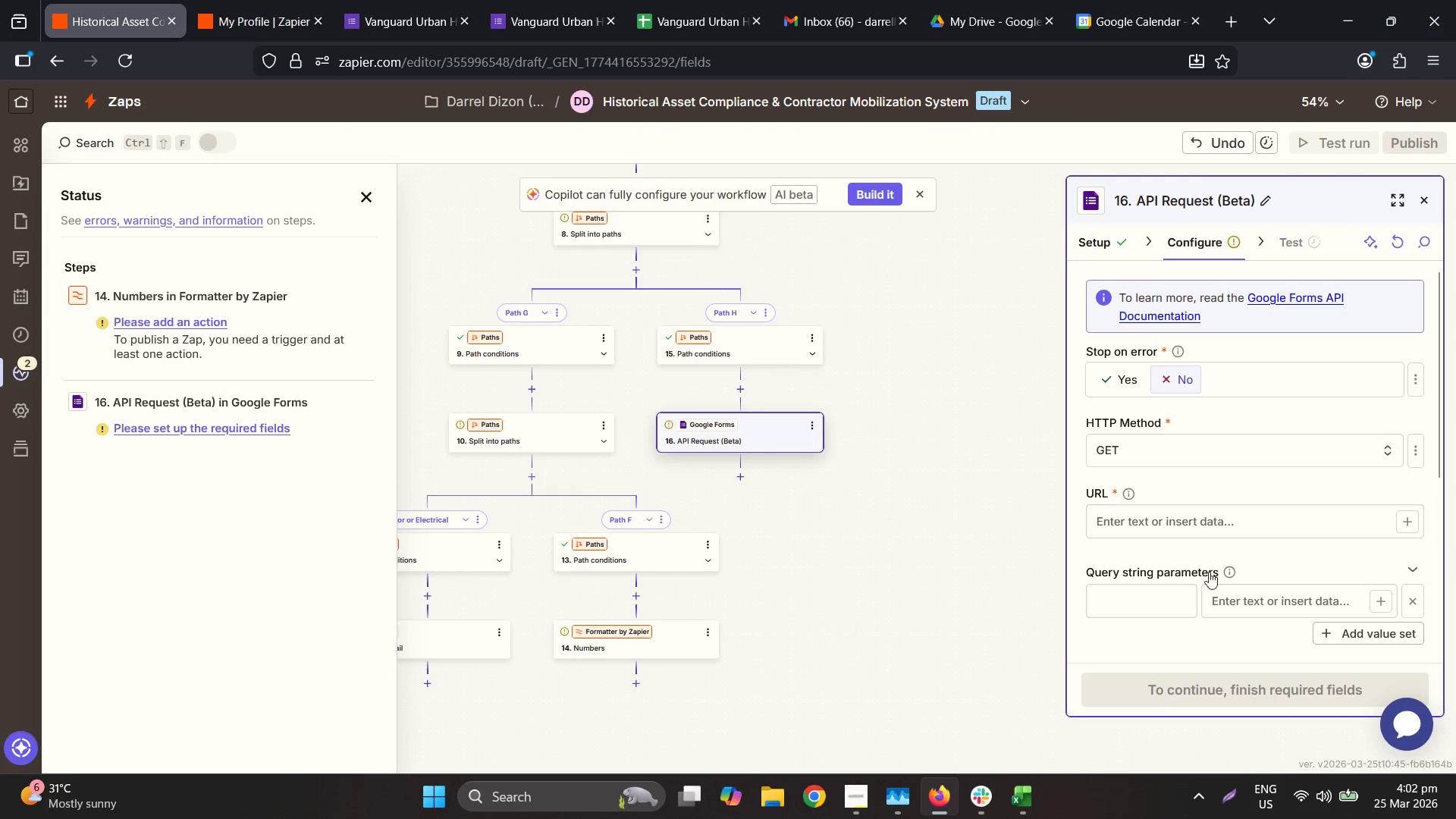 
left_click([1162, 517])
 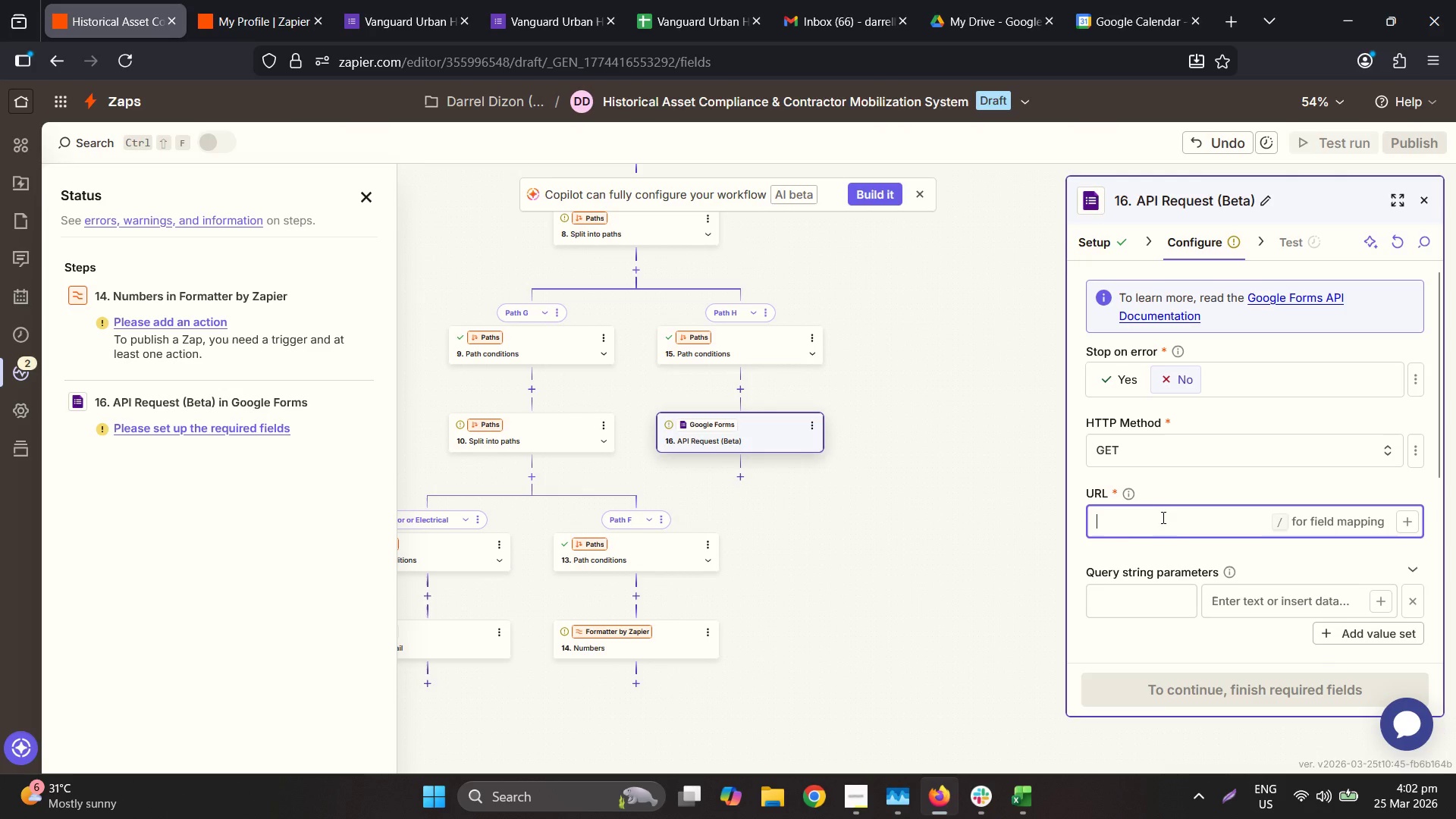 
key(Control+ControlLeft)
 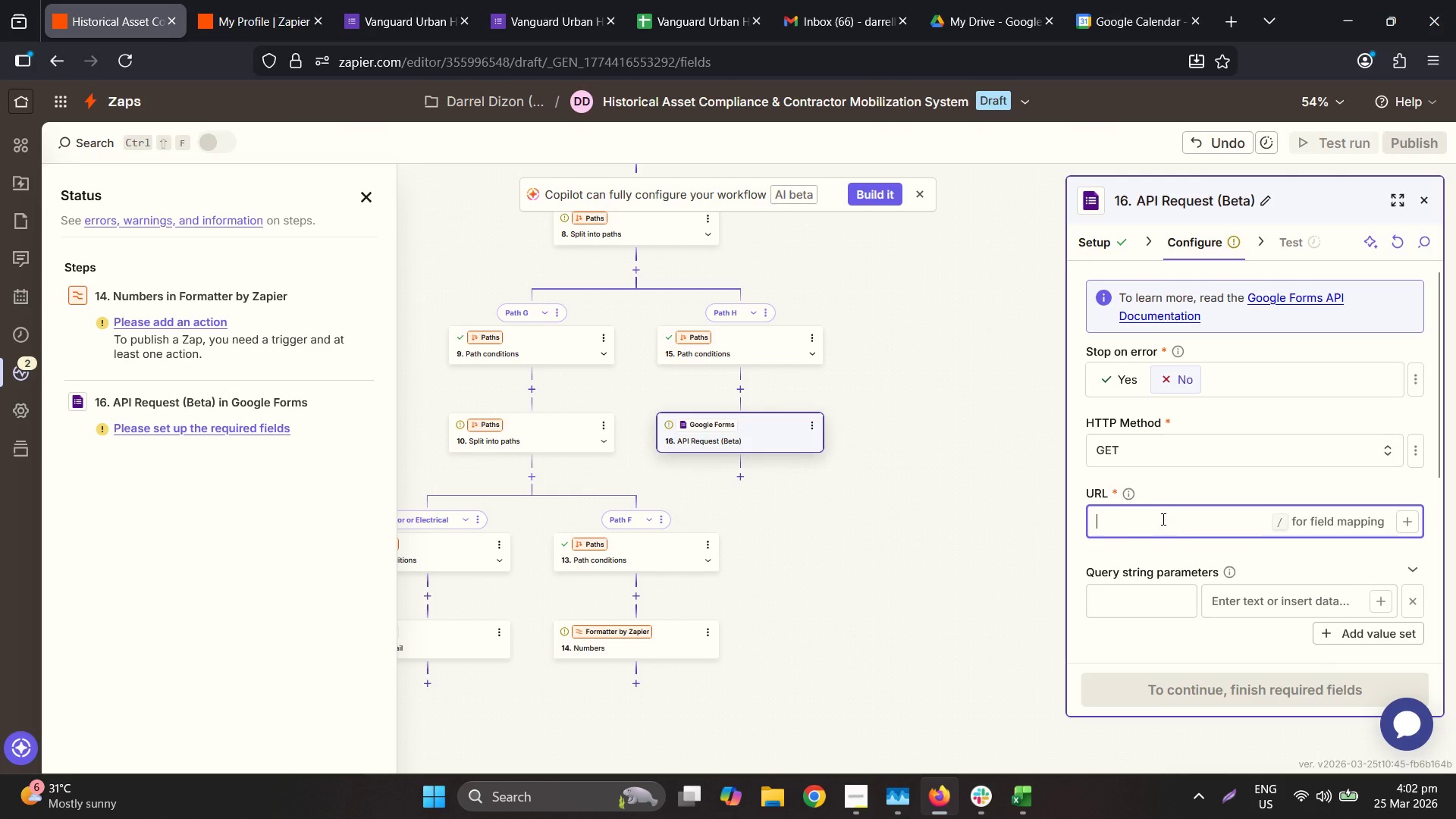 
key(Control+V)
 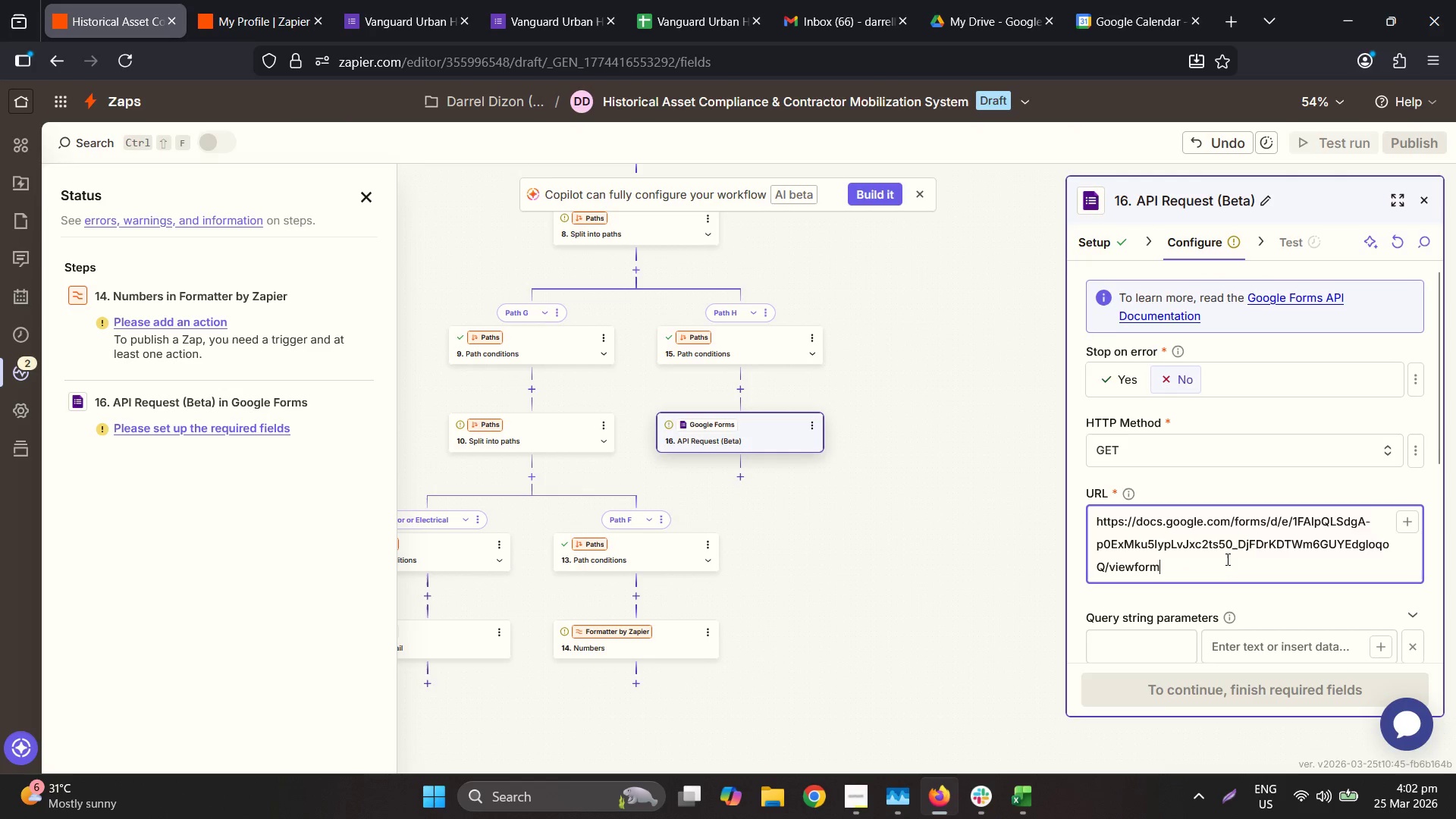 
scroll: coordinate [1227, 558], scroll_direction: down, amount: 3.0
 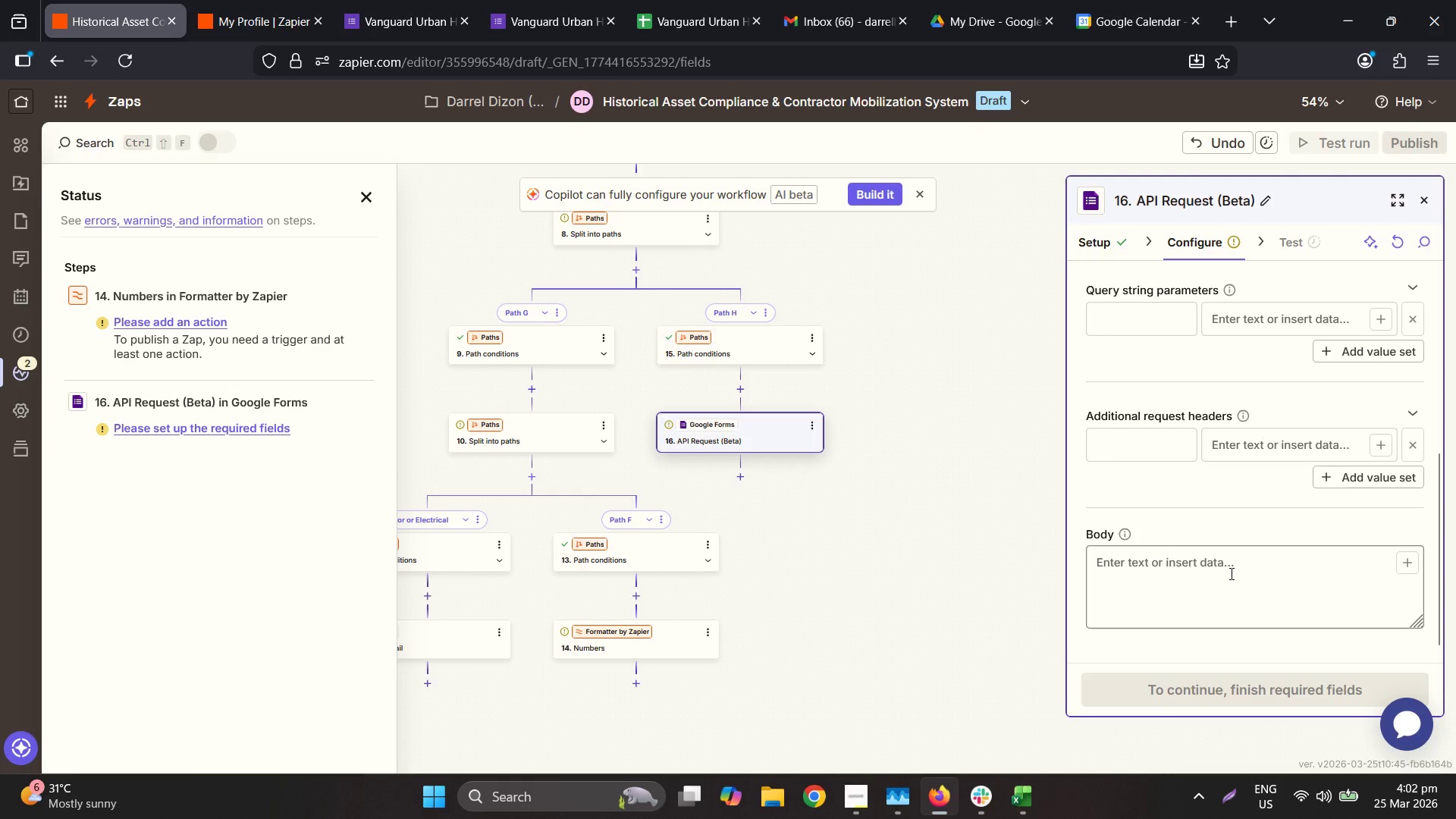 
left_click([1222, 609])
 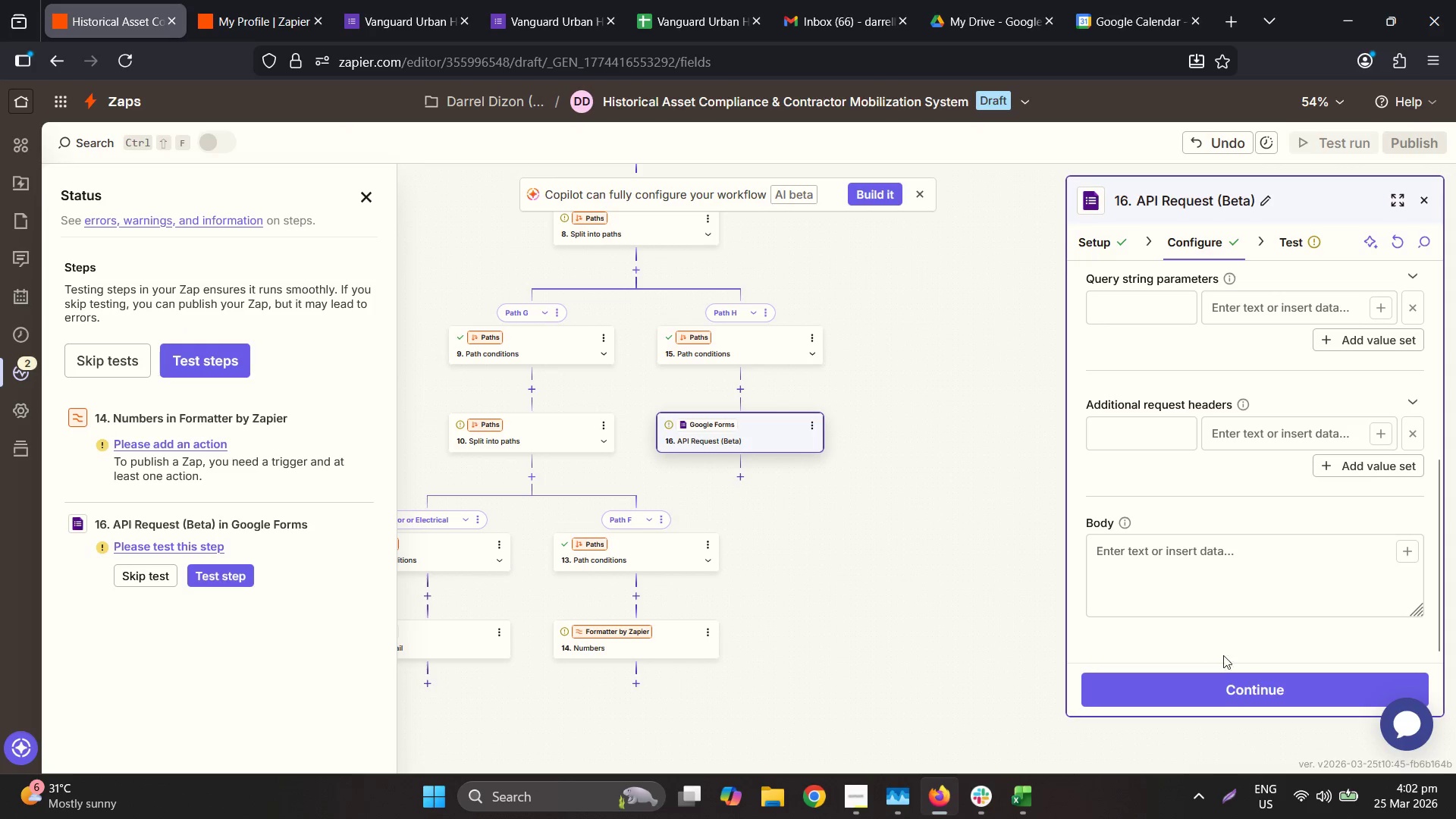 
scroll: coordinate [1230, 573], scroll_direction: down, amount: 2.0
 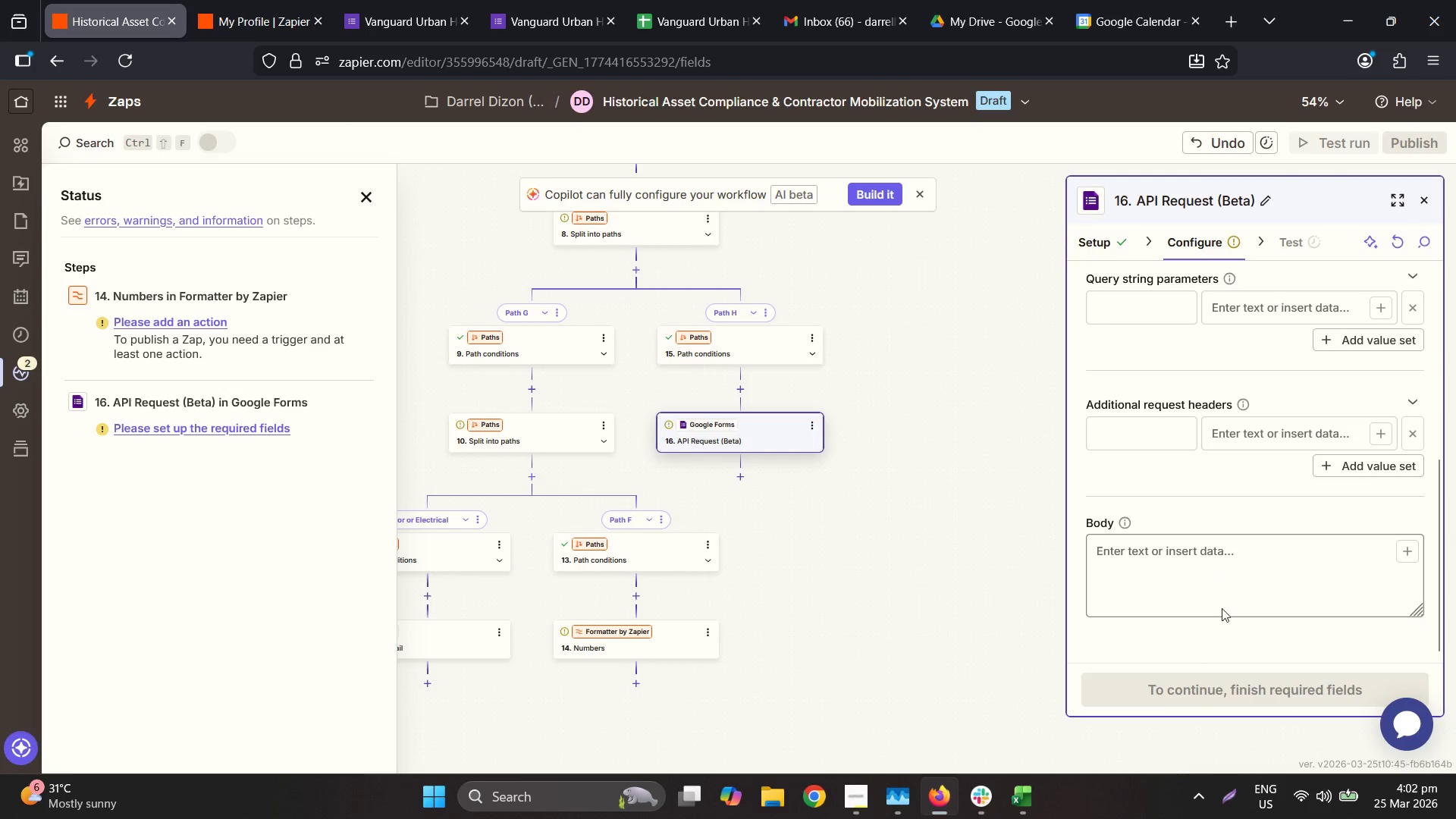 
left_click([1225, 689])
 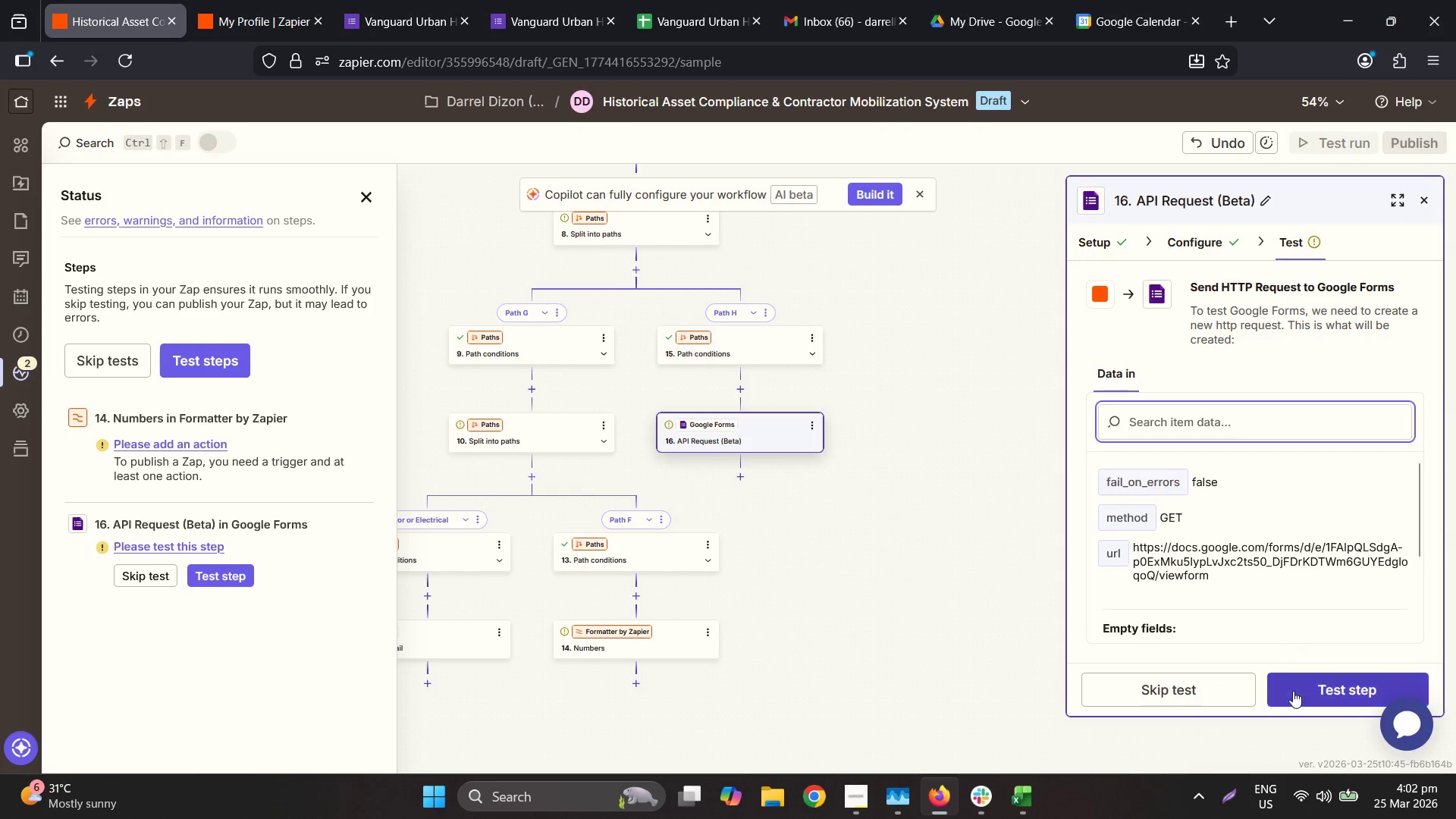 
left_click([1294, 692])
 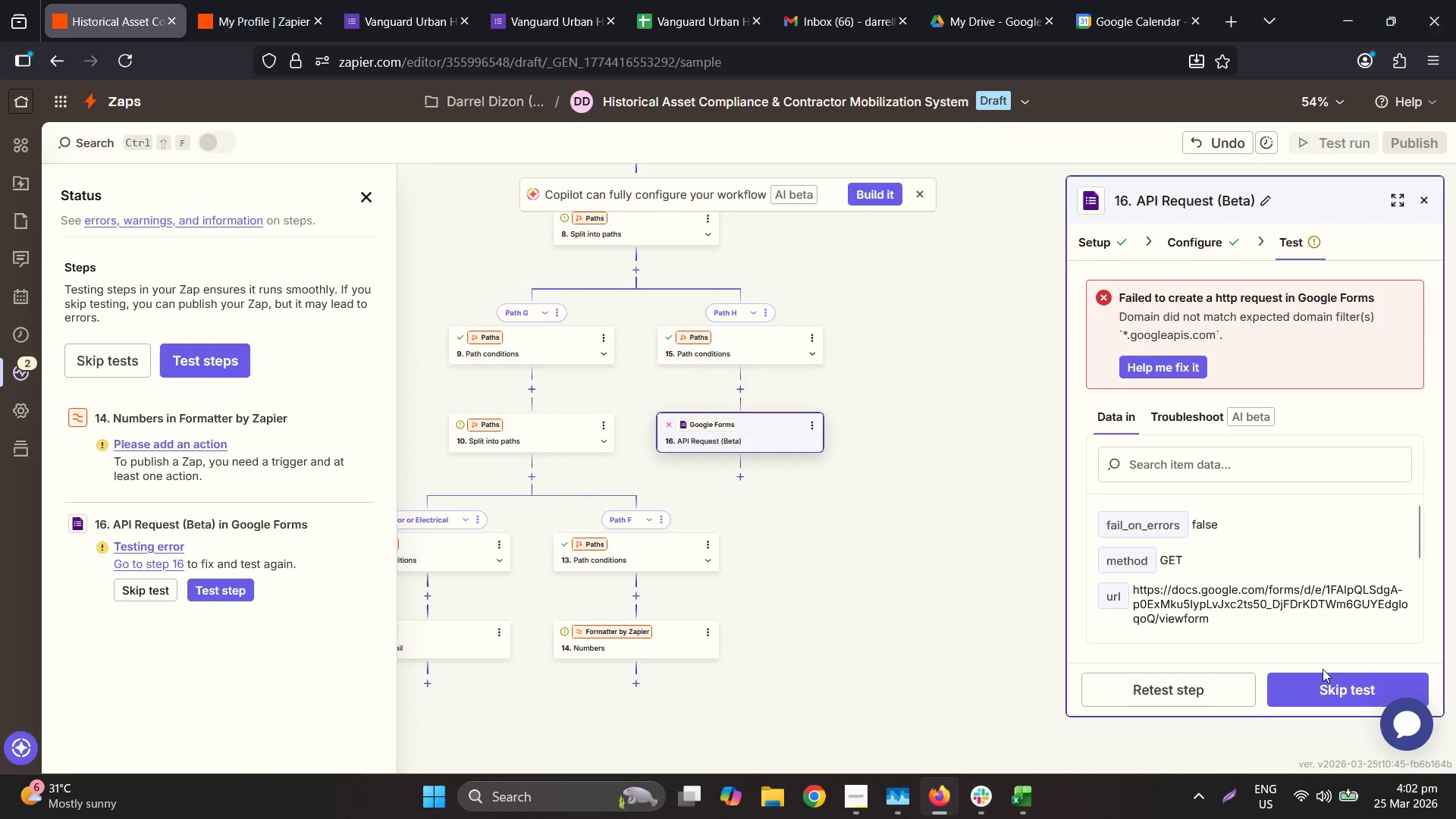 
left_click([1323, 689])
 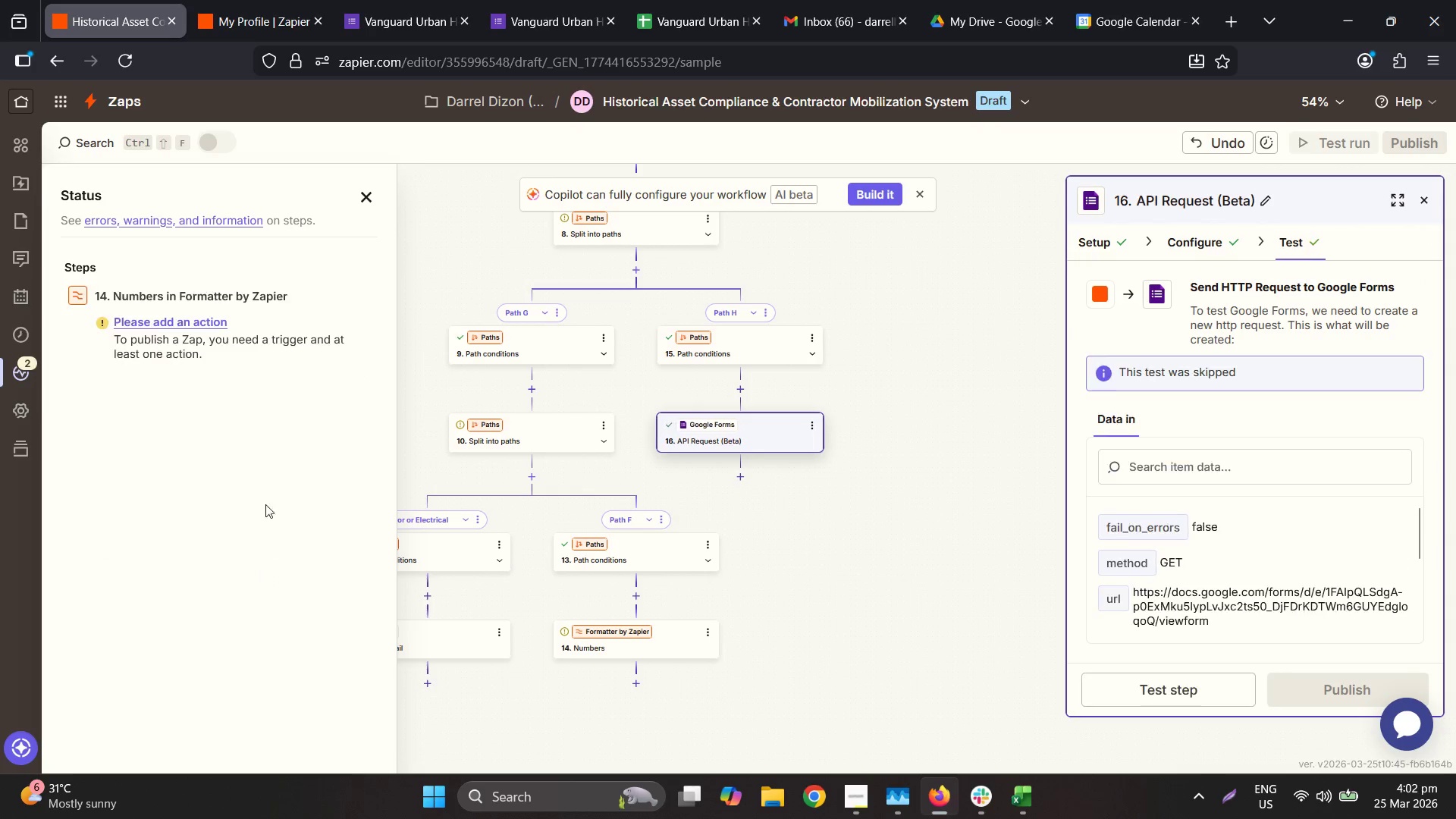 
left_click([240, 340])
 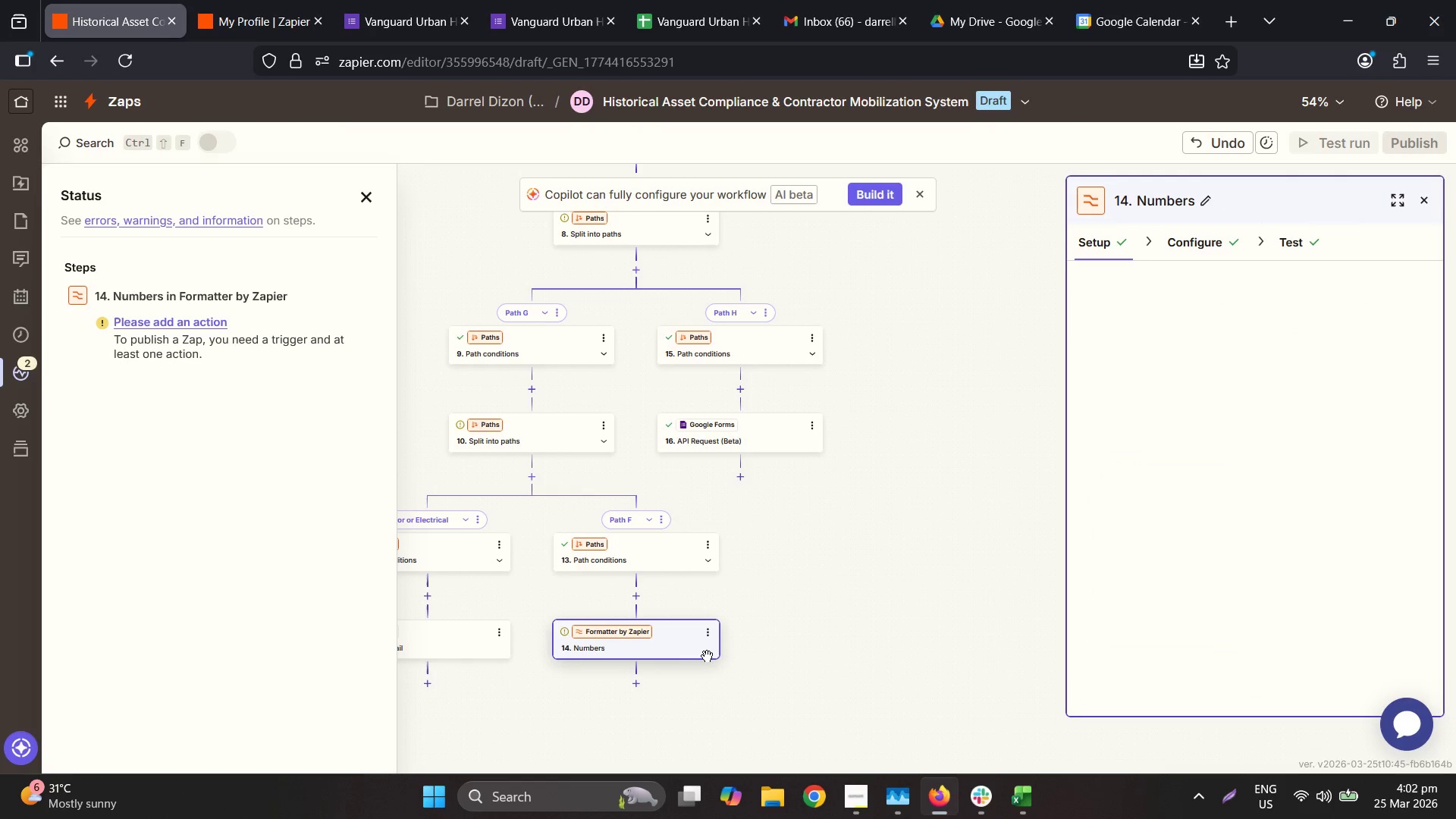 
left_click([673, 647])
 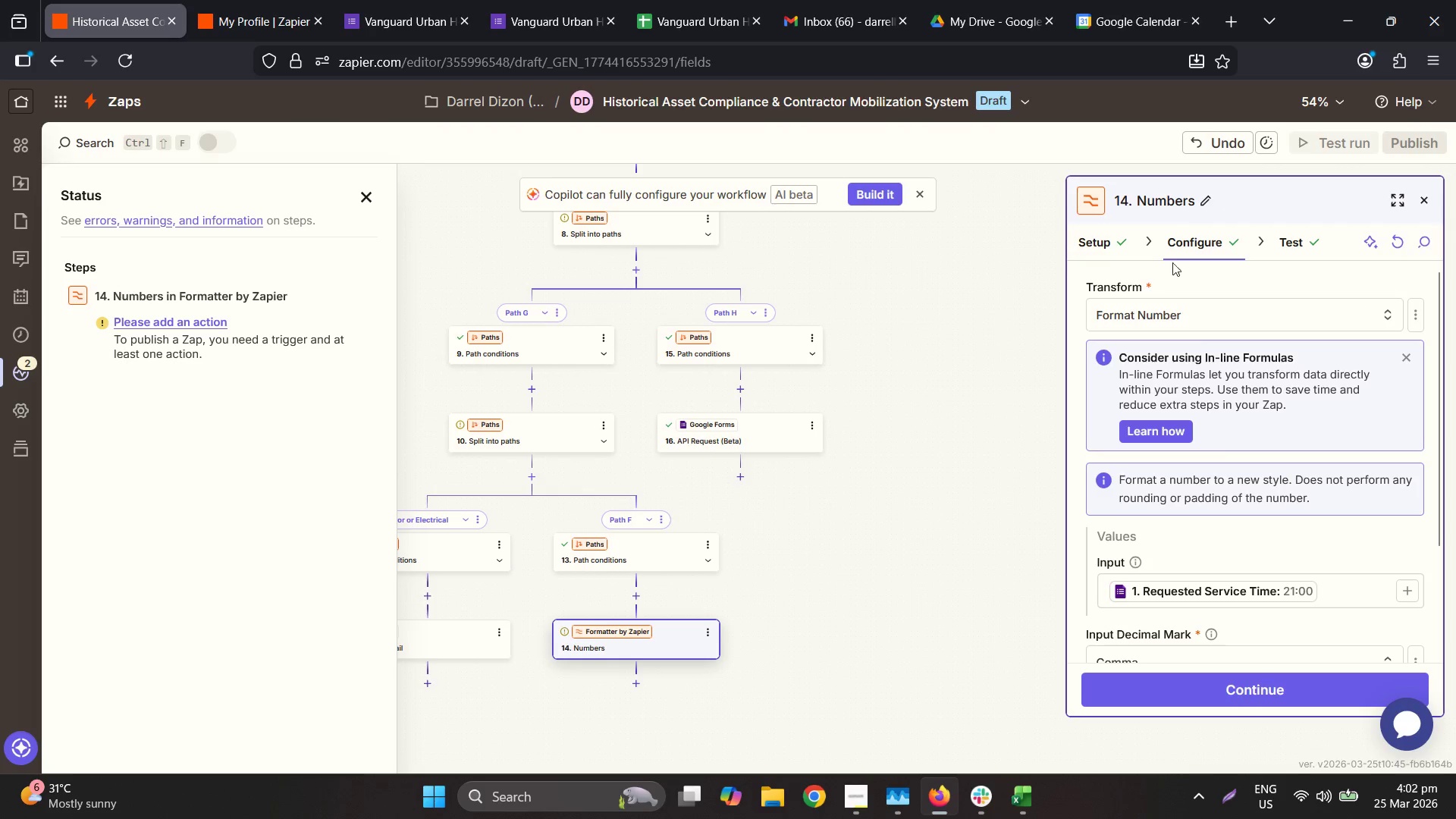 
left_click([1101, 240])
 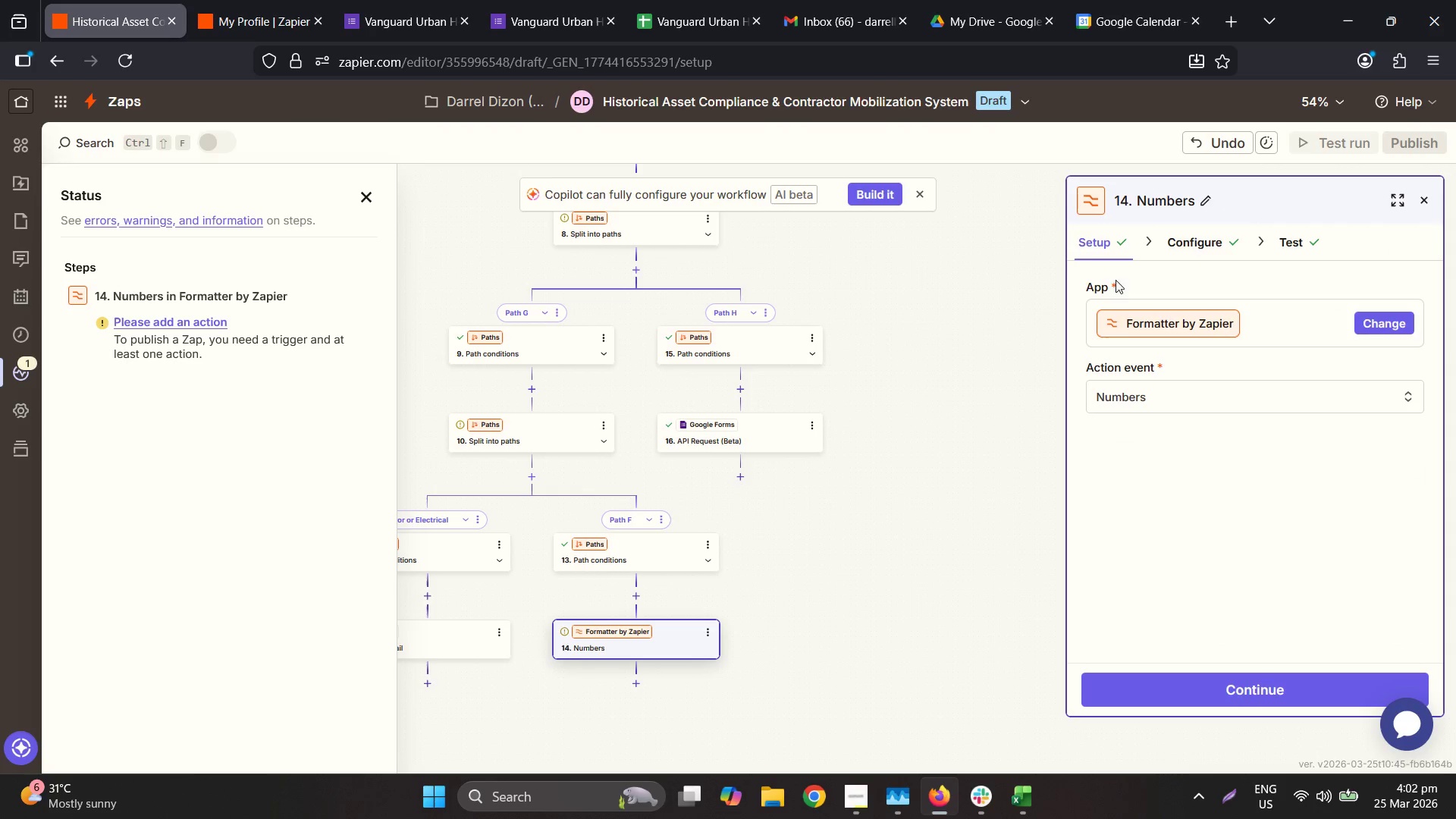 
left_click([1138, 323])
 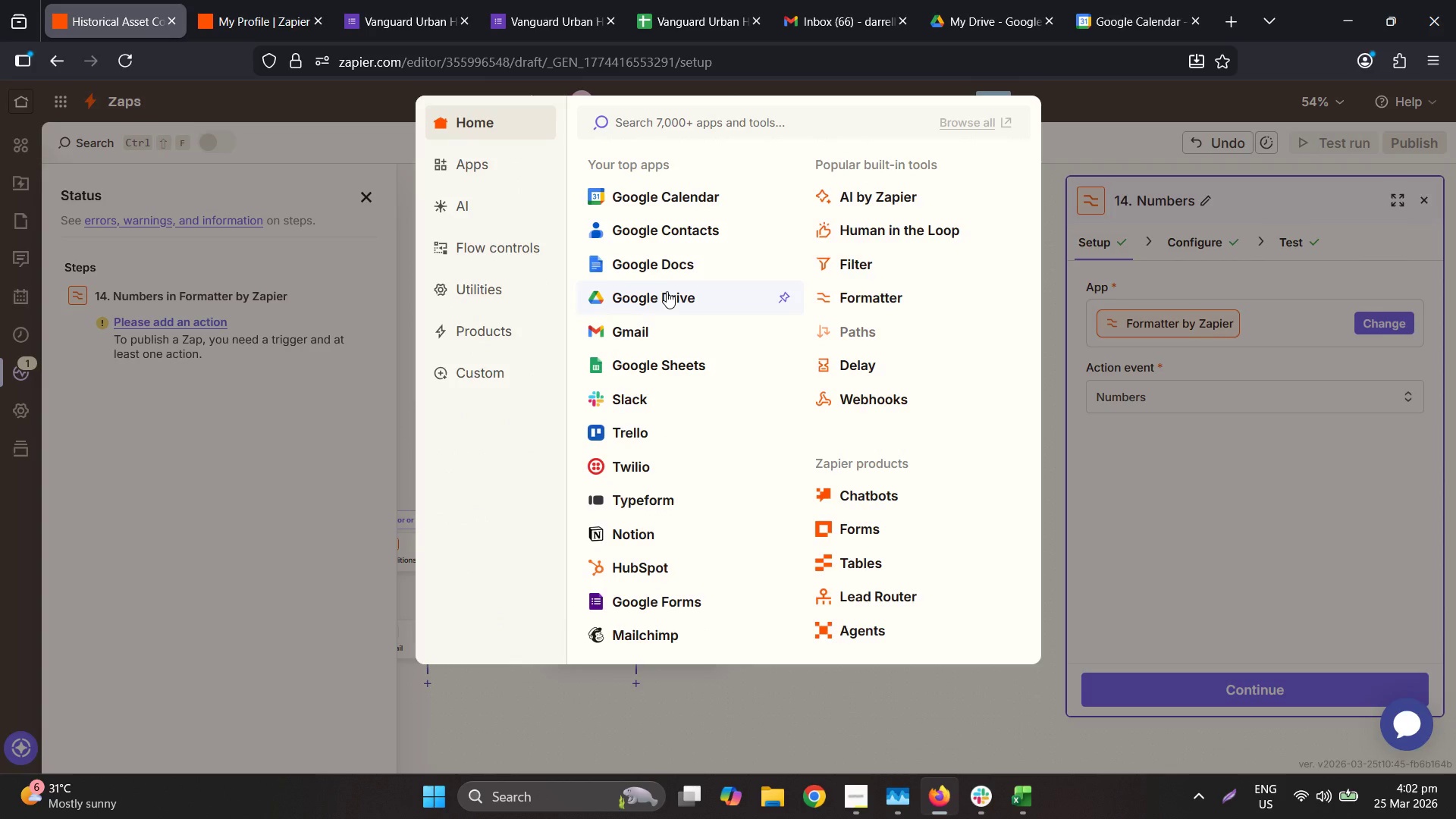 
wait(7.16)
 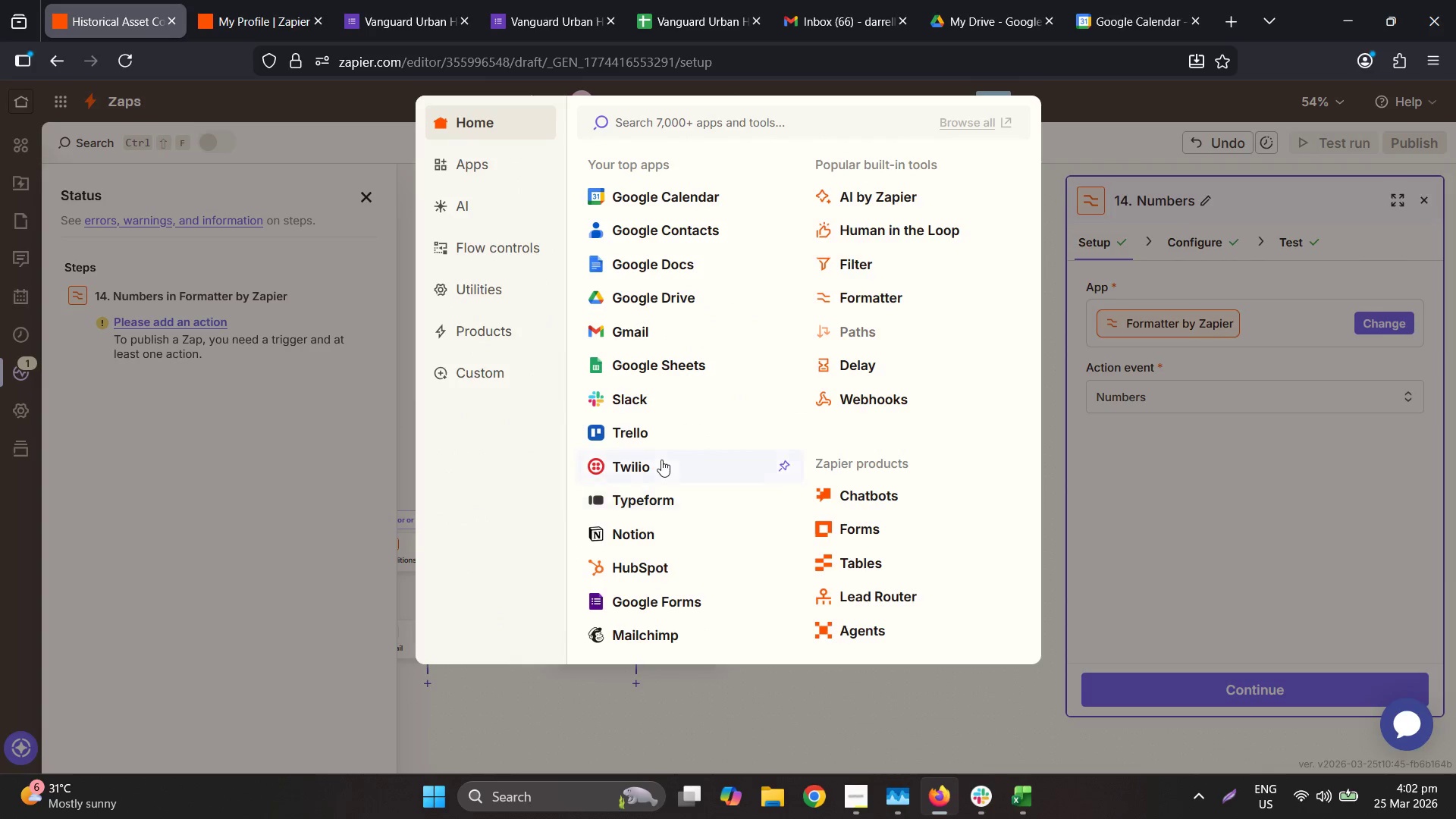 
left_click([642, 603])
 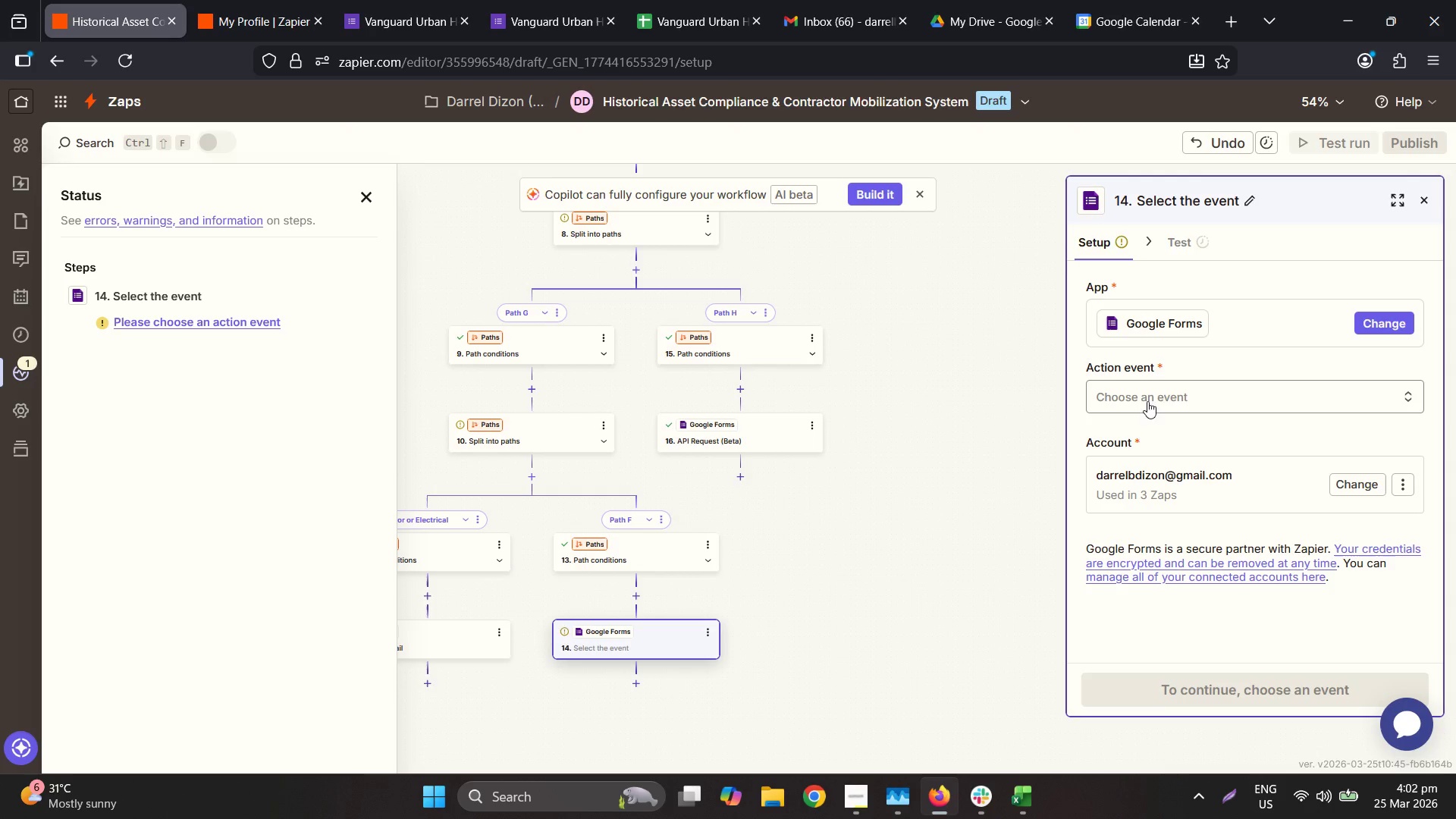 
left_click([1158, 390])
 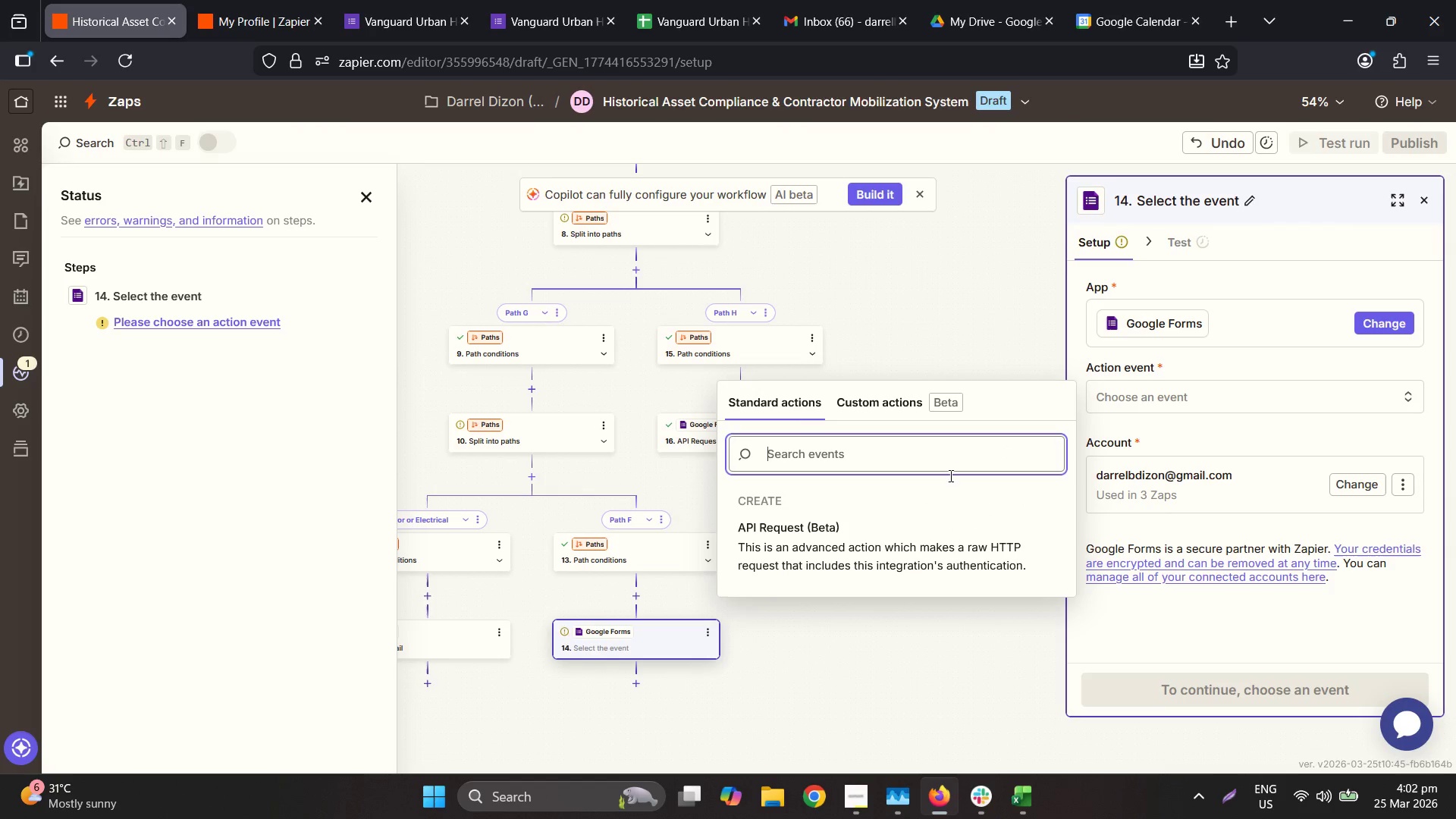 
left_click([890, 535])
 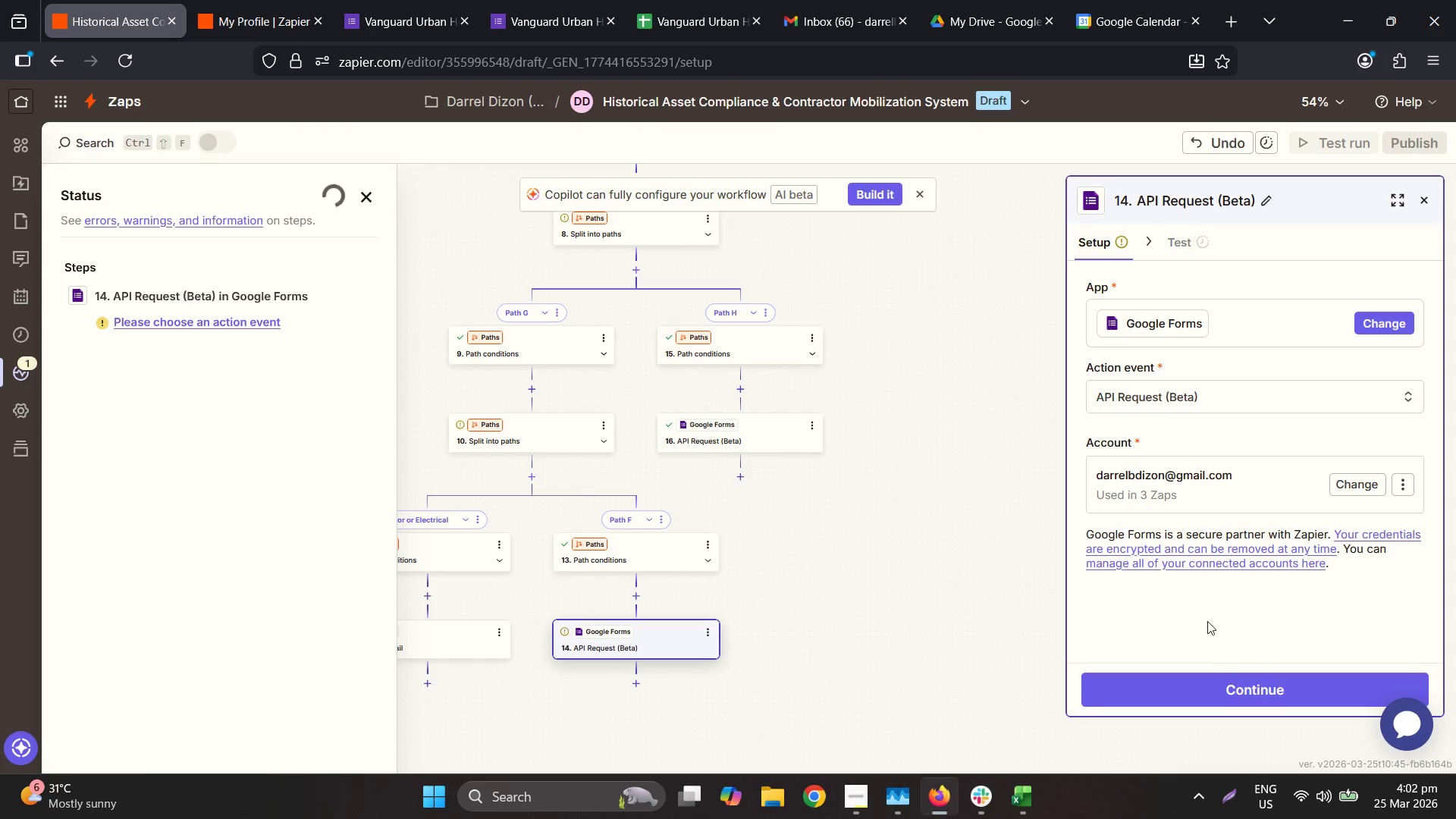 
left_click_drag(start_coordinate=[1196, 683], to_coordinate=[1126, 437])
 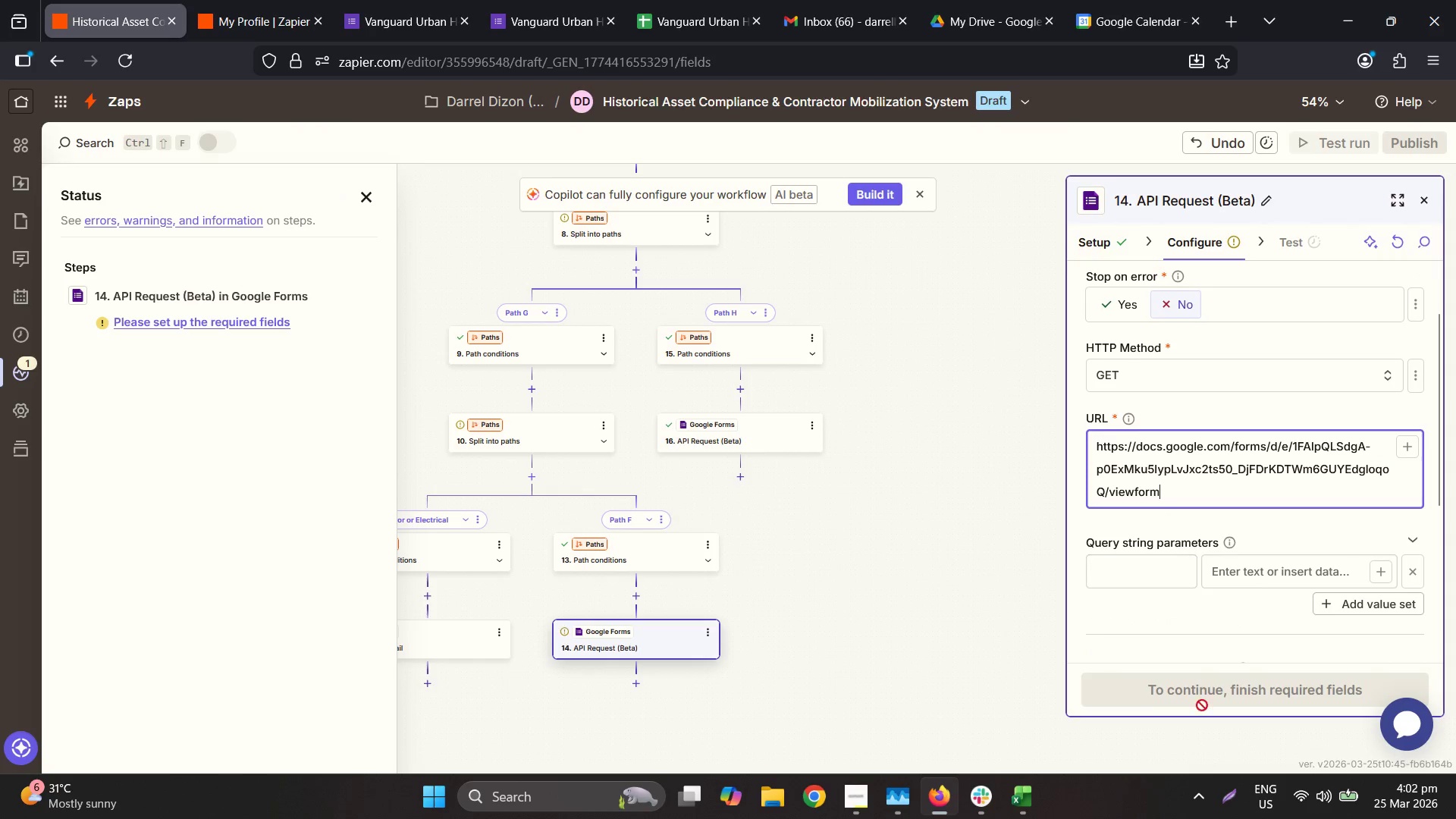 
scroll: coordinate [1198, 443], scroll_direction: down, amount: 2.0
 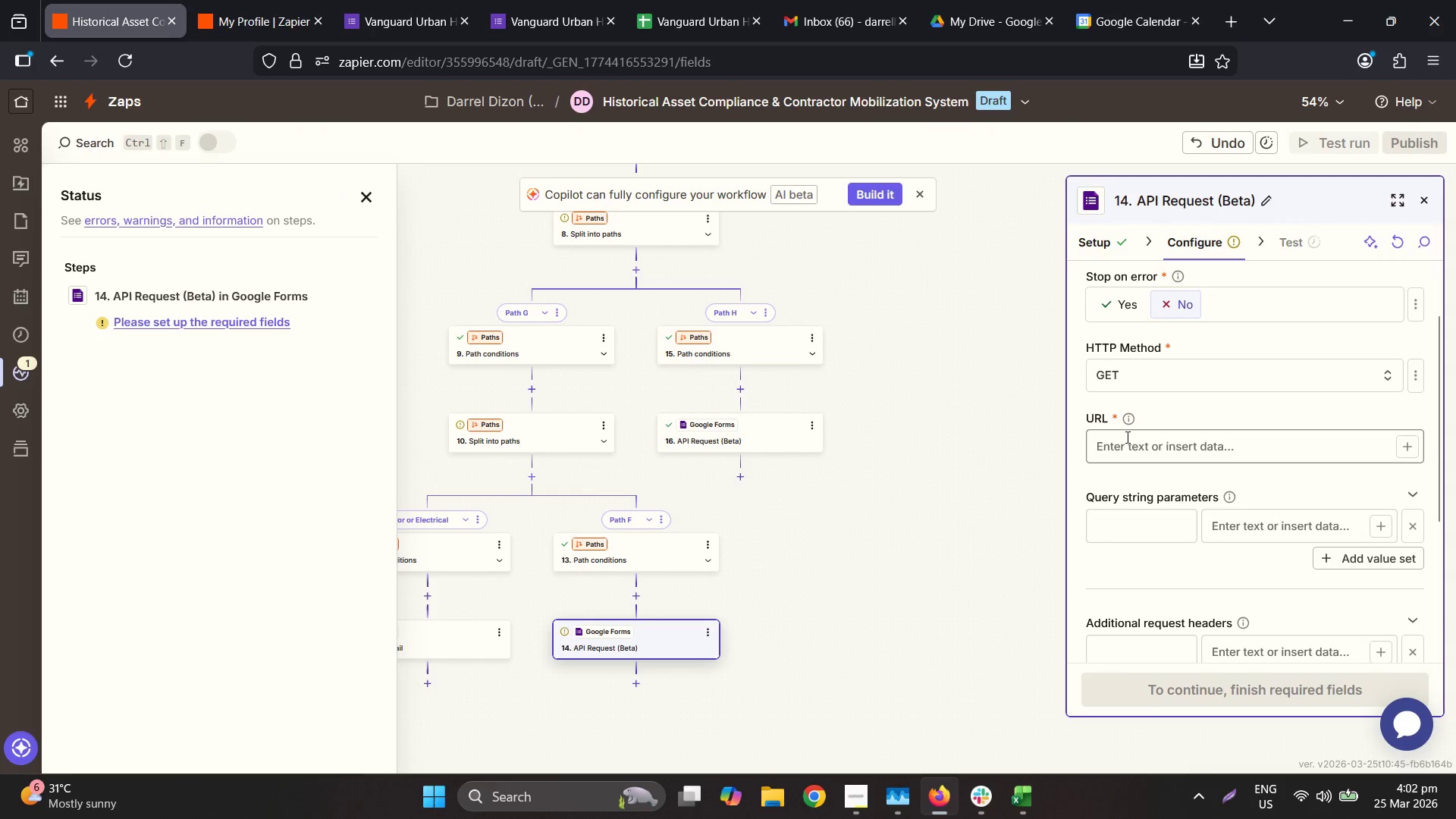 
key(Control+ControlLeft)
 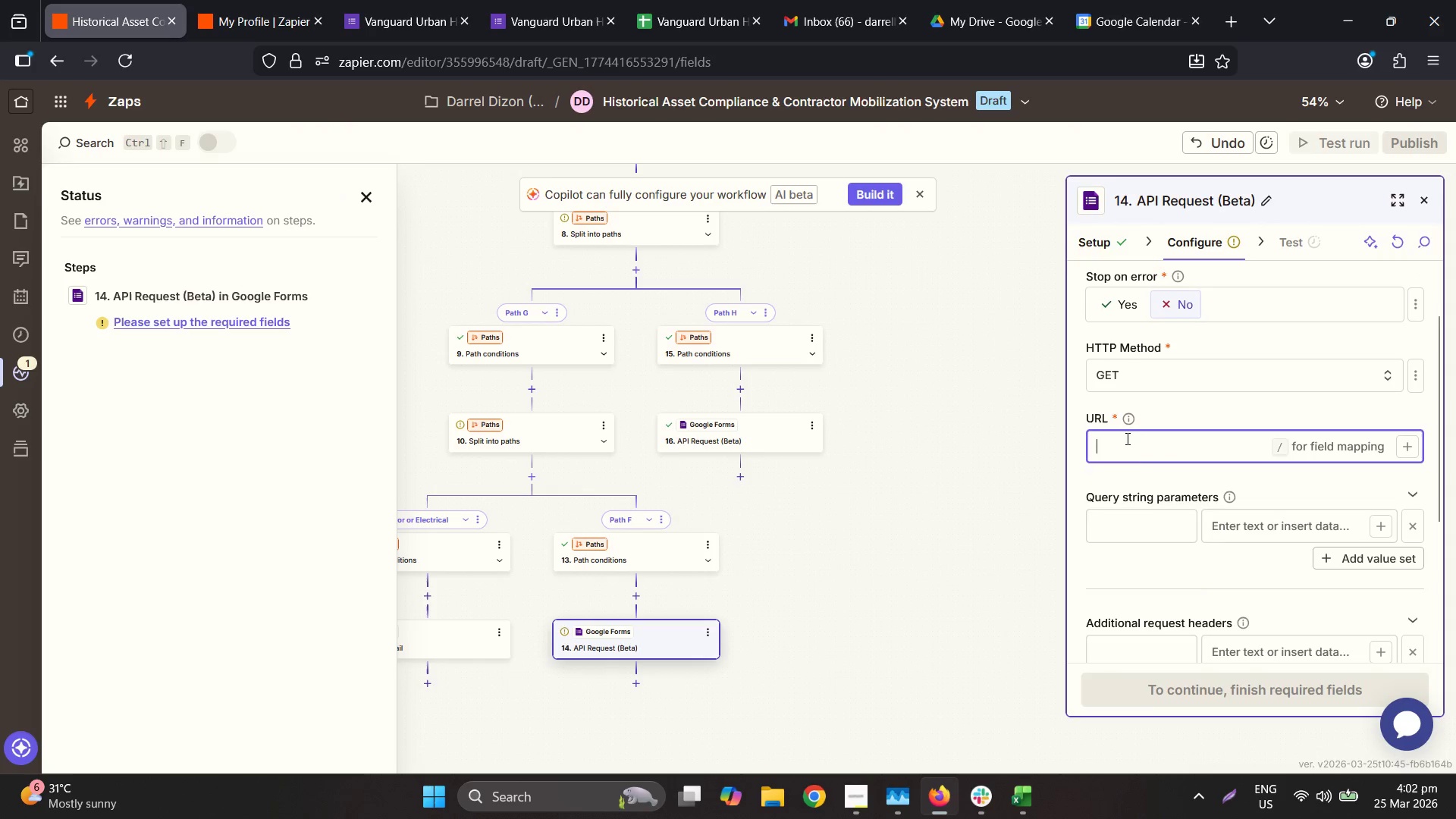 
key(Control+V)
 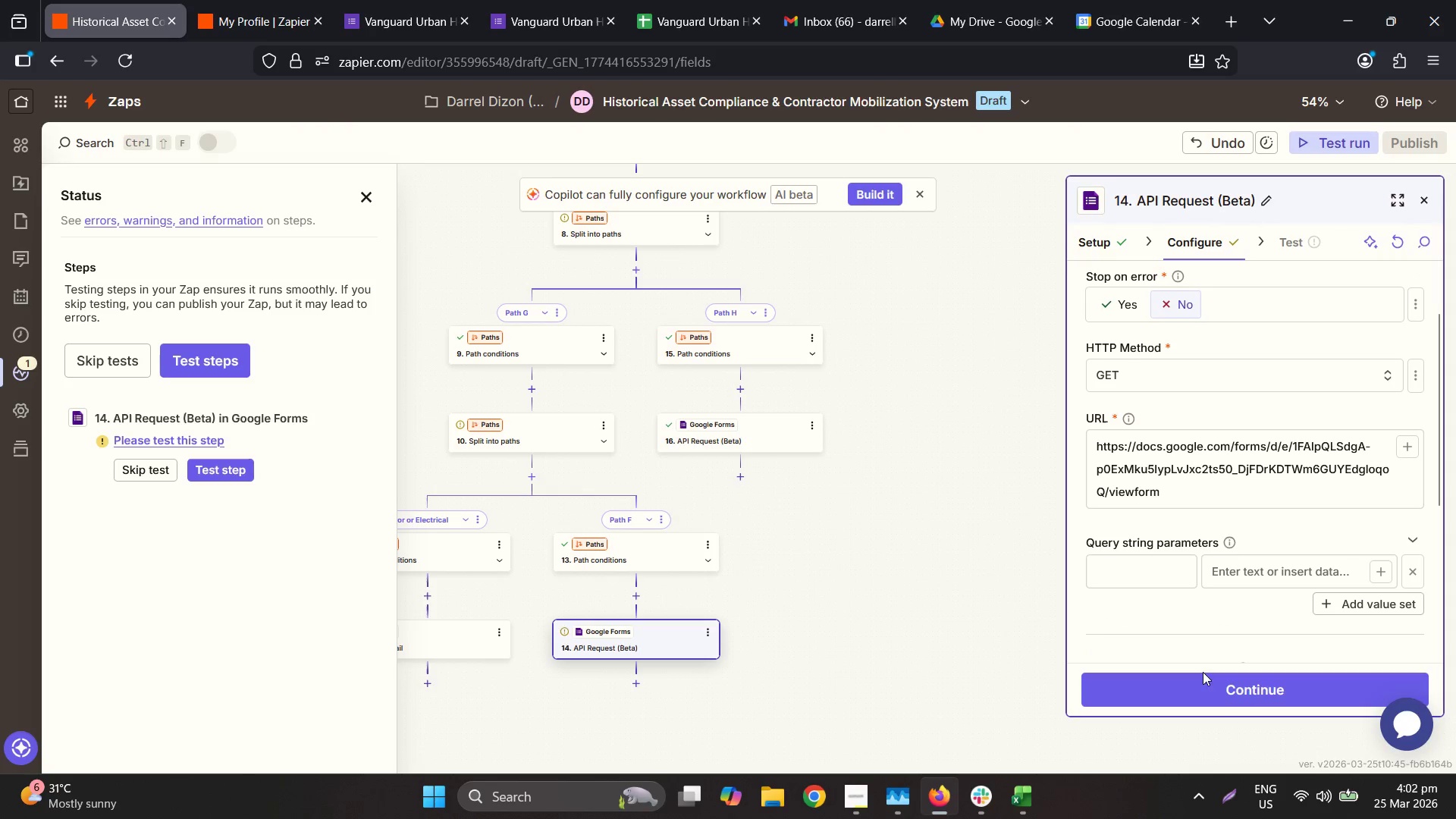 
double_click([1212, 683])
 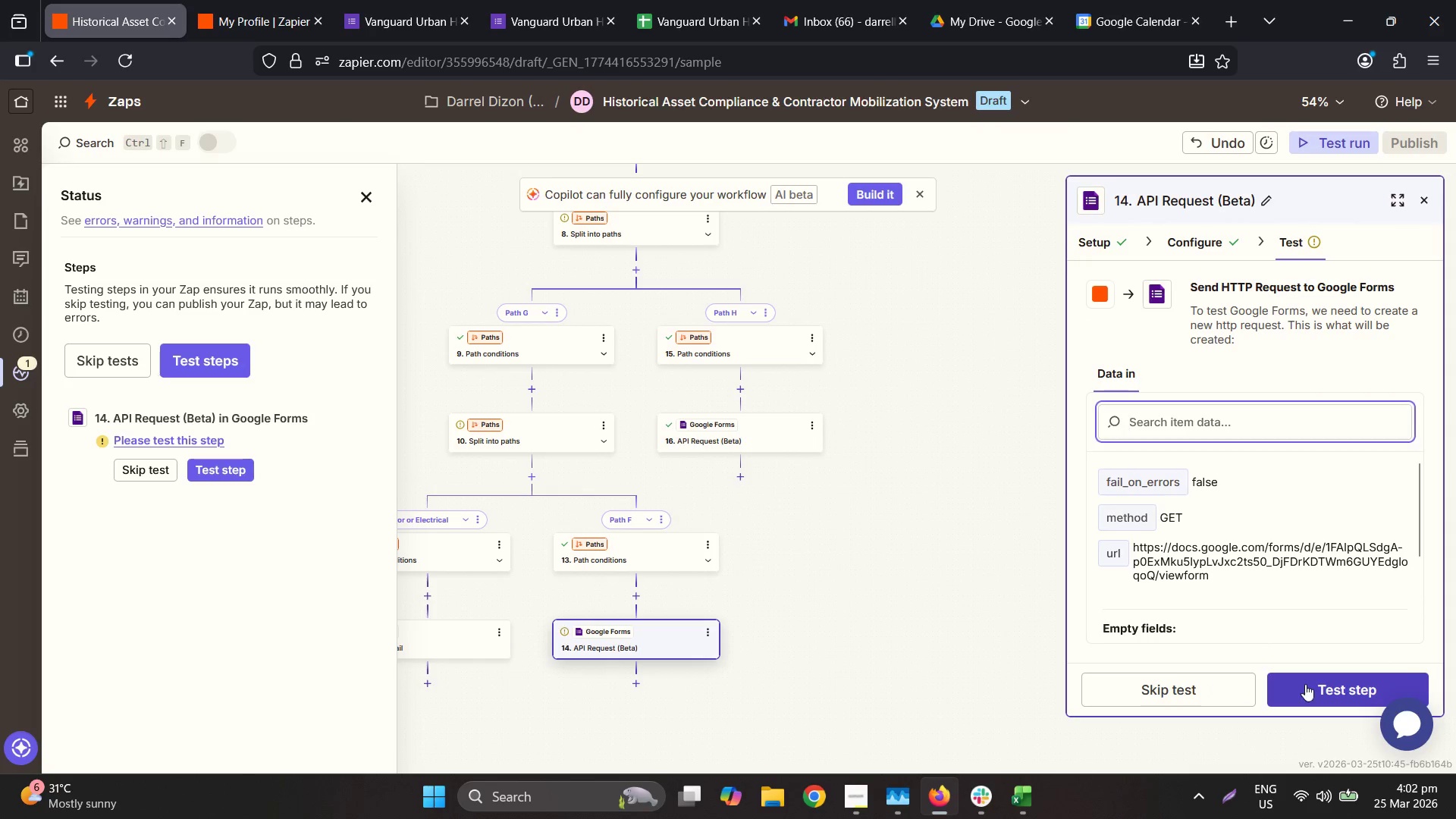 
left_click([1305, 684])
 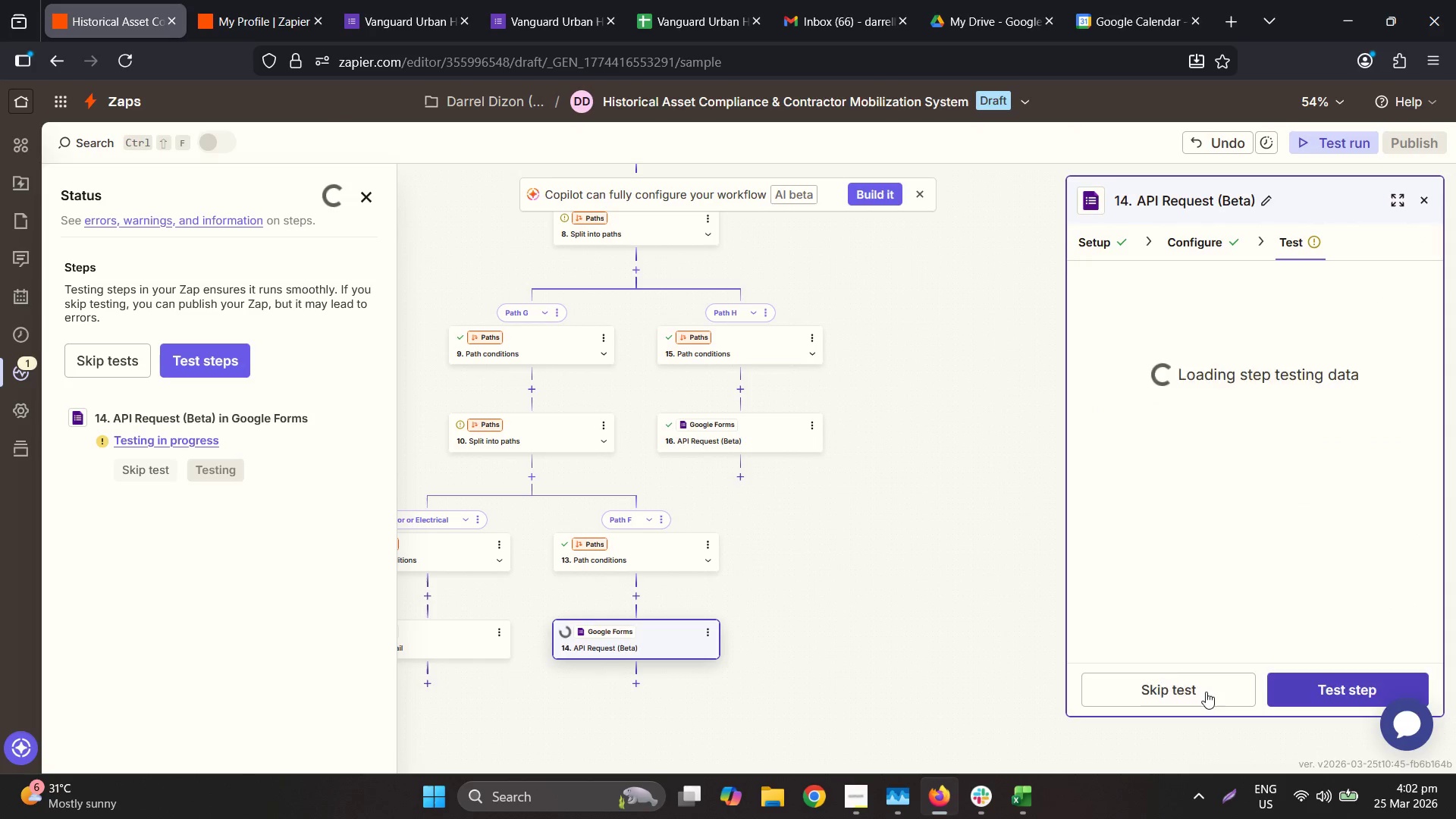 
left_click([1206, 691])
 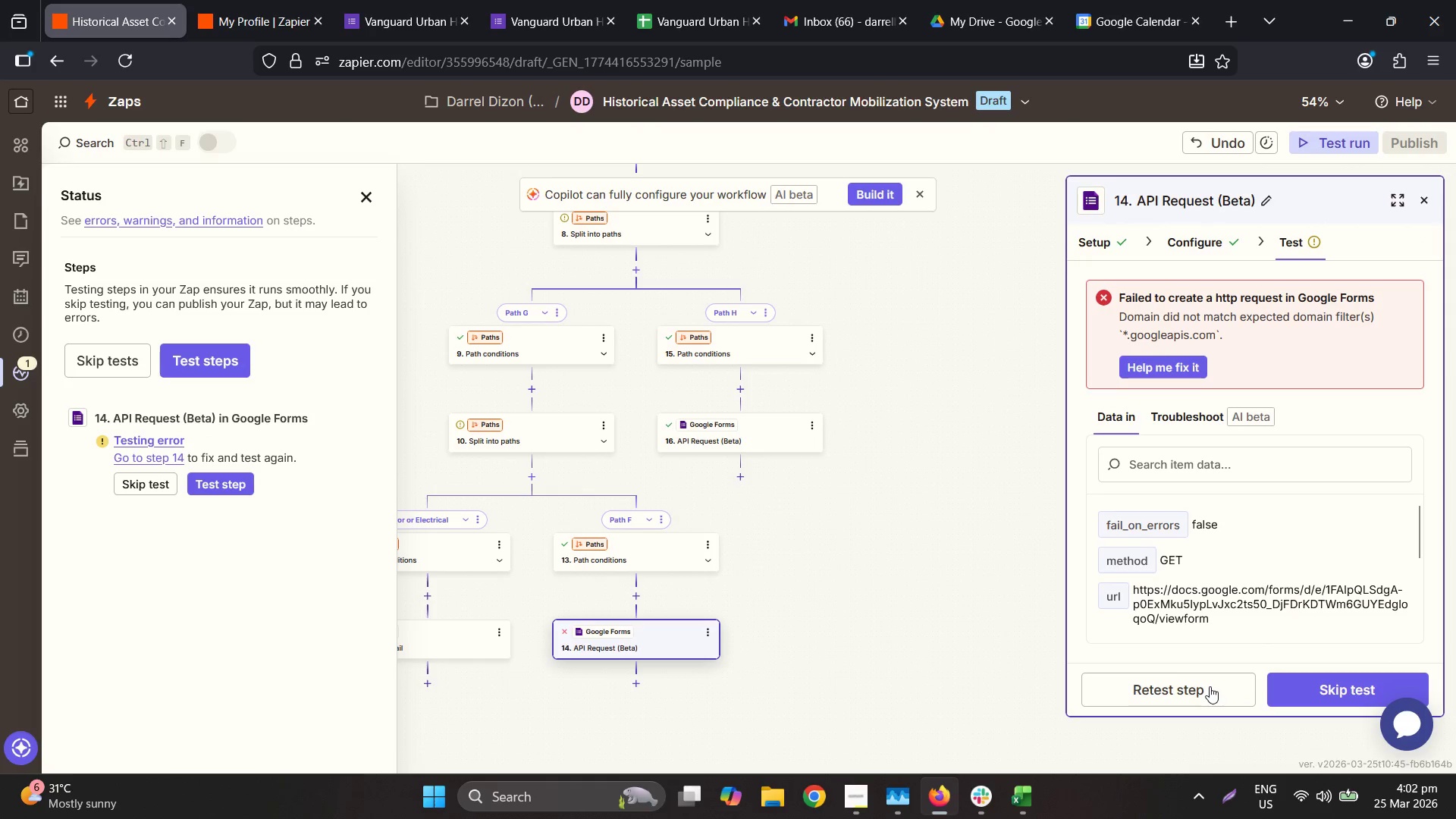 
left_click([1210, 686])
 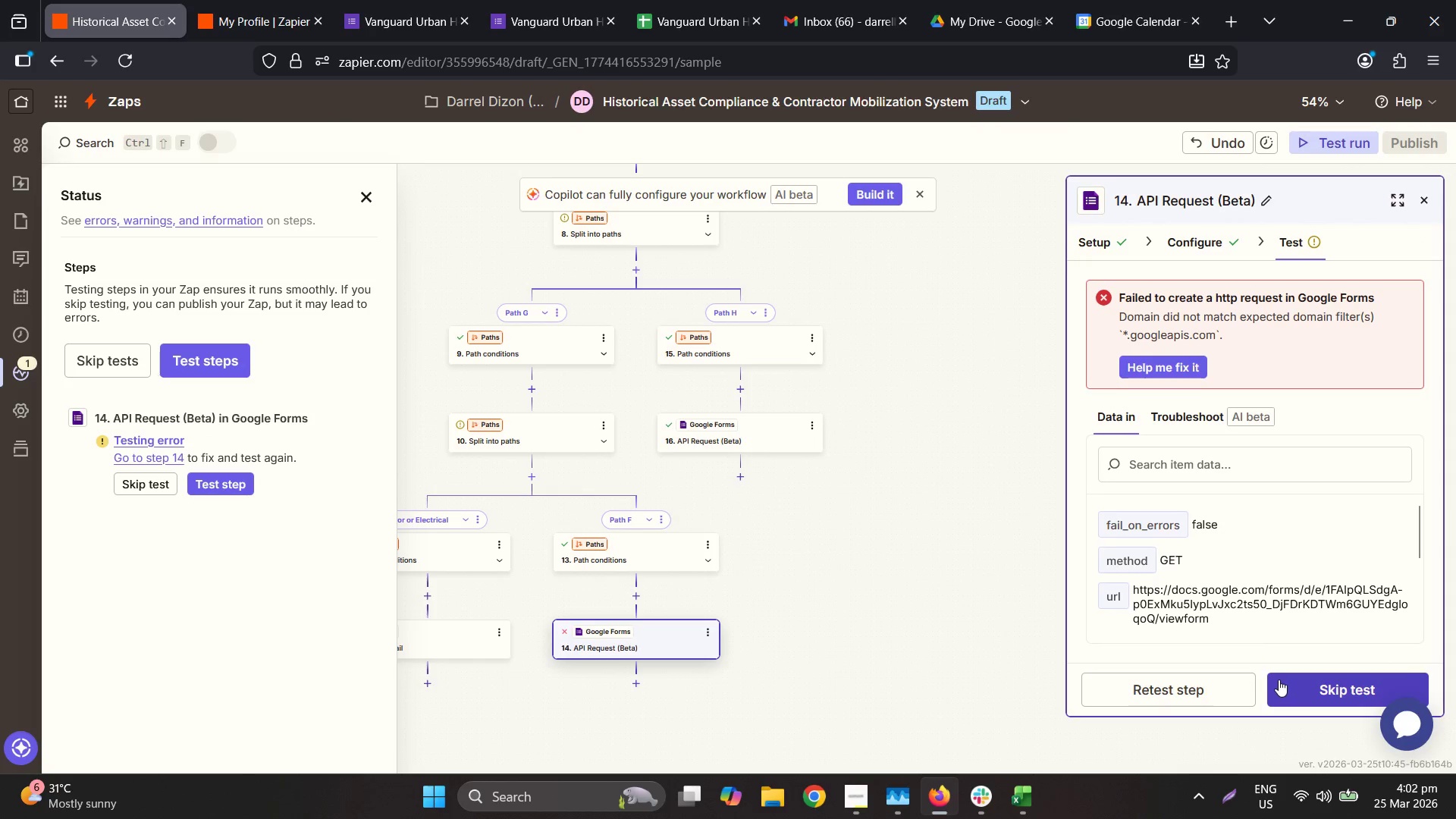 
left_click([1302, 687])
 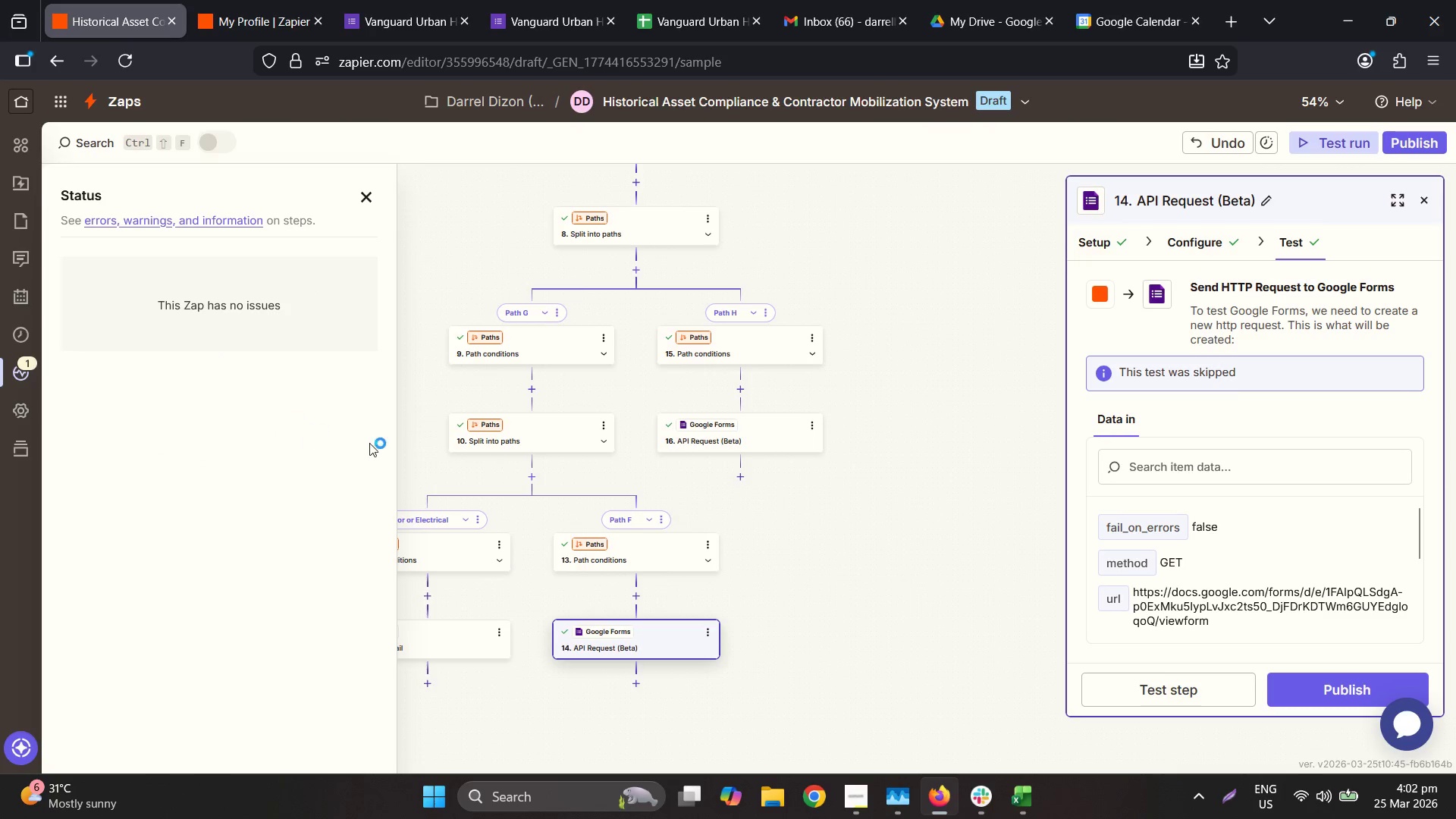 
left_click([1331, 682])
 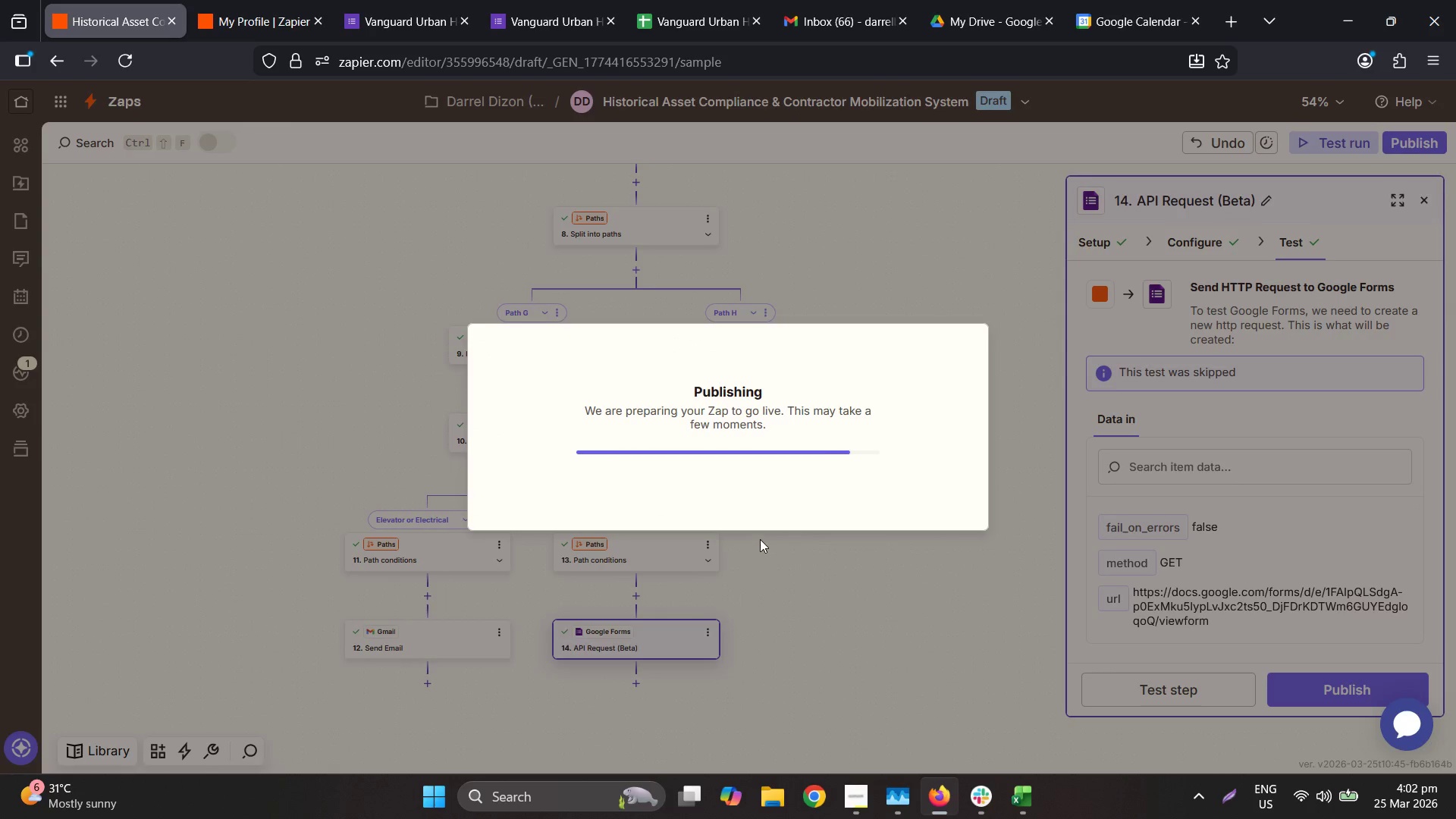 
wait(10.45)
 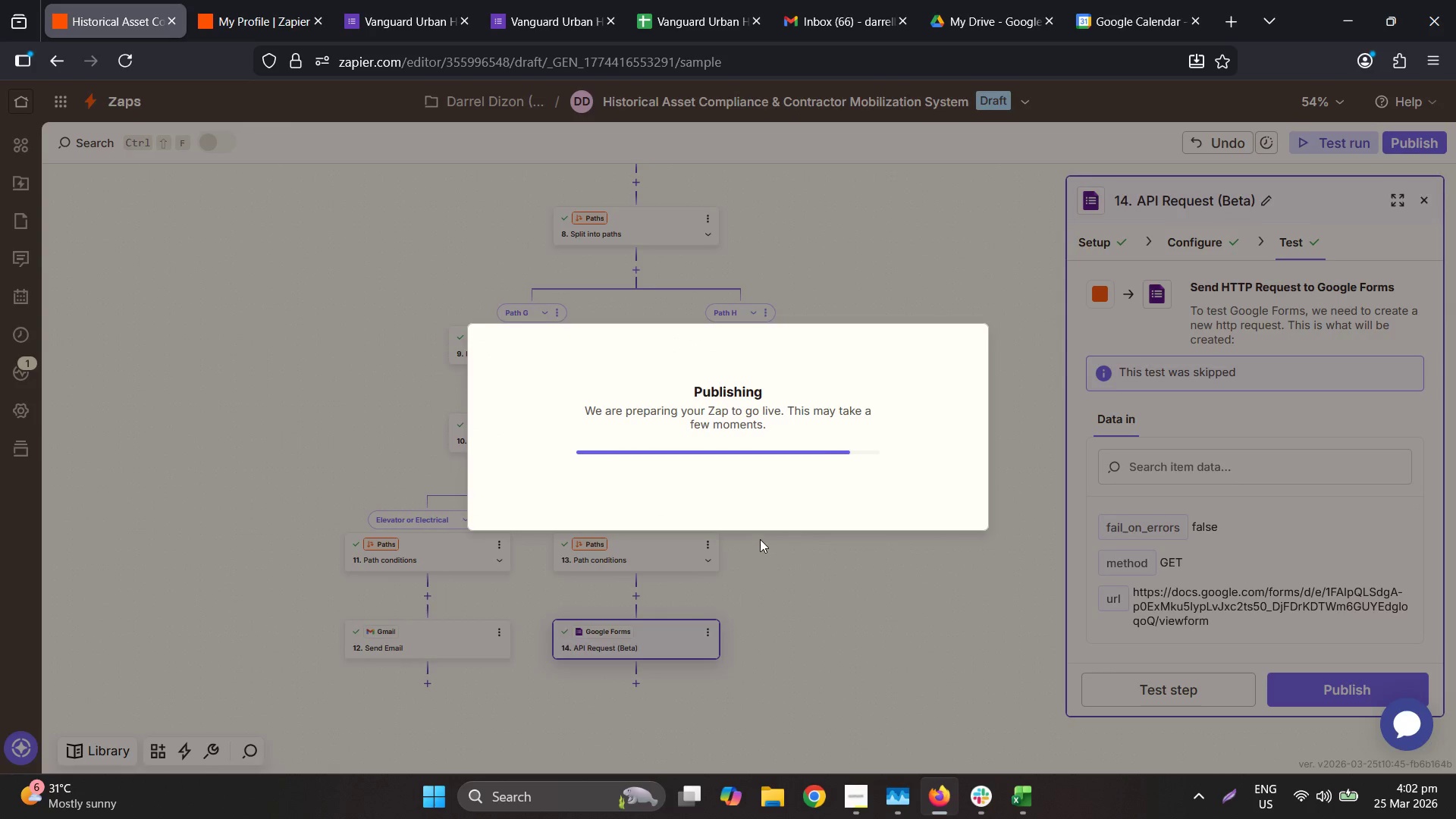 
left_click([995, 302])
 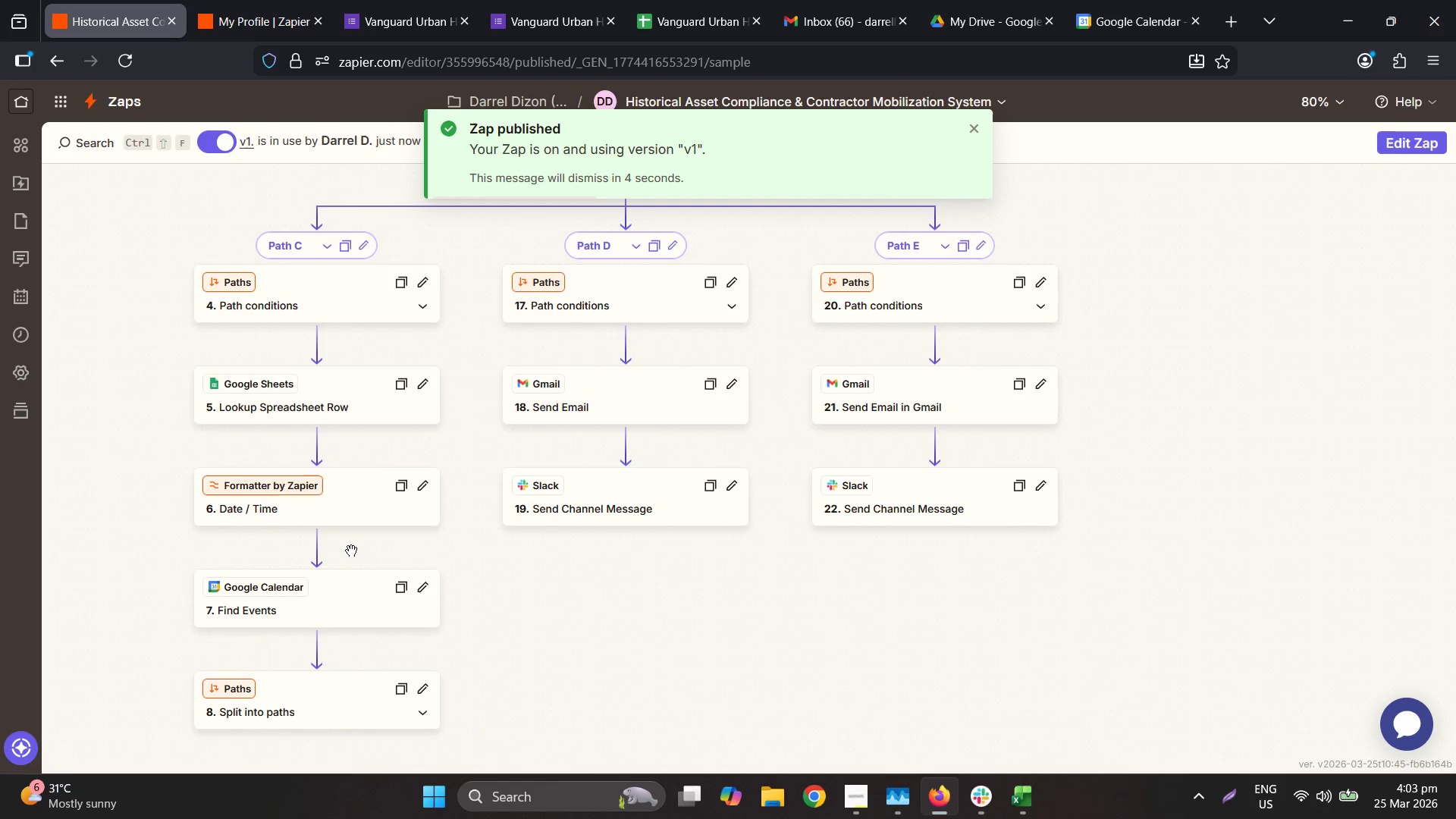 
left_click([390, 532])
 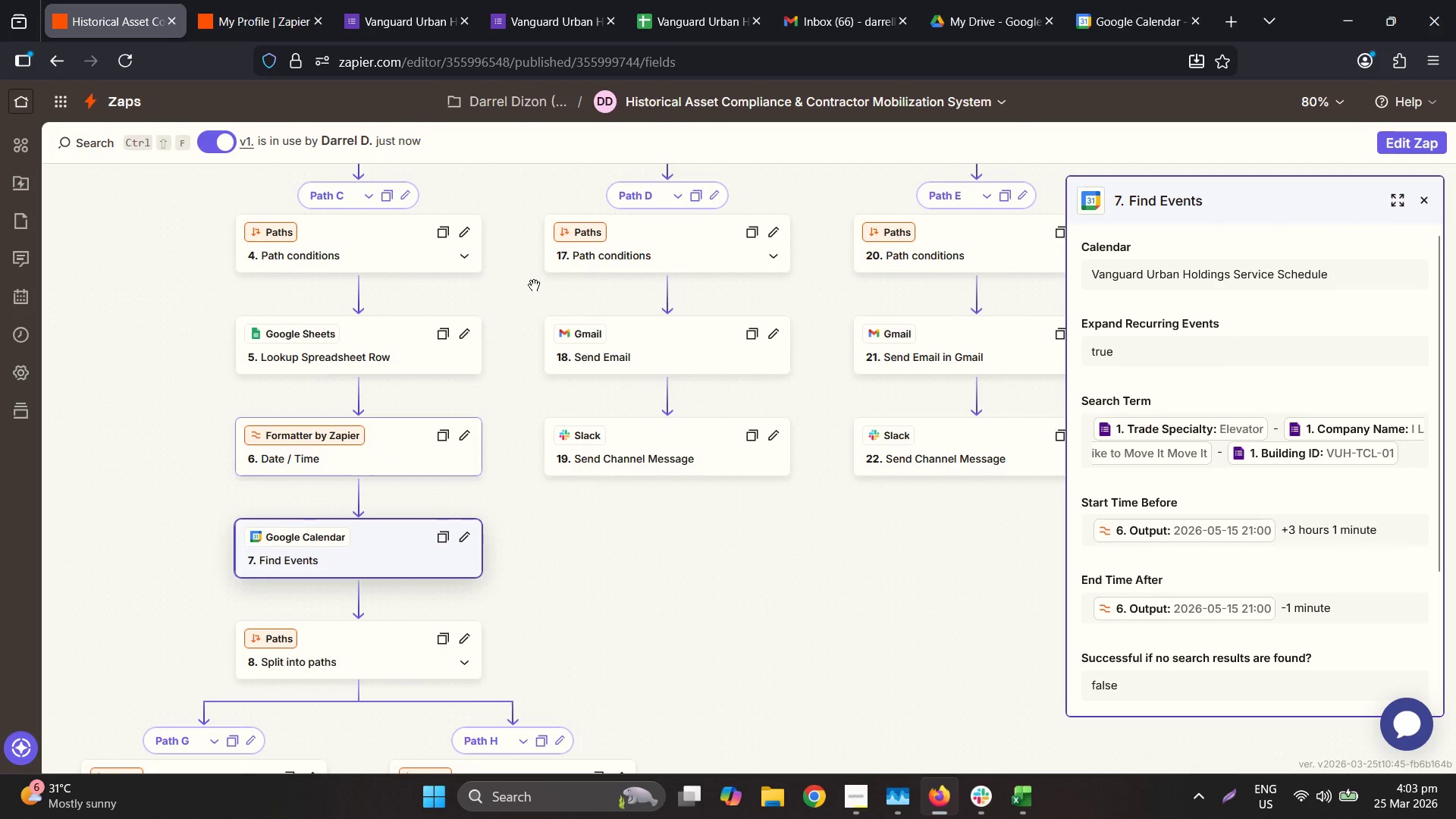 
wait(5.47)
 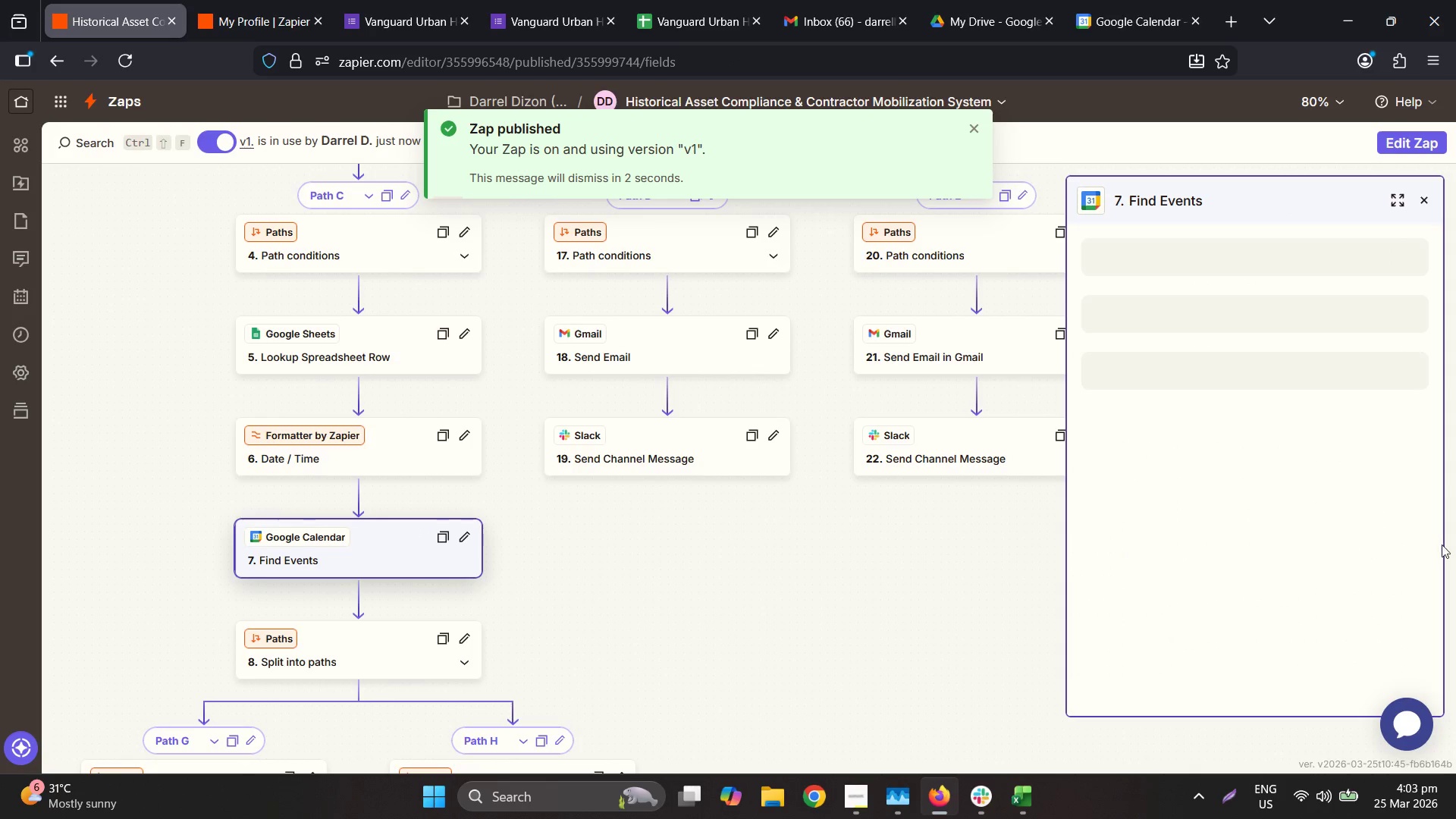 
left_click([575, 447])
 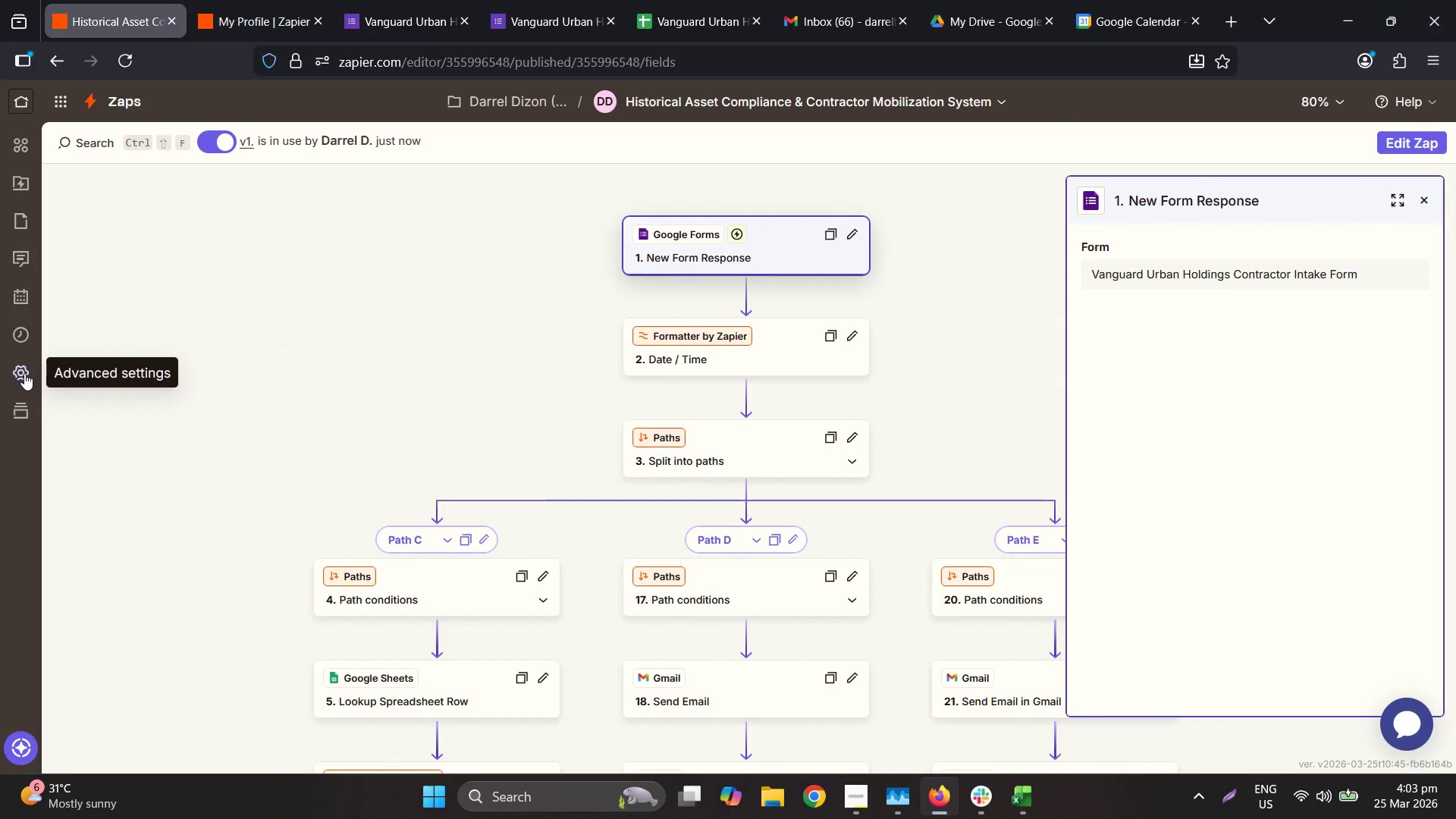 
left_click([1412, 144])
 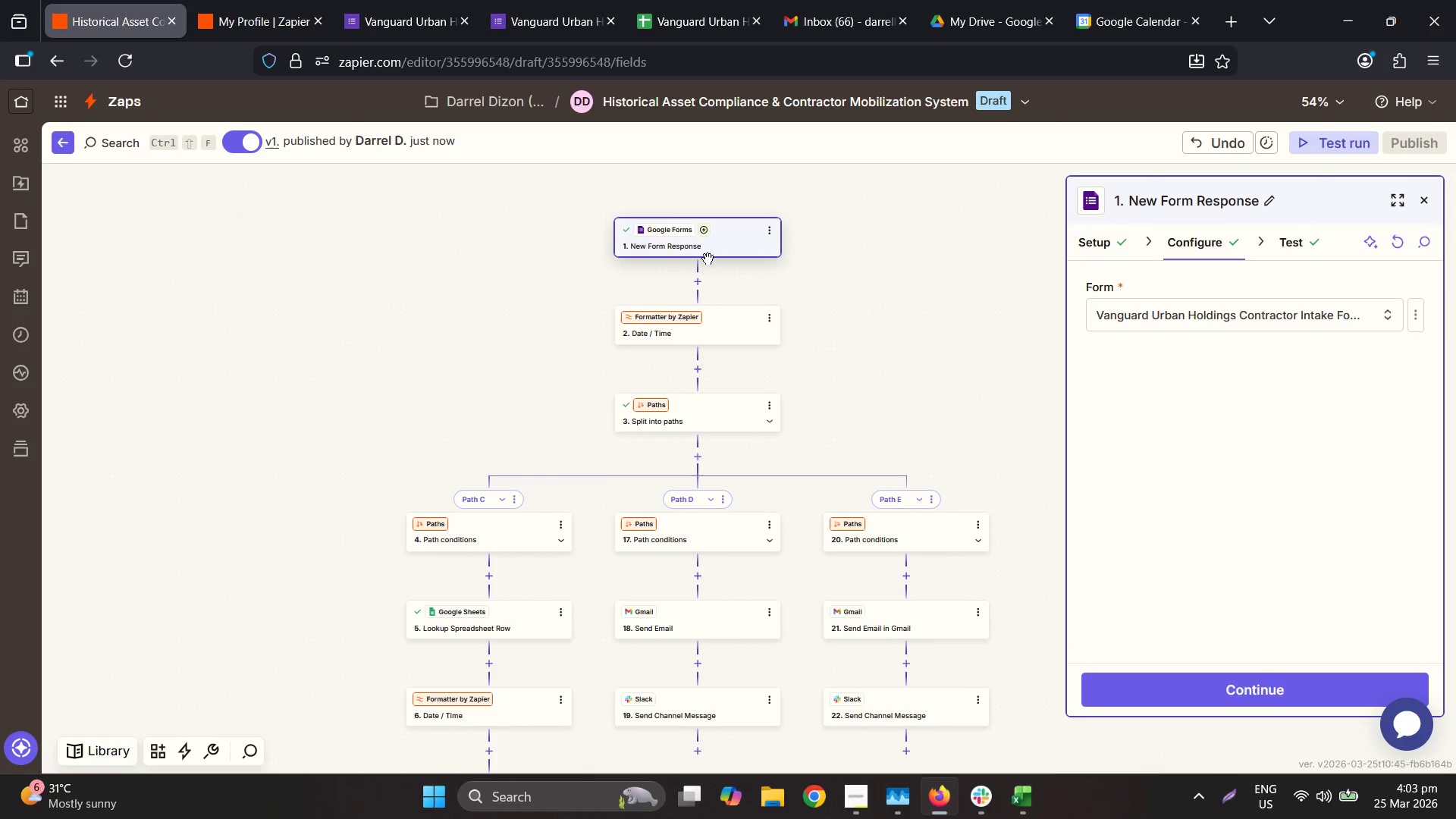 
wait(8.67)
 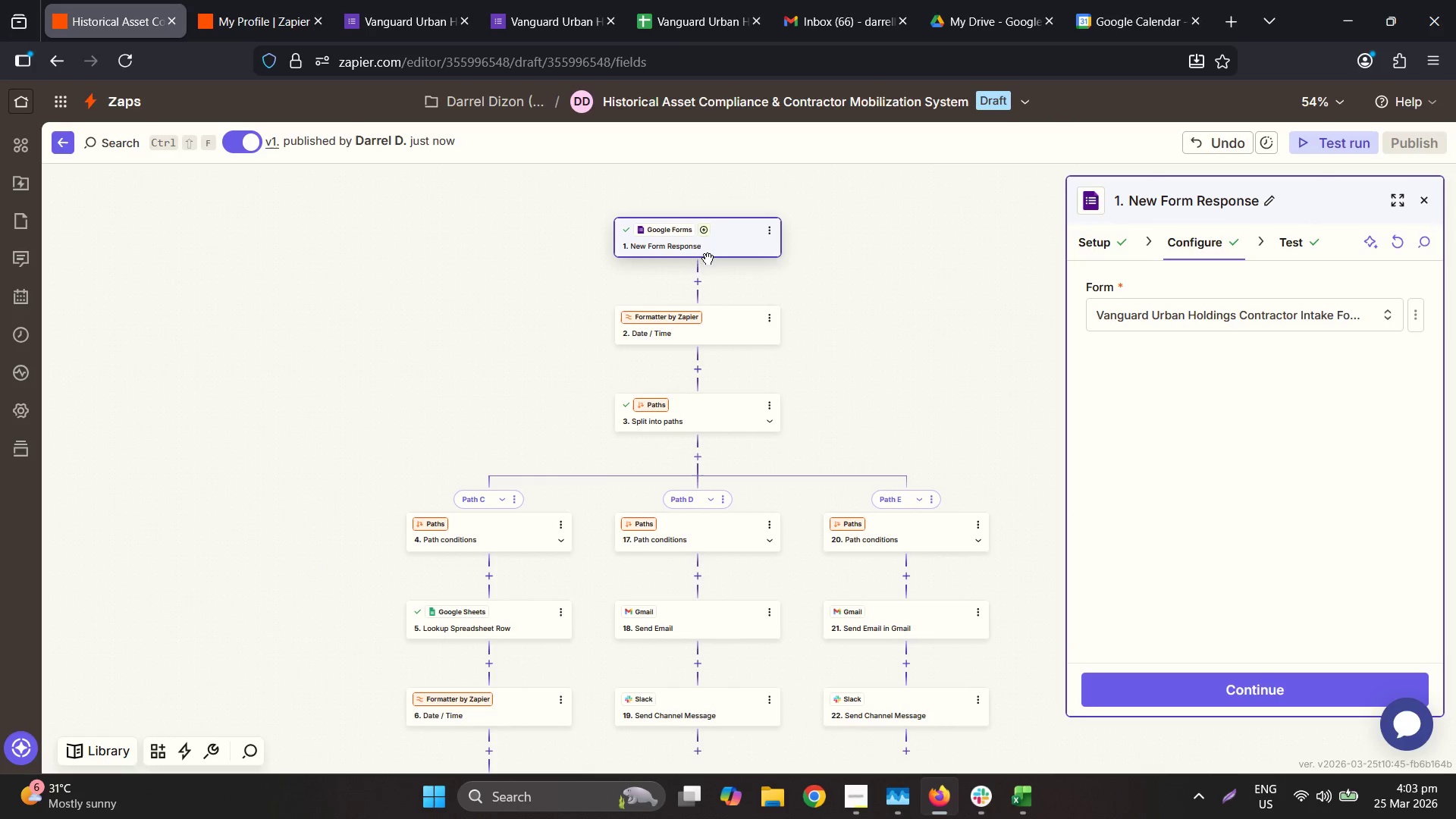 
left_click([288, 367])
 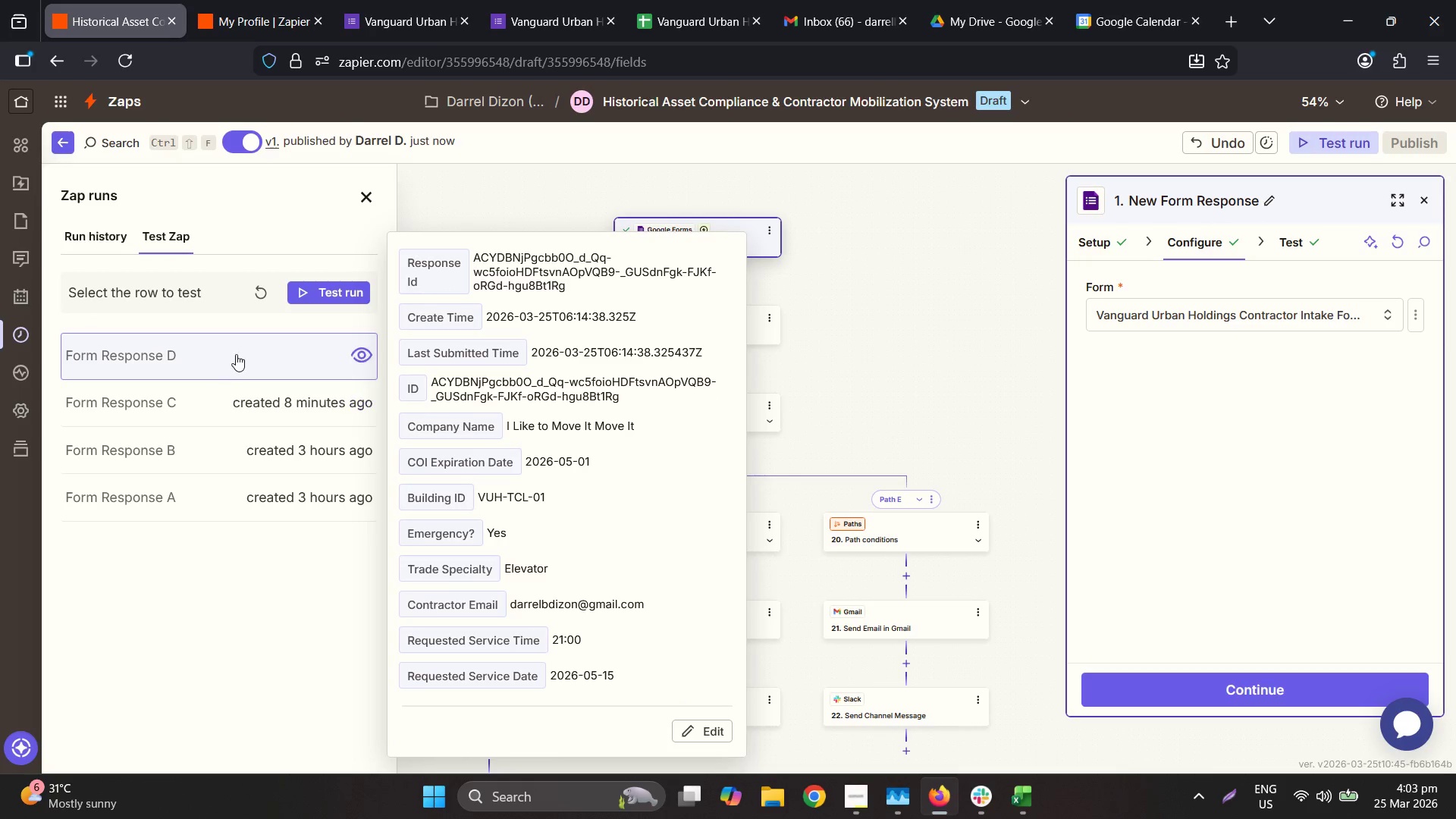 
double_click([323, 297])
 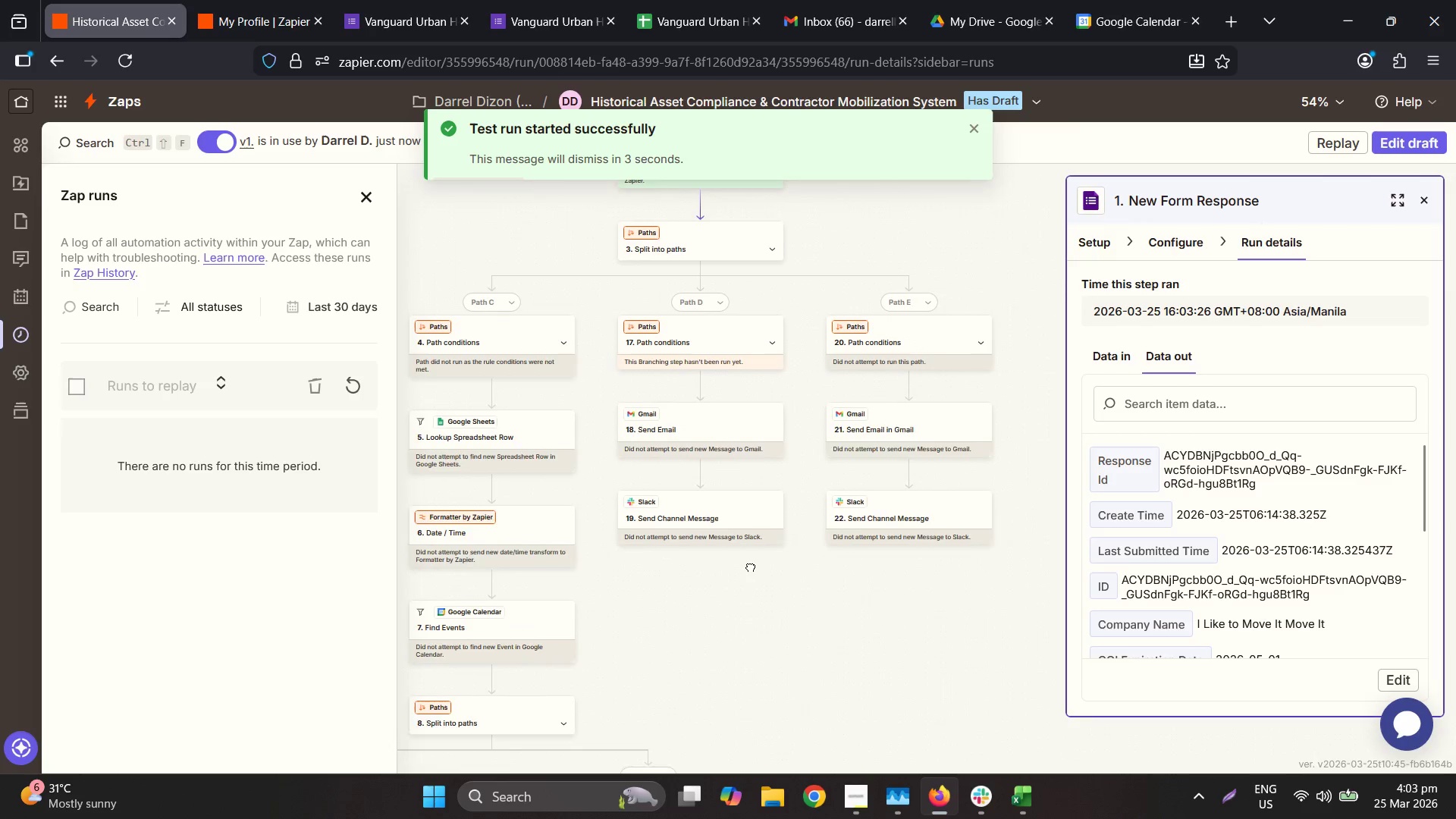 
wait(14.44)
 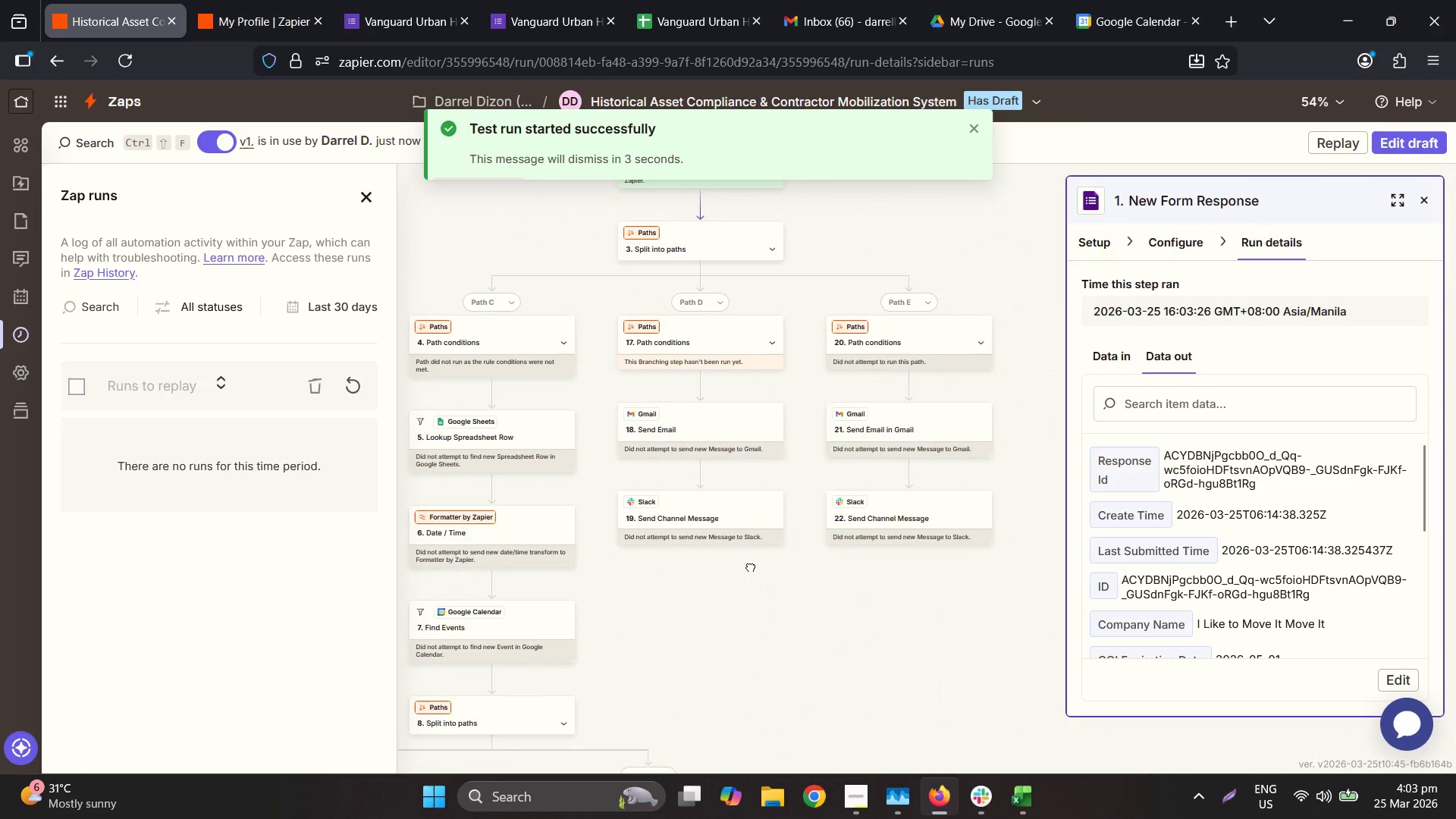 
left_click([1265, 604])
 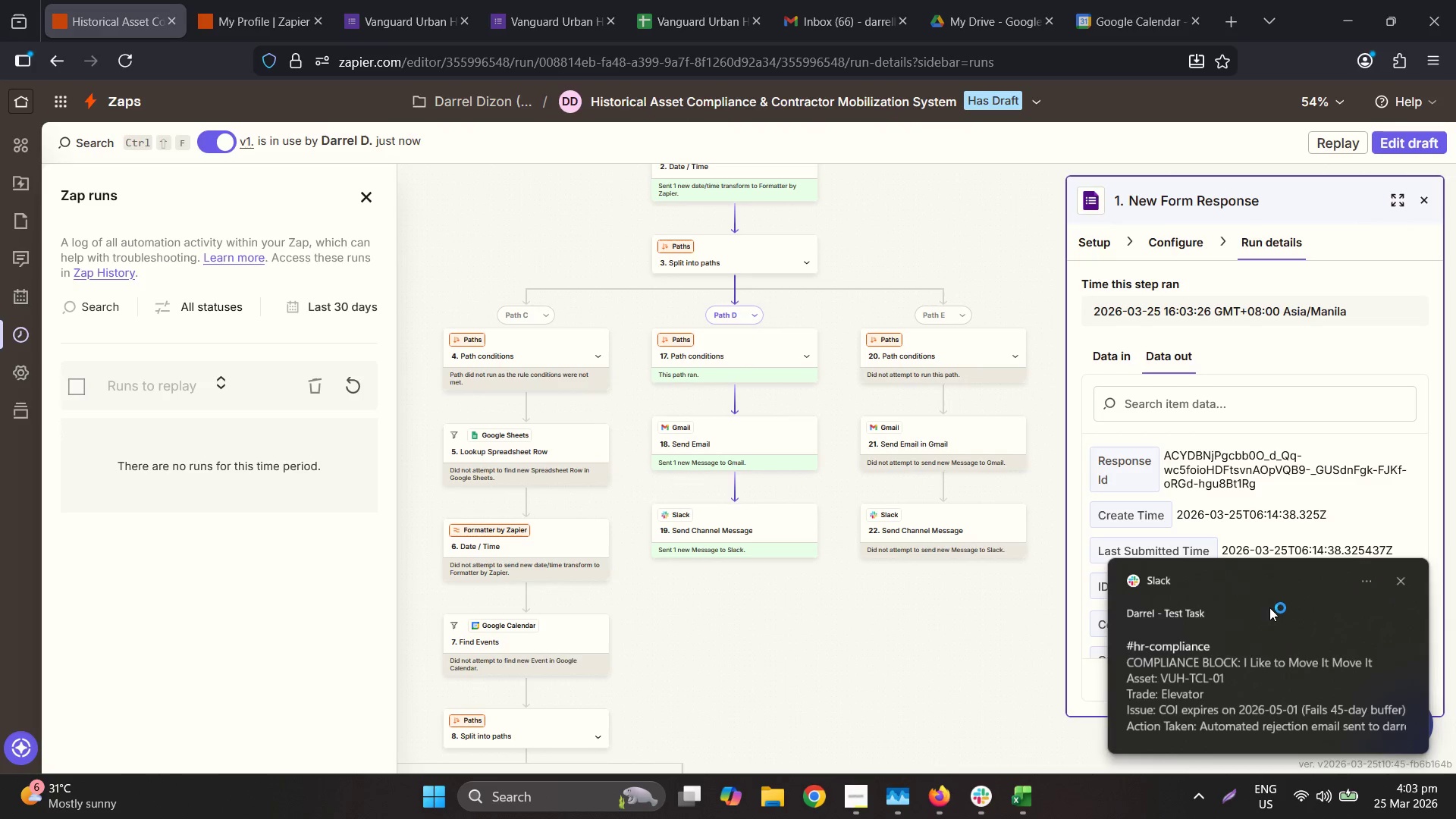 
key(Unknown)
 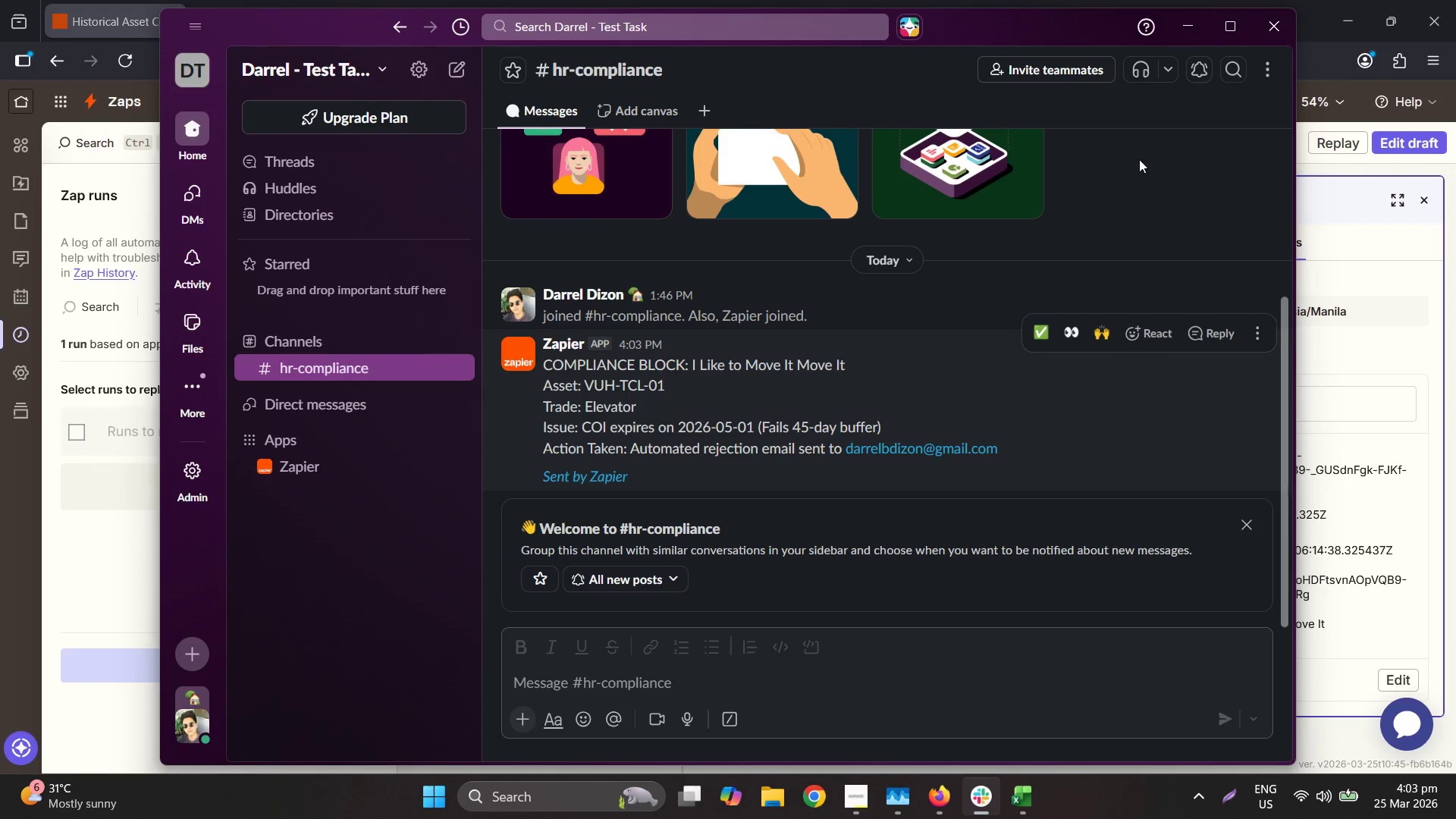 
left_click([1190, 30])
 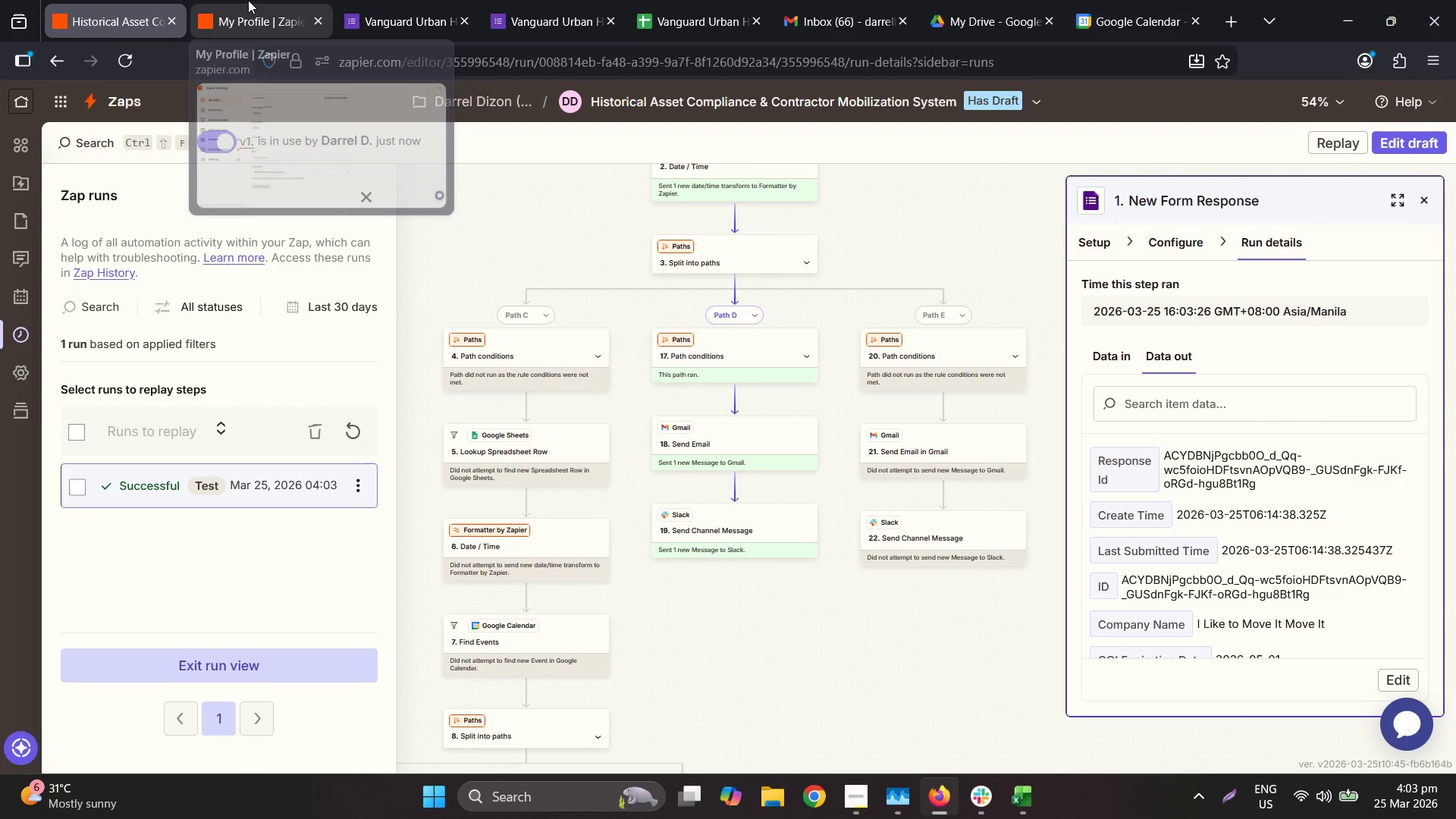 
double_click([514, 0])
 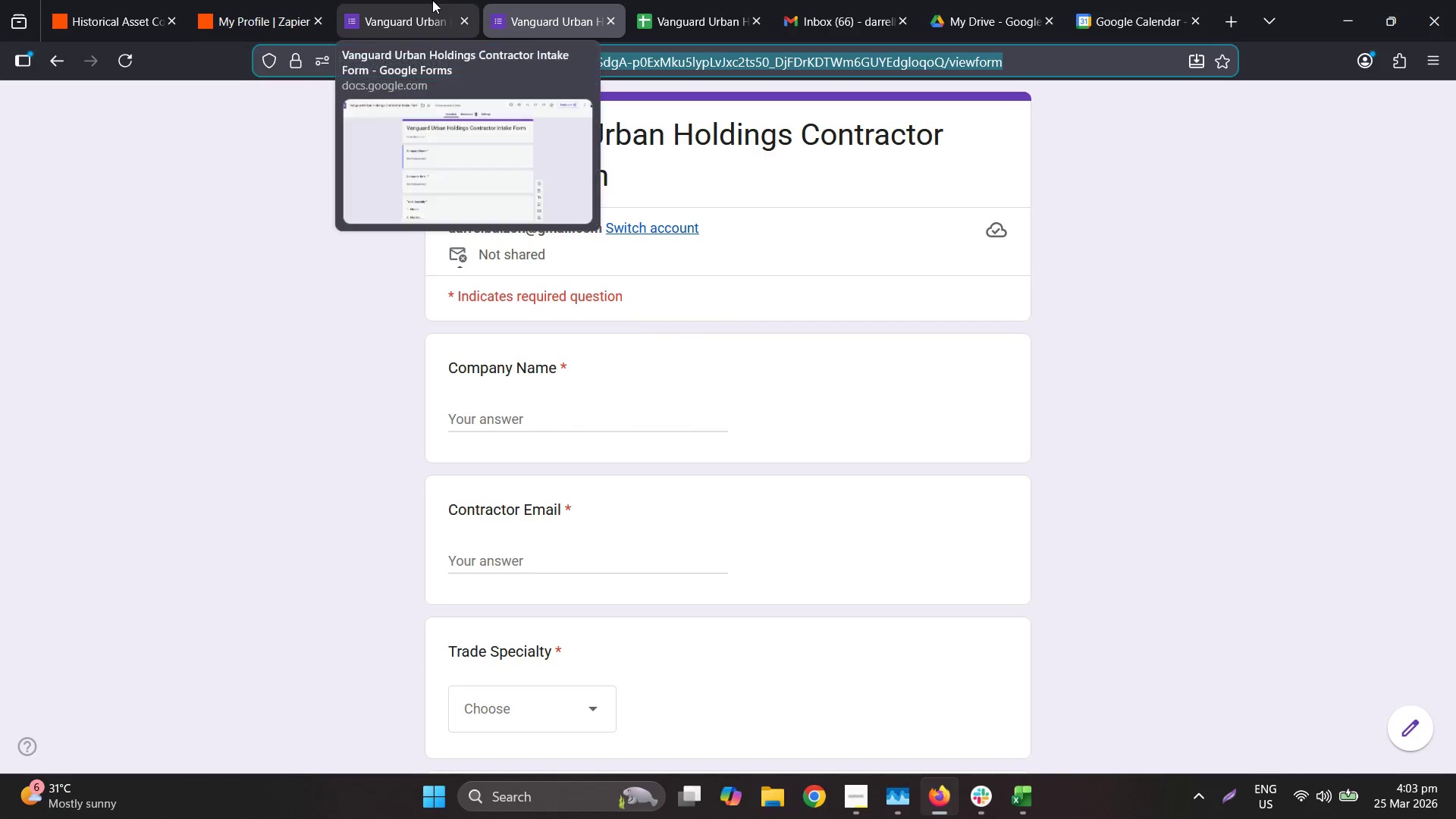 
left_click([432, 0])
 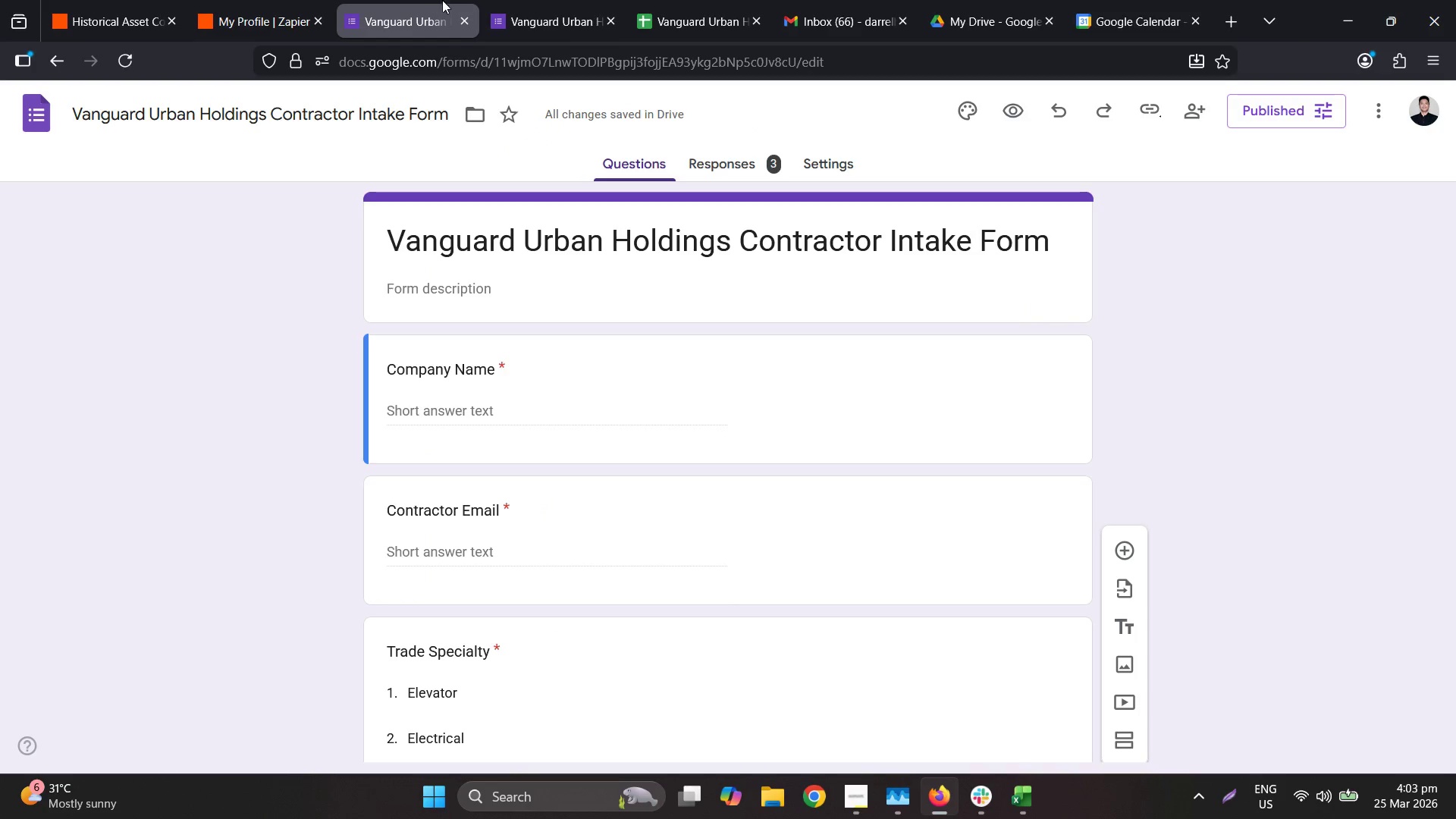 
left_click([550, 0])
 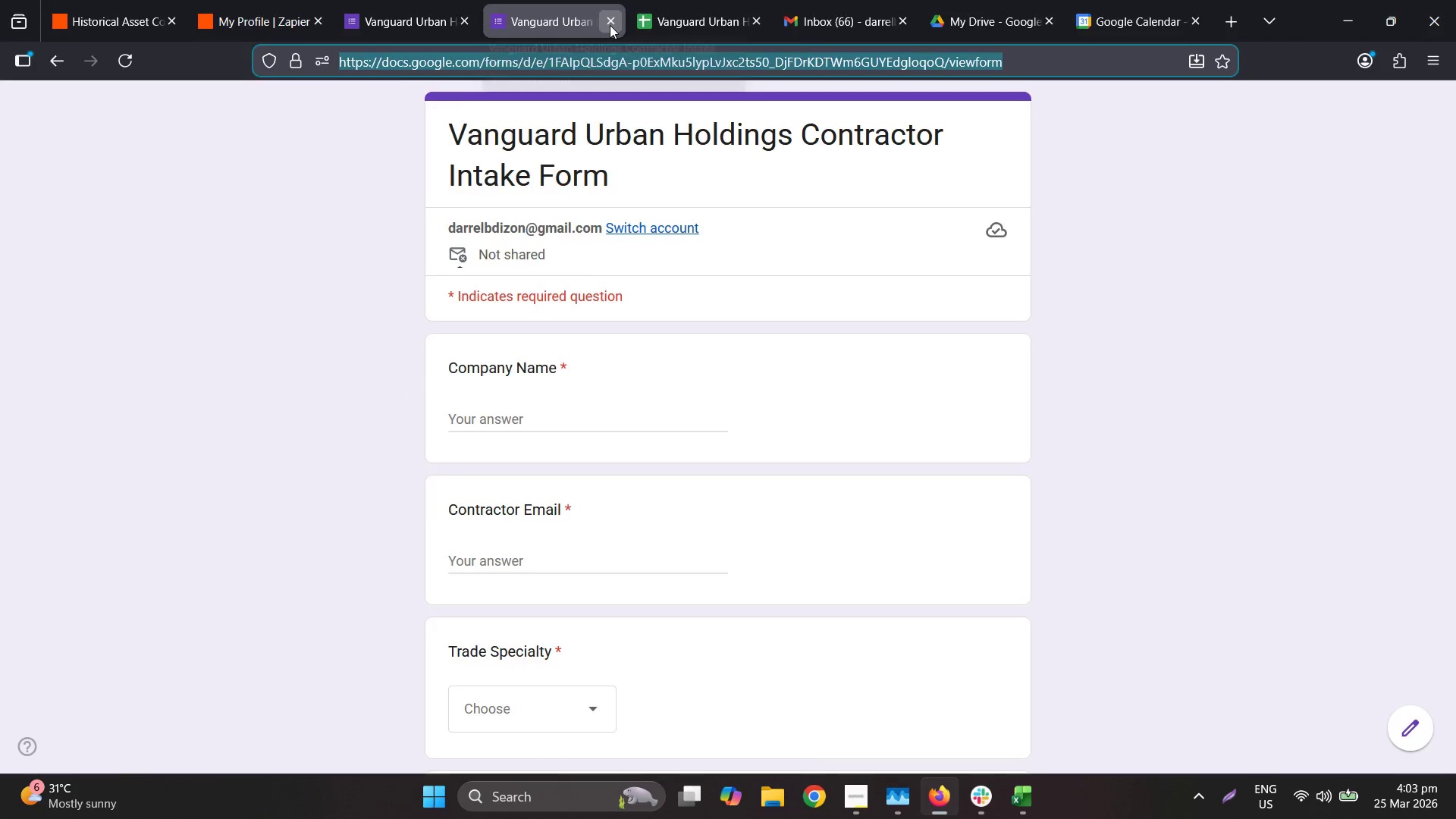 
double_click([428, 0])
 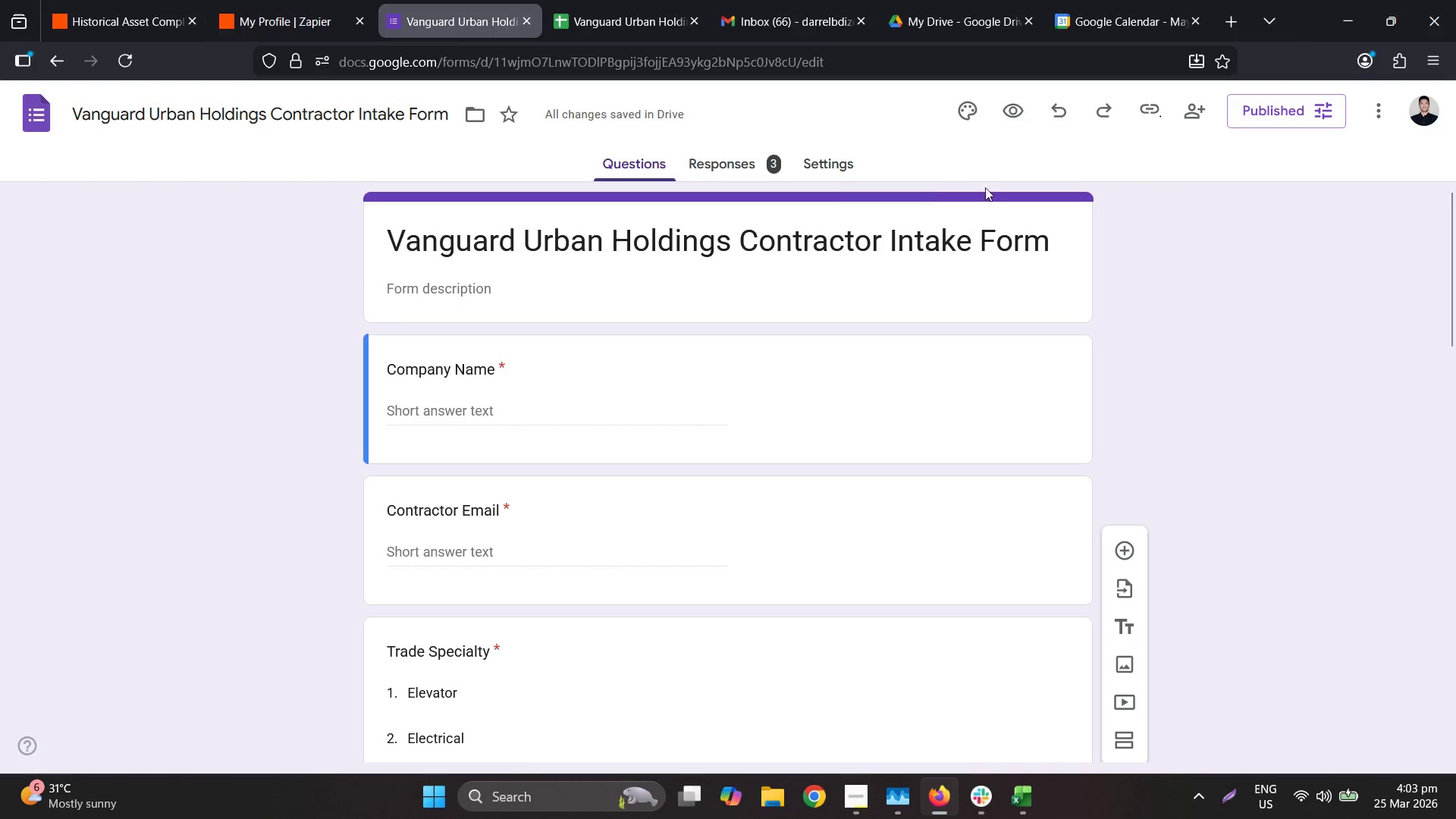 
left_click([1250, 109])
 